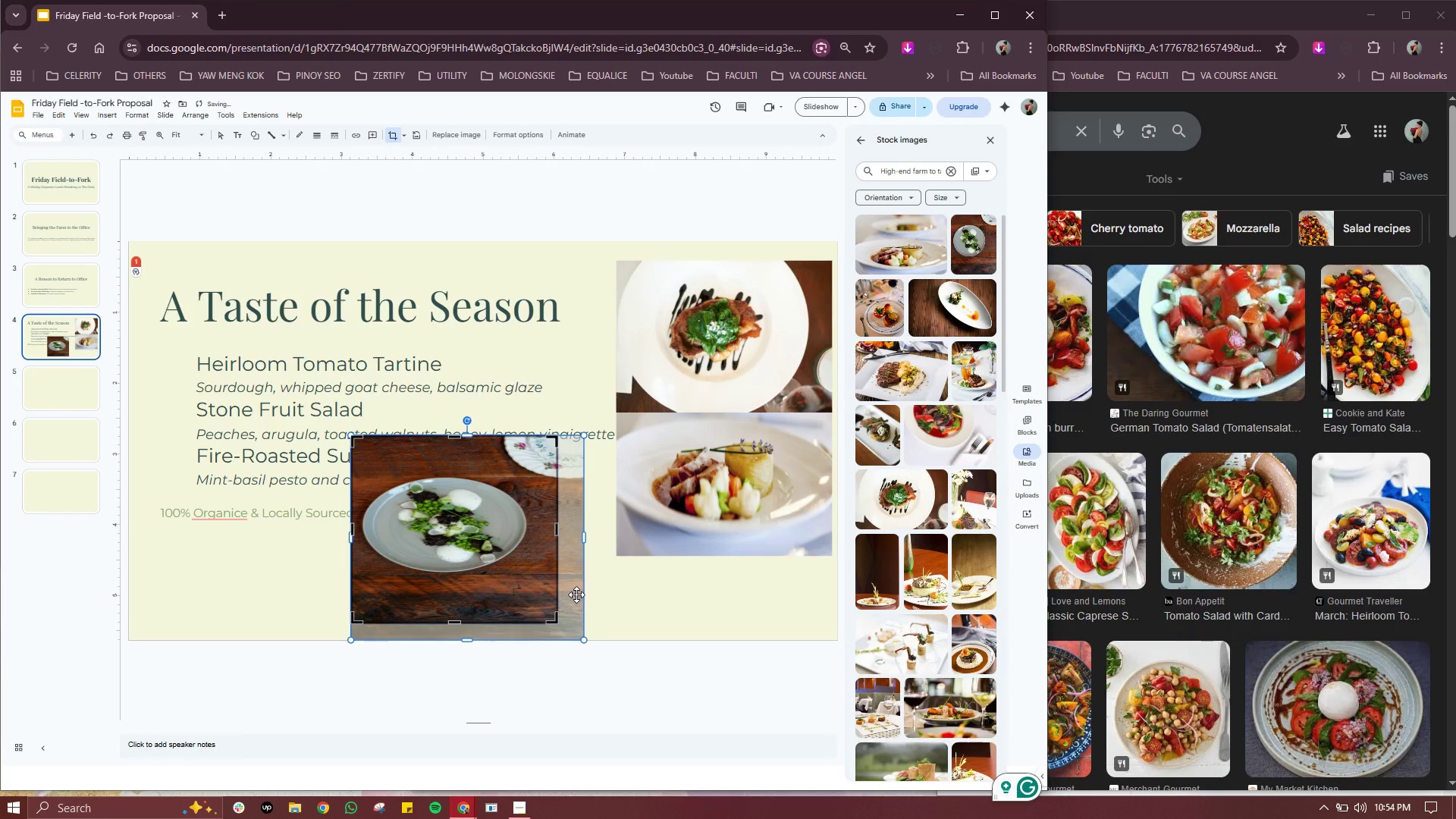 
left_click([576, 595])
 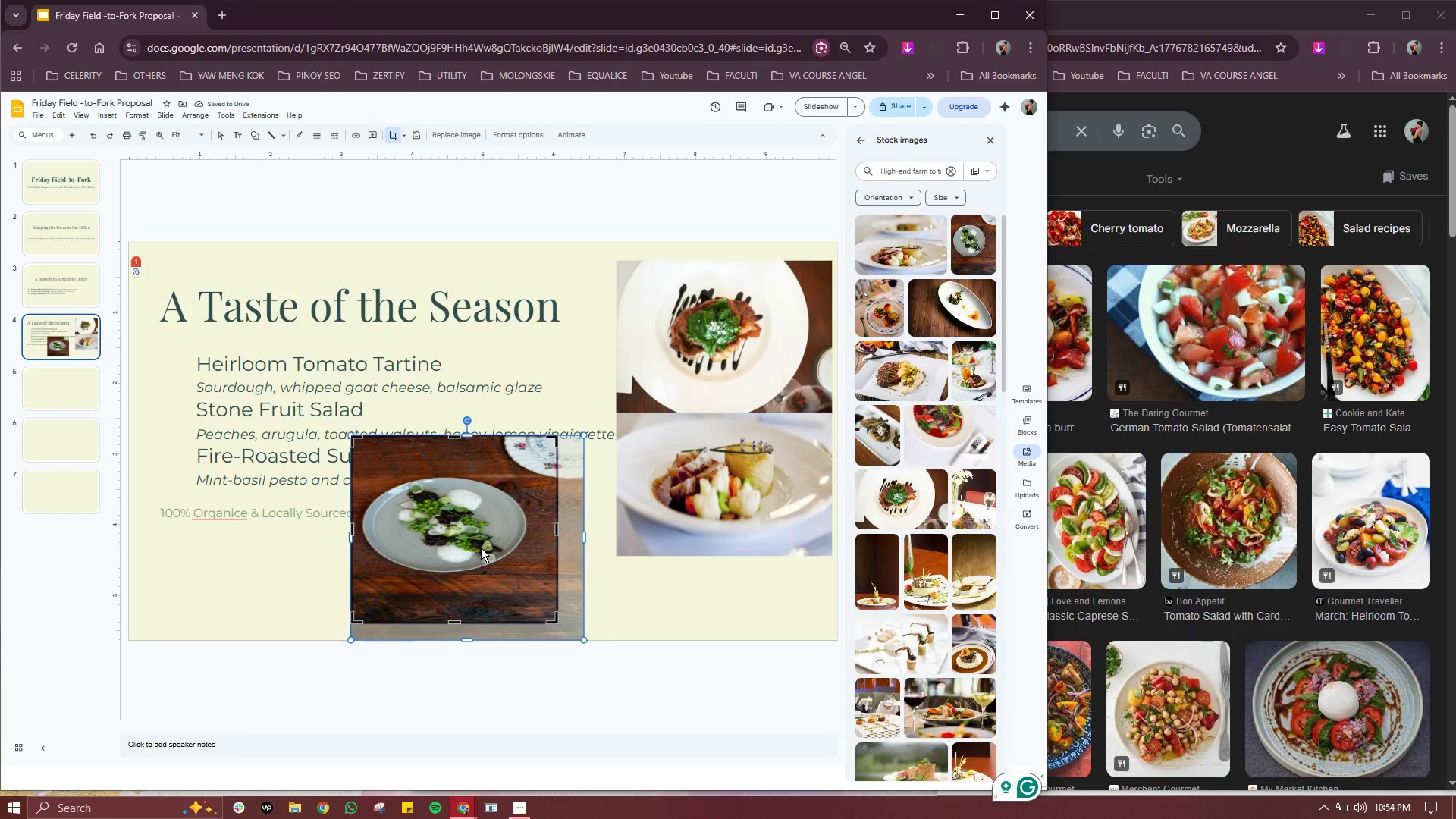 
left_click_drag(start_coordinate=[481, 548], to_coordinate=[706, 544])
 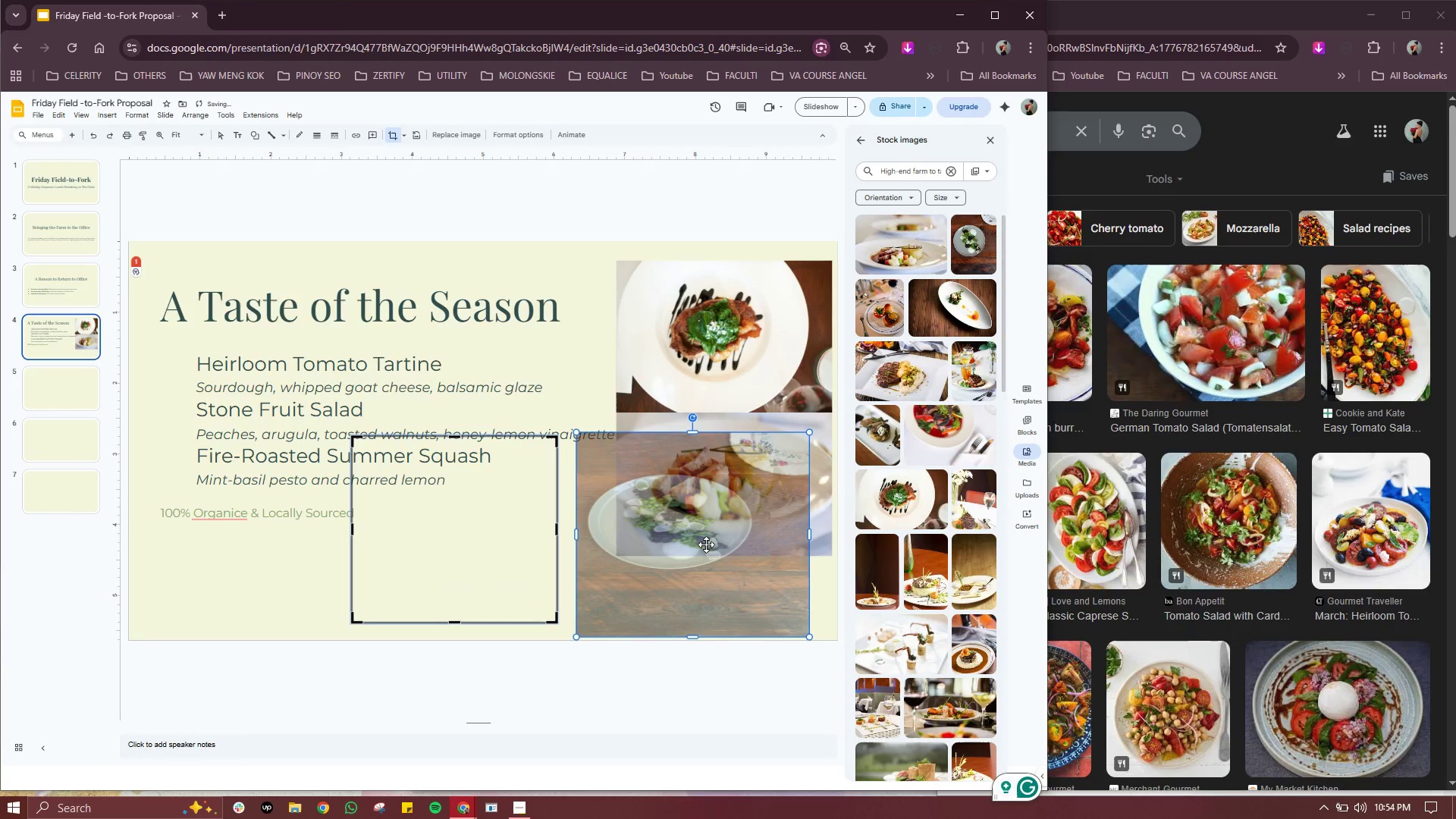 
left_click_drag(start_coordinate=[706, 544], to_coordinate=[728, 535])
 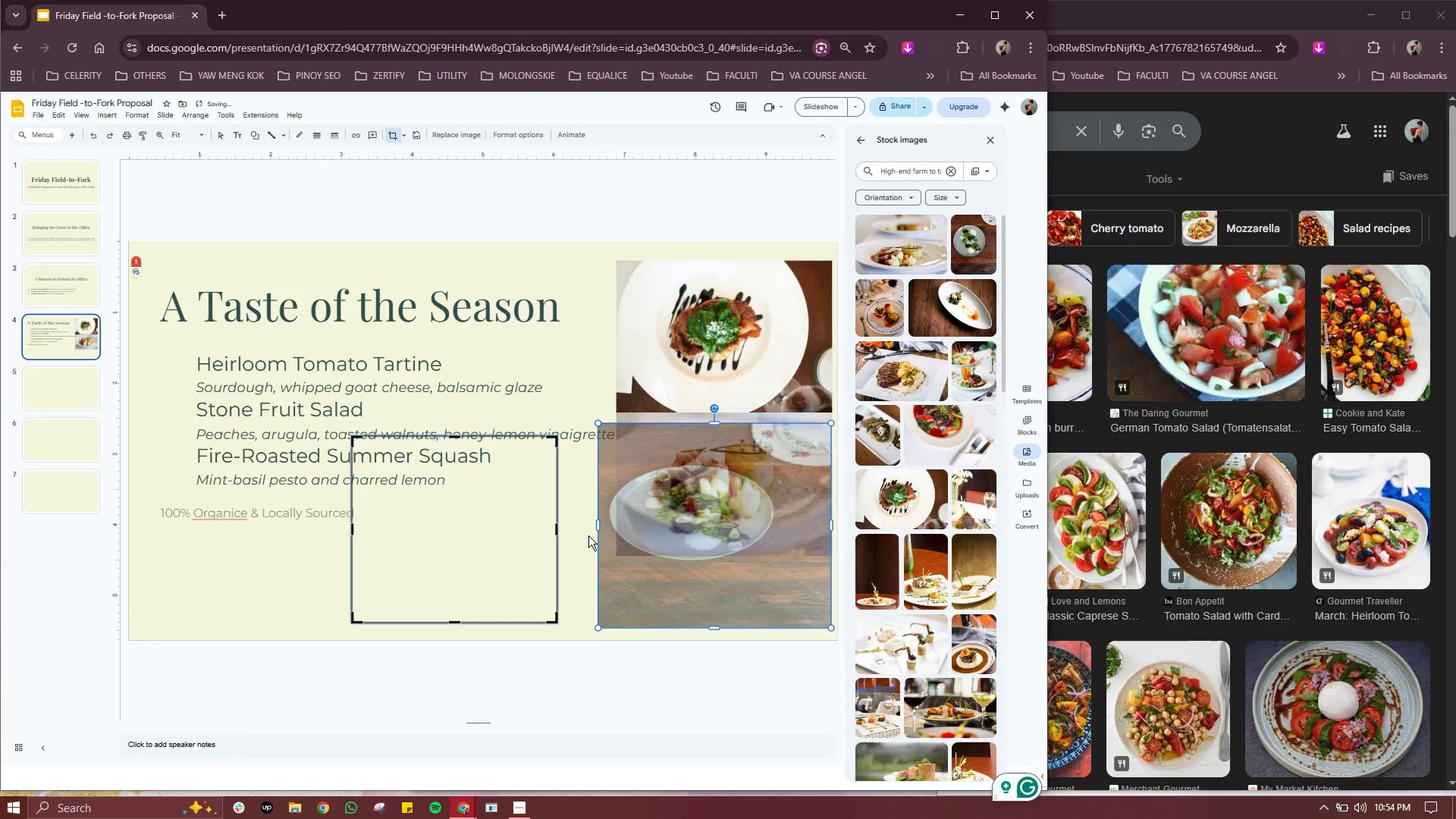 
left_click([588, 535])
 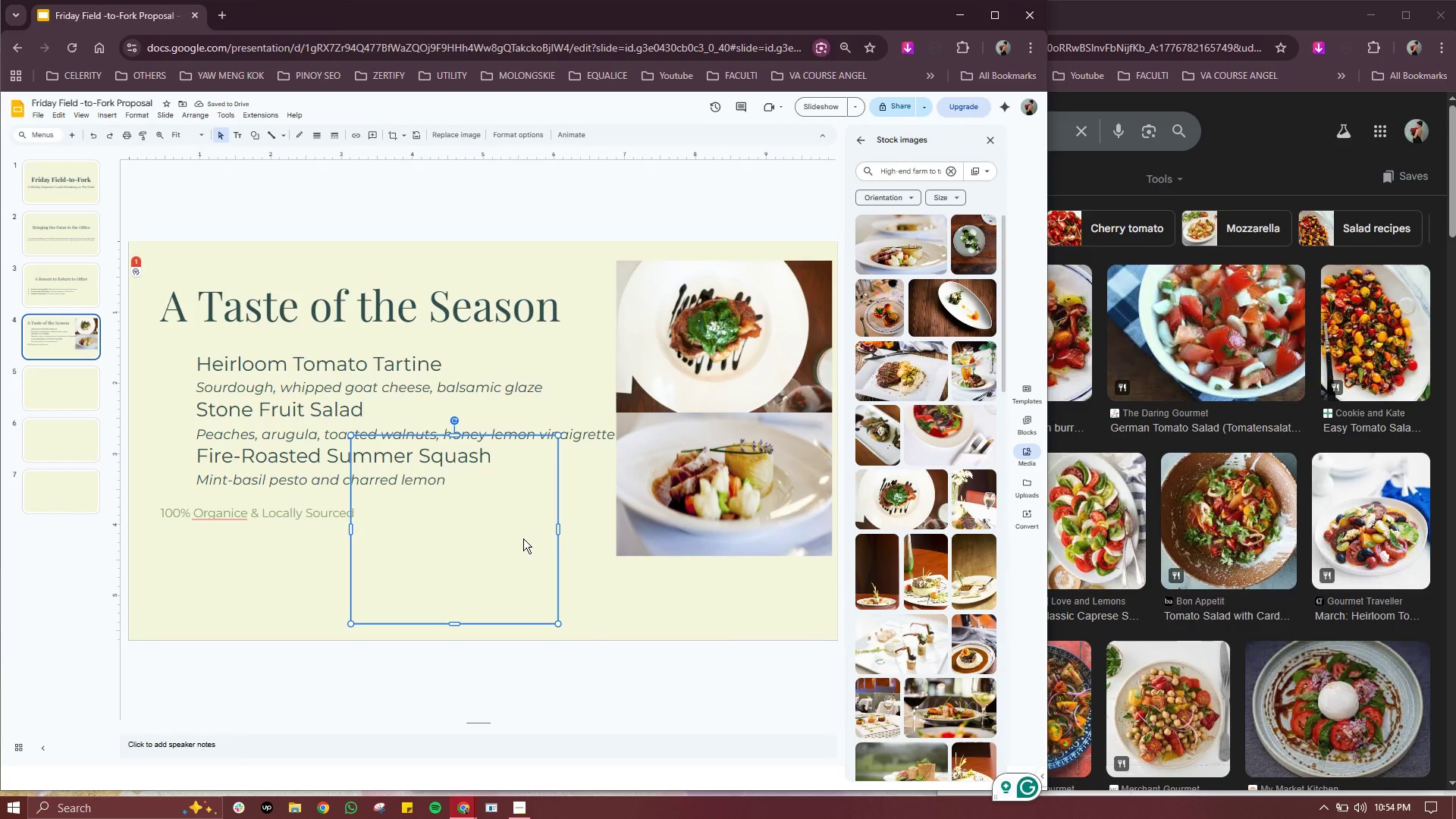 
key(Control+ControlLeft)
 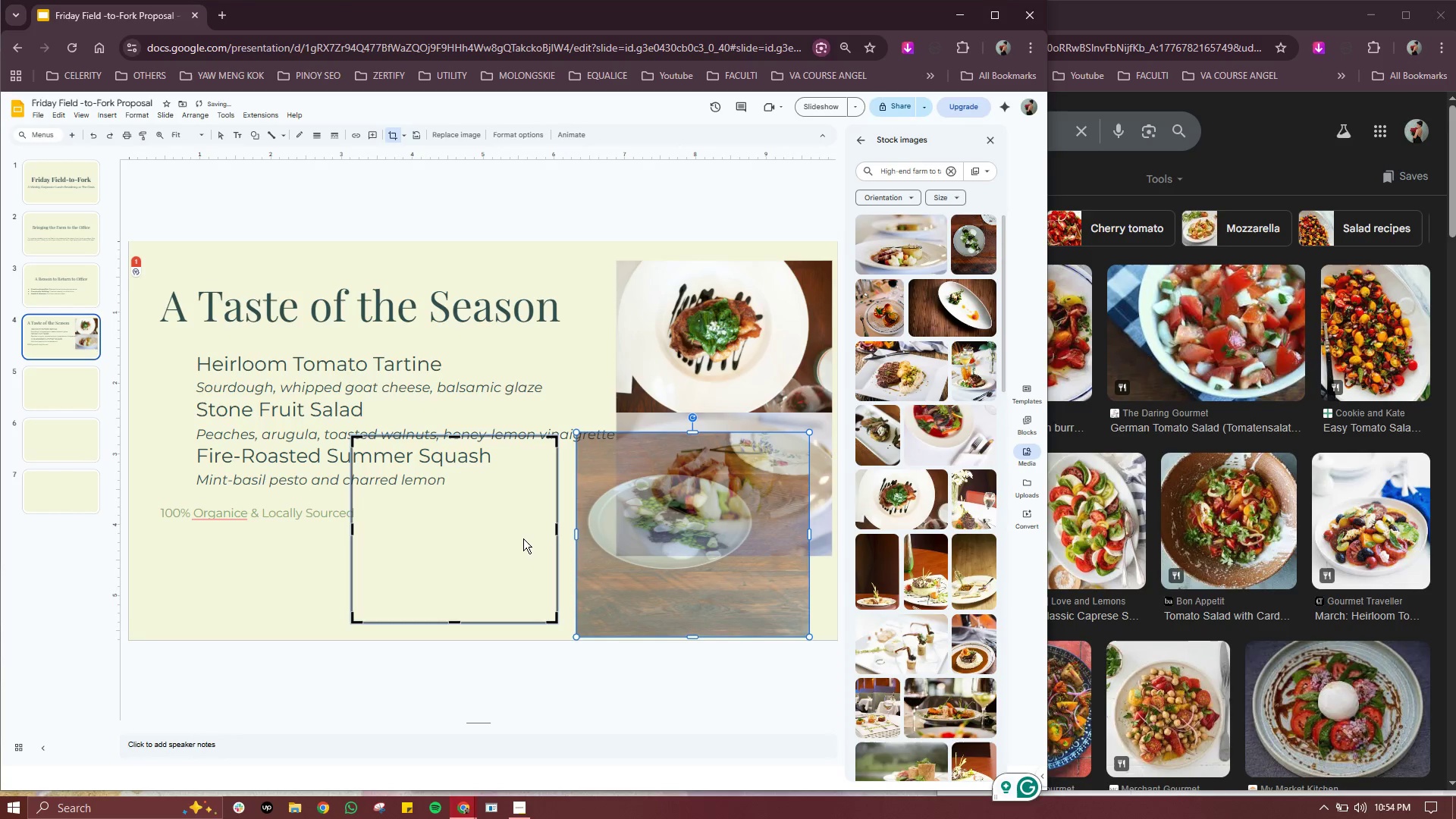 
key(Control+Z)
 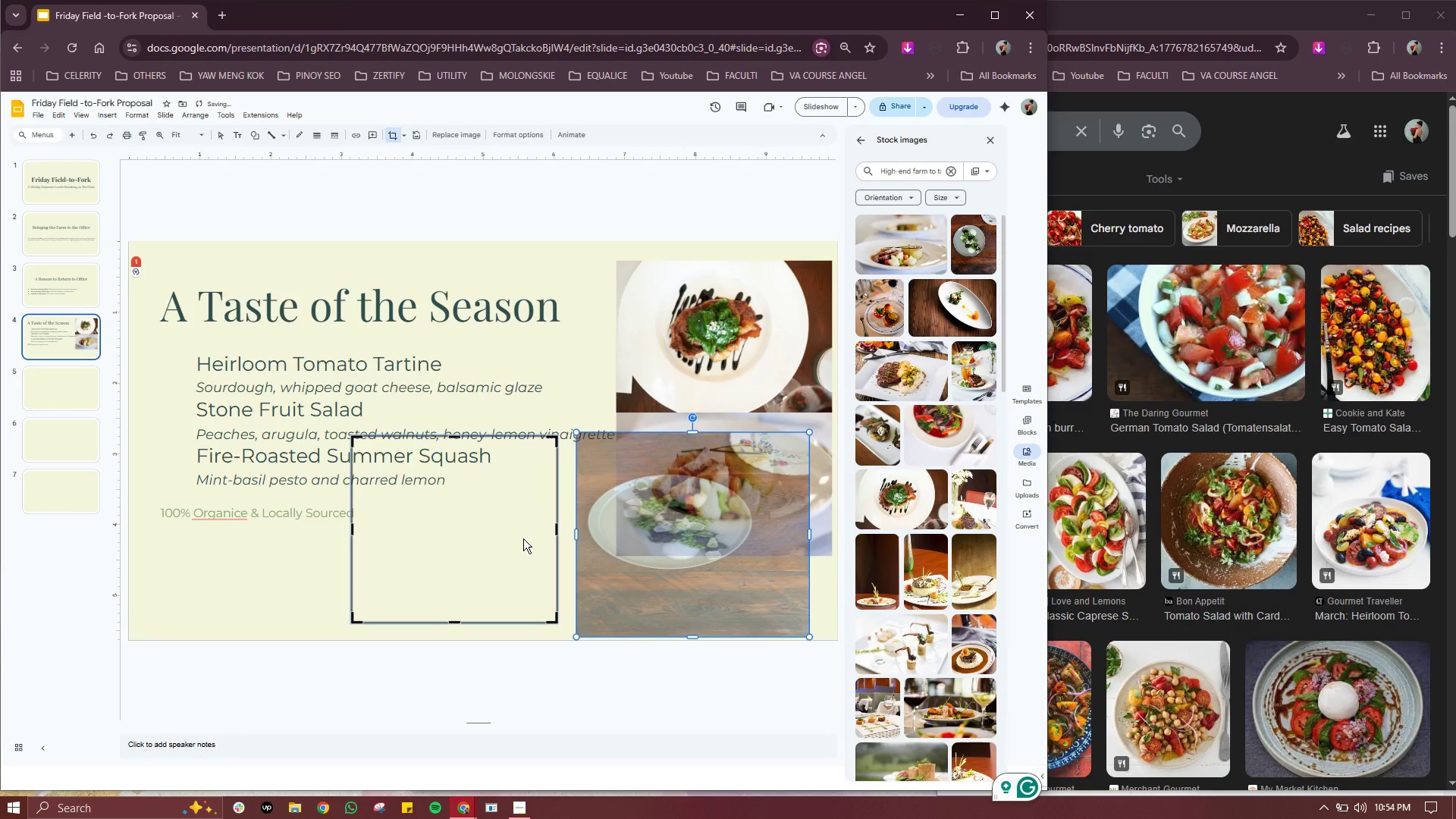 
key(Control+ControlLeft)
 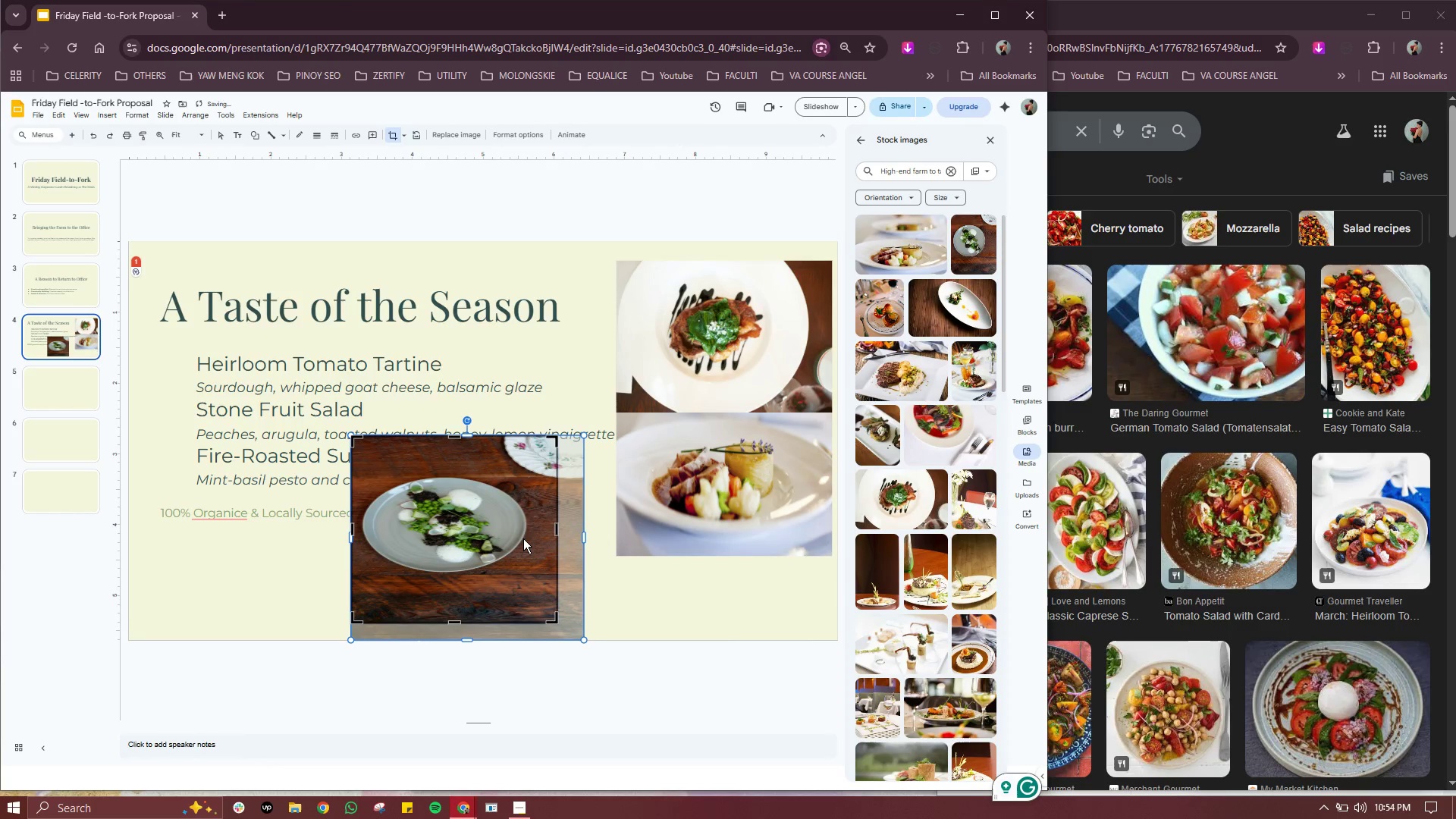 
key(Control+Z)
 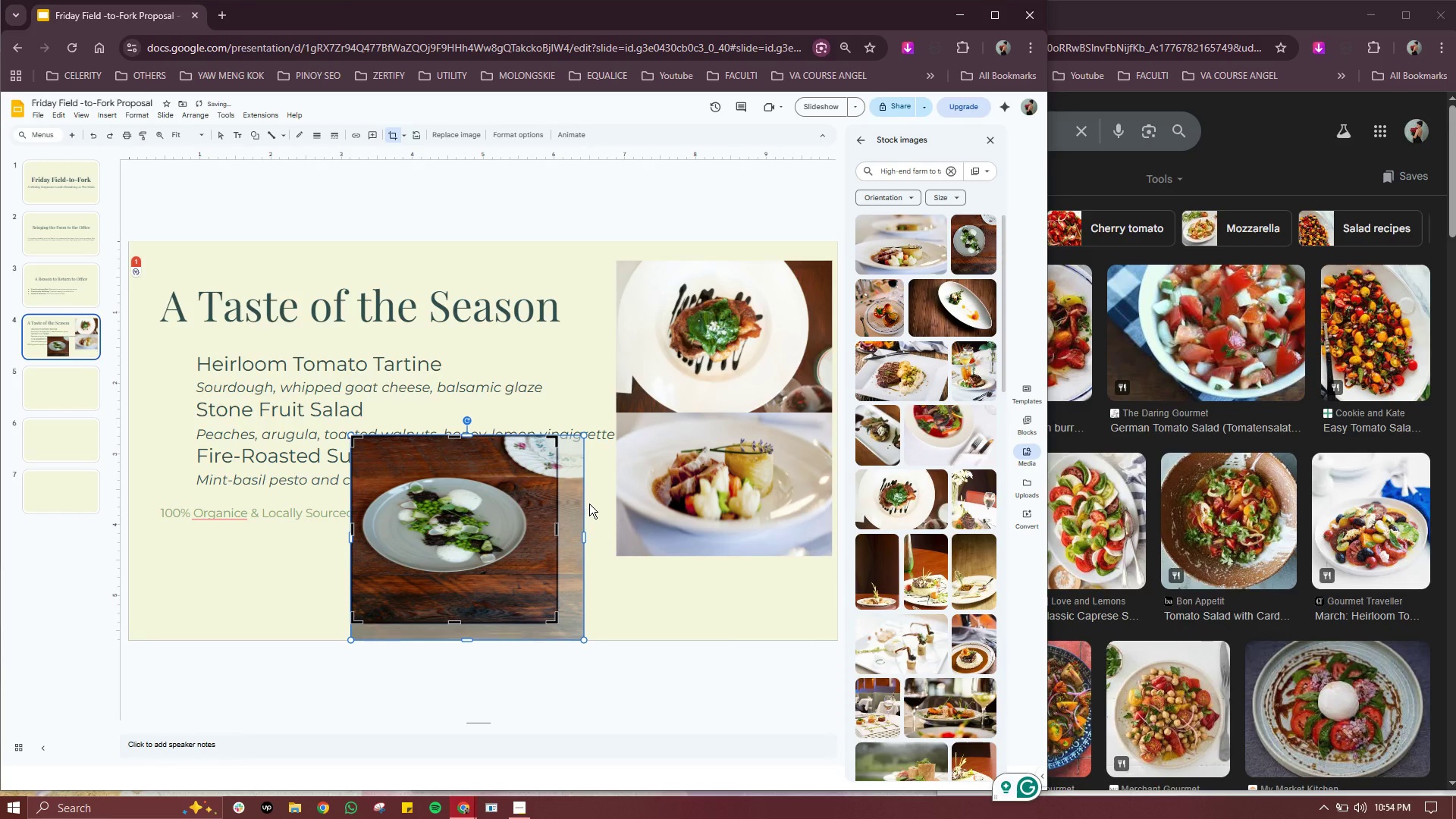 
left_click([591, 504])
 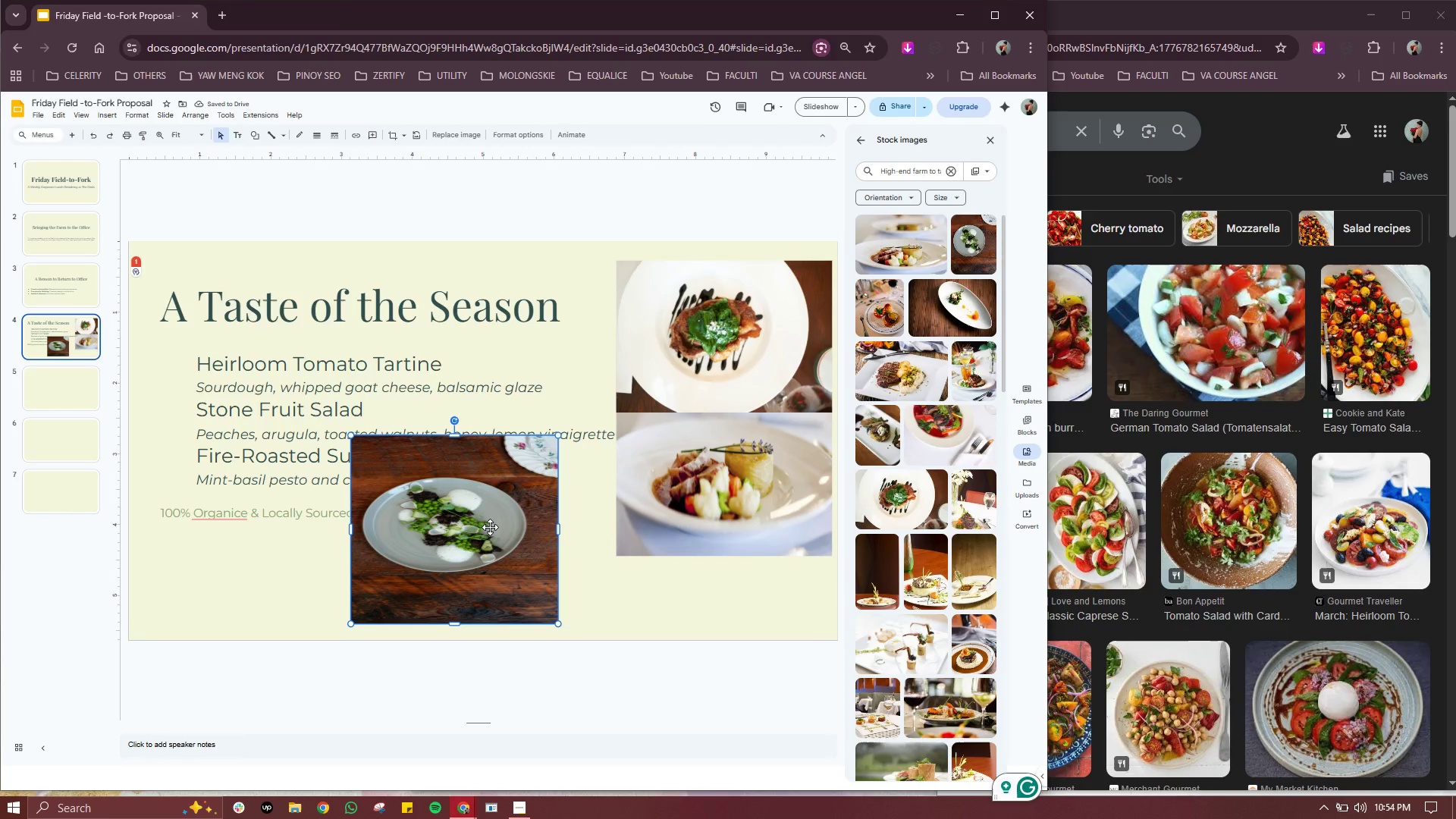 
left_click_drag(start_coordinate=[490, 527], to_coordinate=[705, 532])
 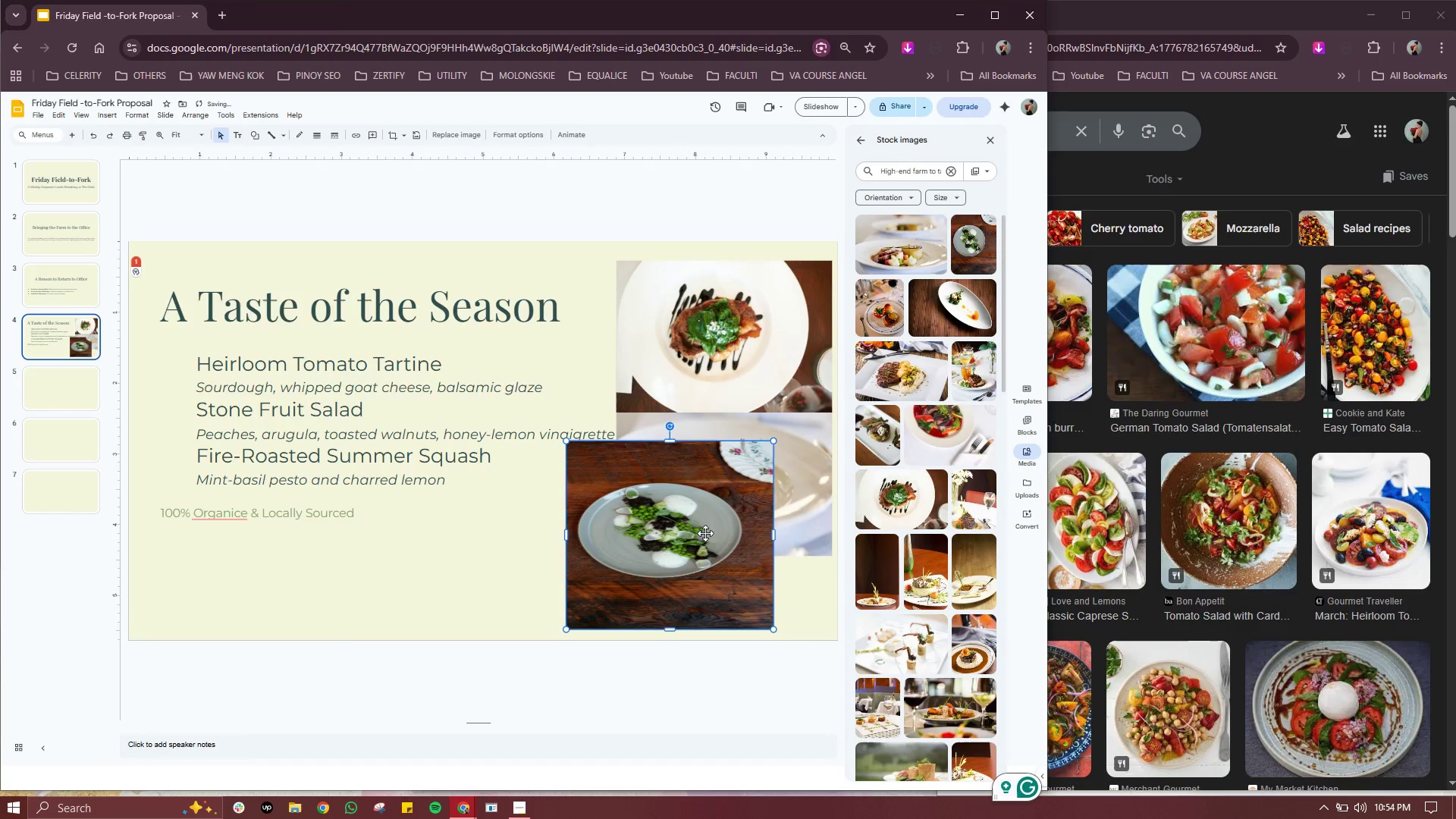 
left_click_drag(start_coordinate=[705, 532], to_coordinate=[762, 529])
 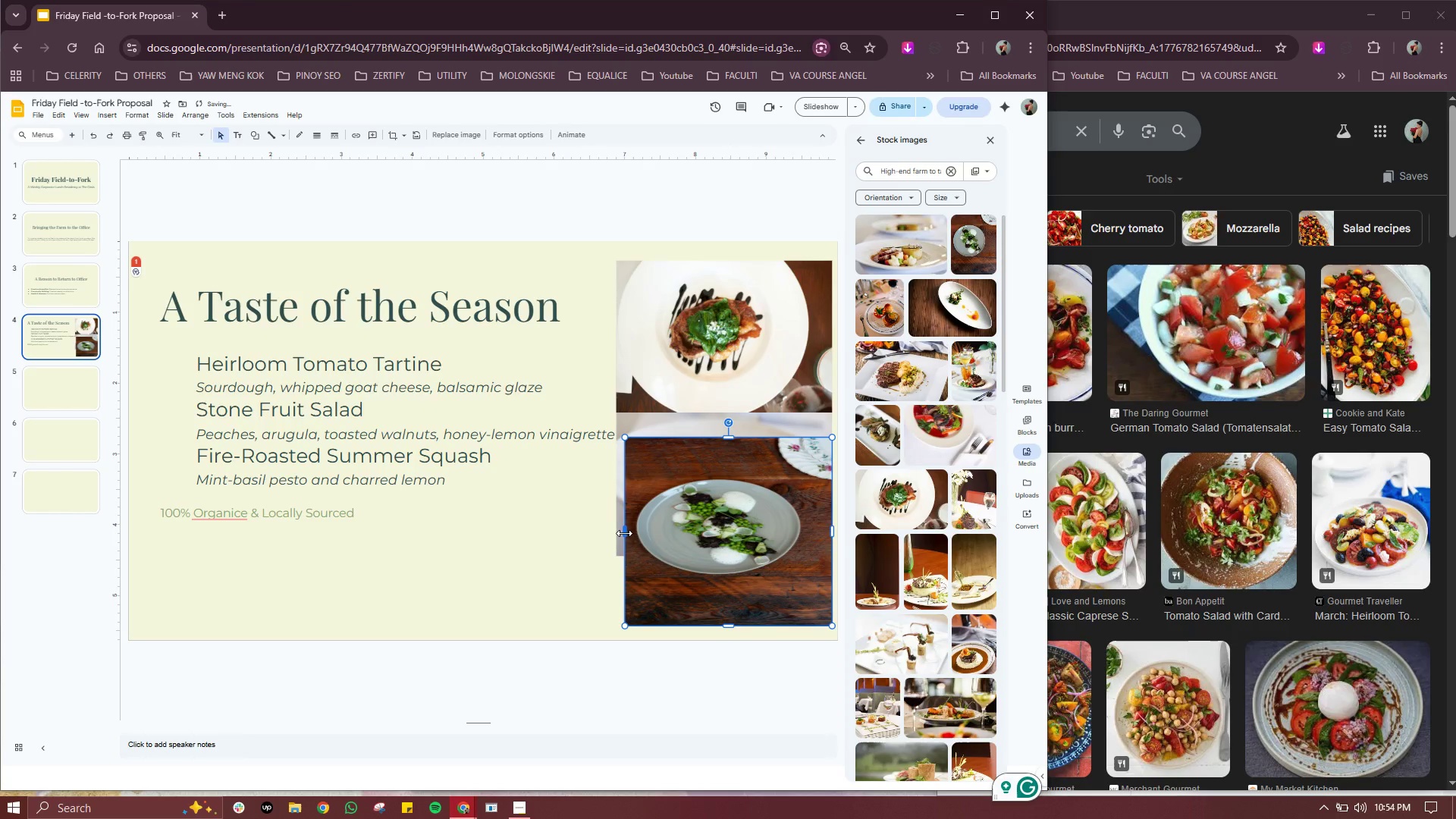 
left_click_drag(start_coordinate=[624, 533], to_coordinate=[617, 532])
 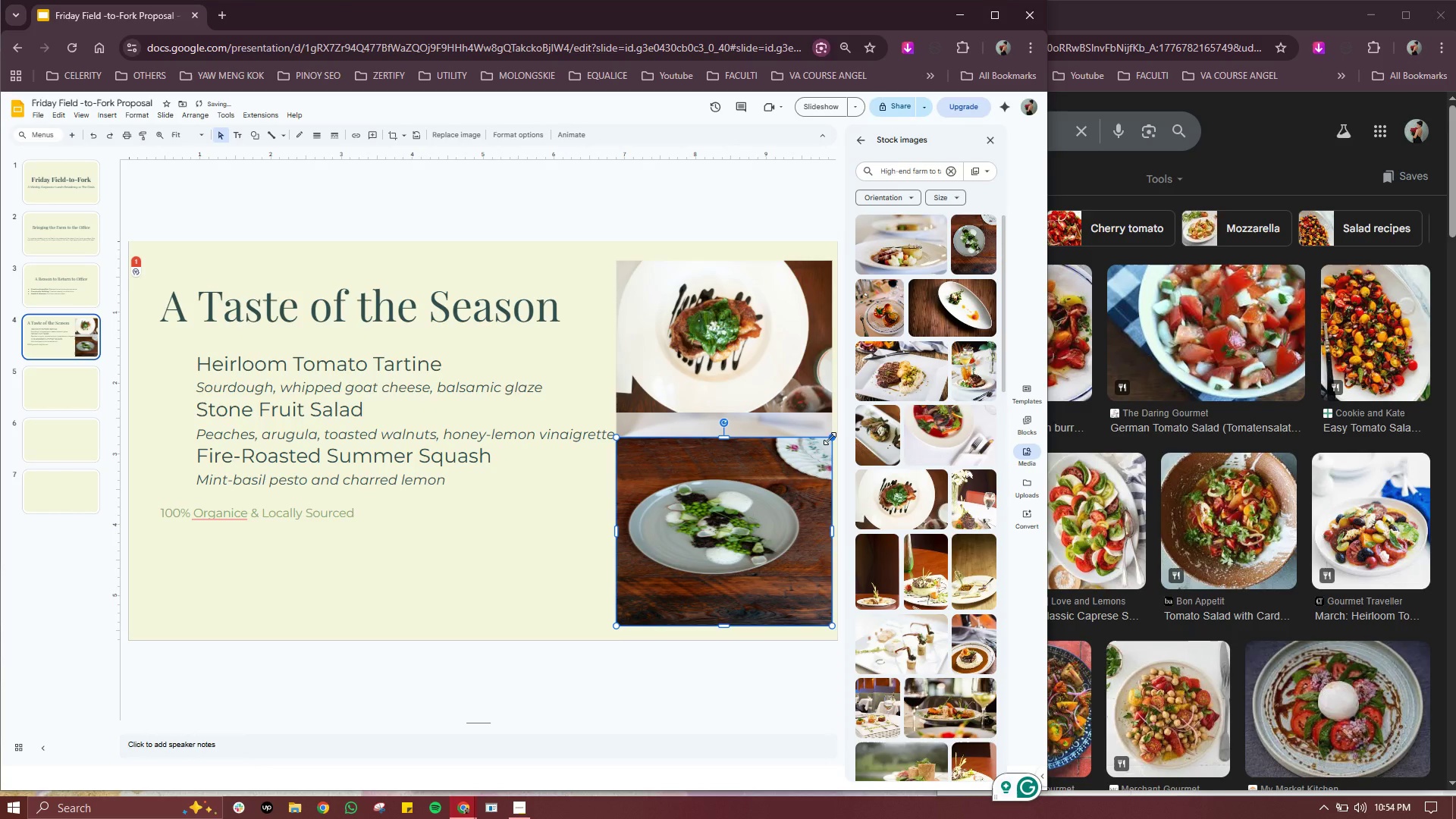 
left_click_drag(start_coordinate=[830, 438], to_coordinate=[774, 528])
 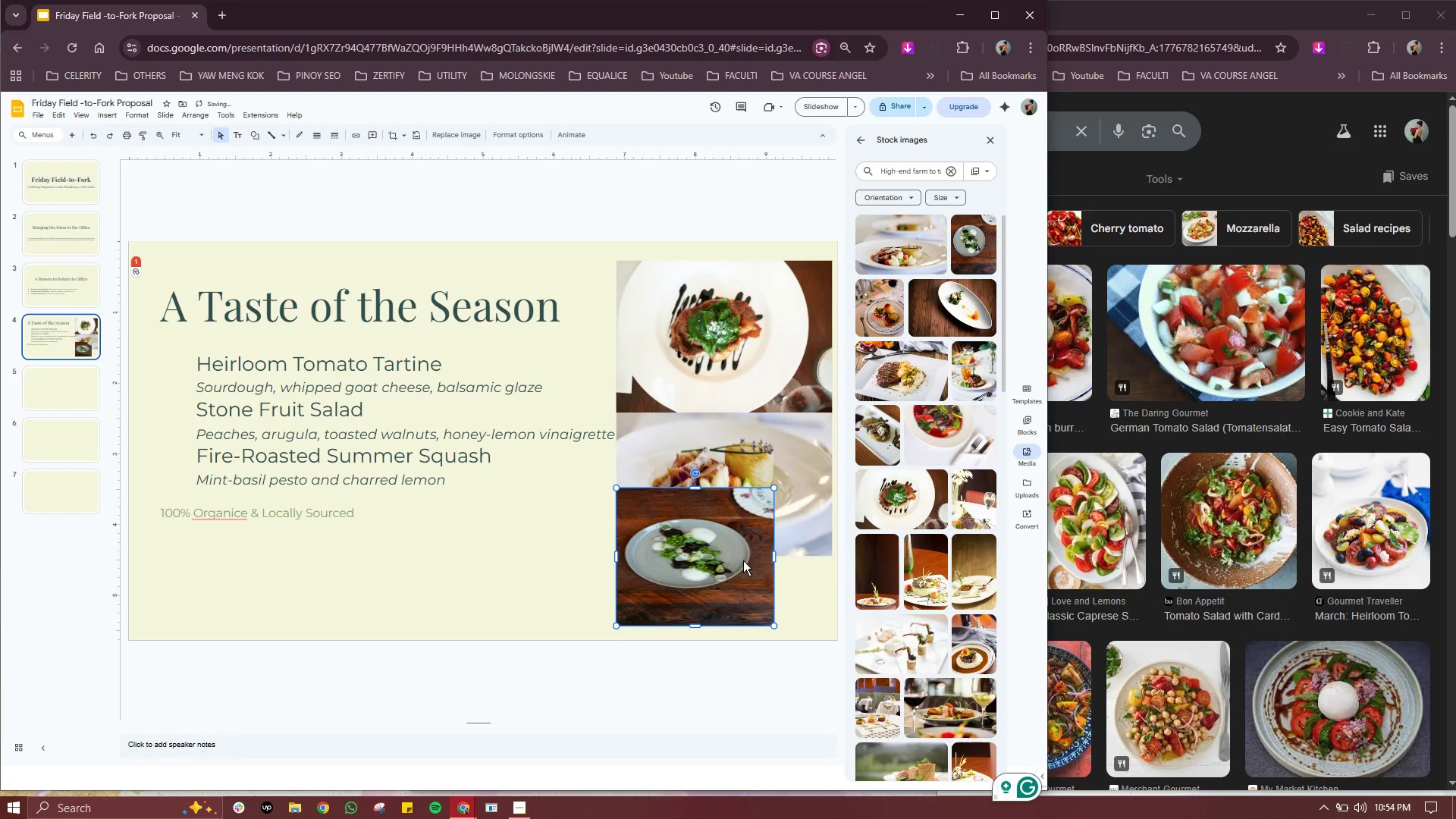 
left_click_drag(start_coordinate=[743, 560], to_coordinate=[767, 566])
 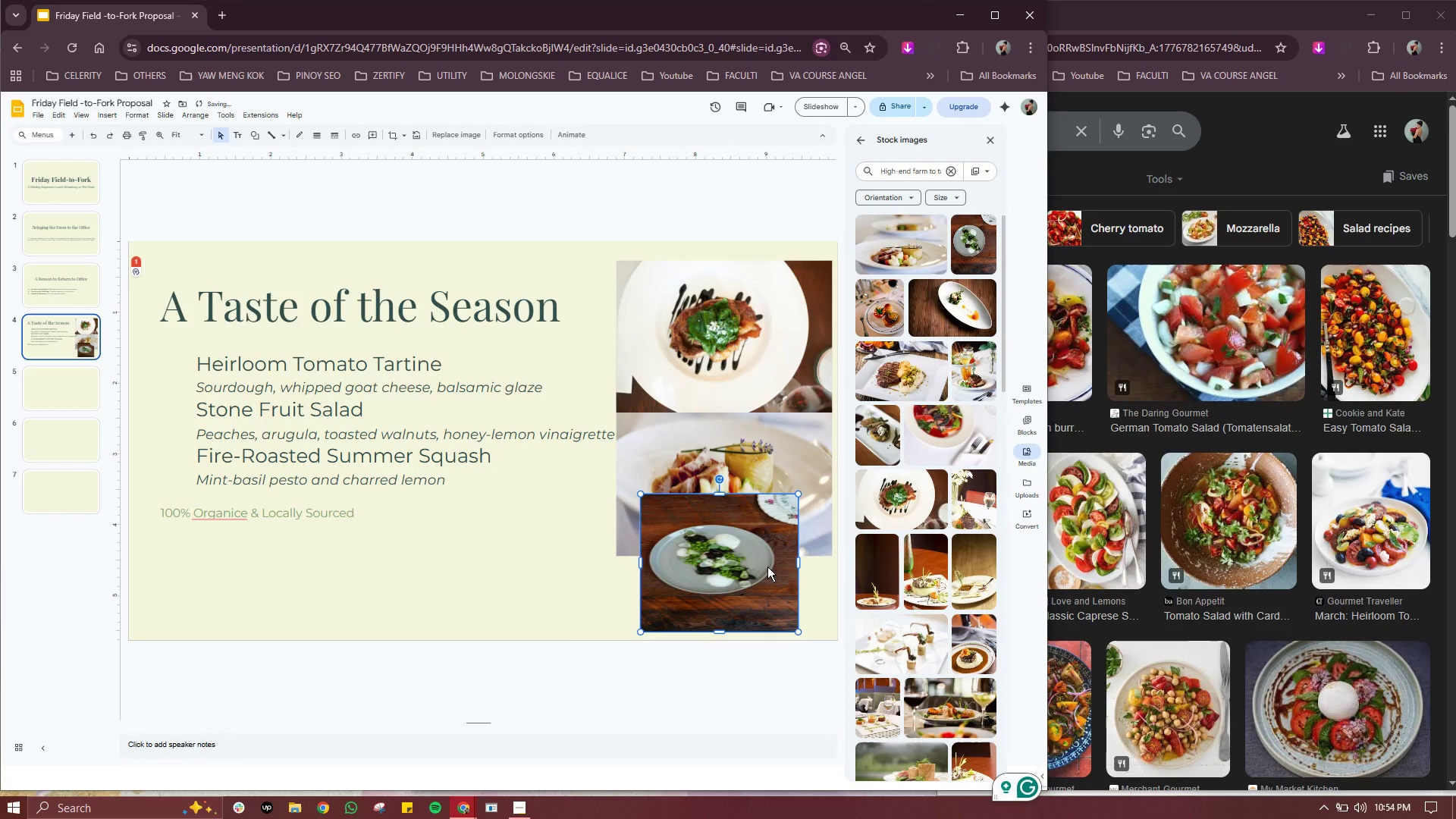 
key(Delete)
 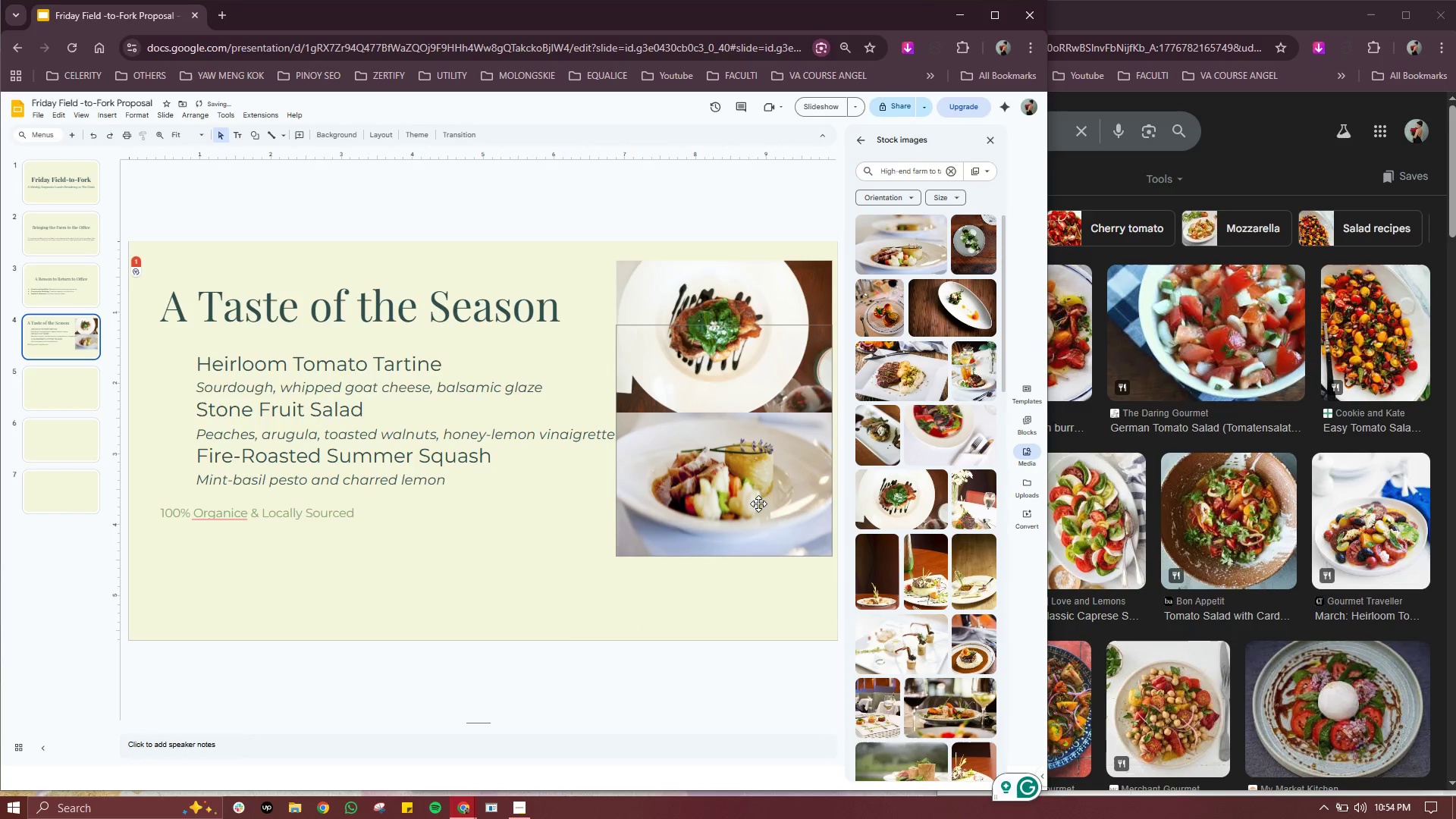 
left_click([758, 504])
 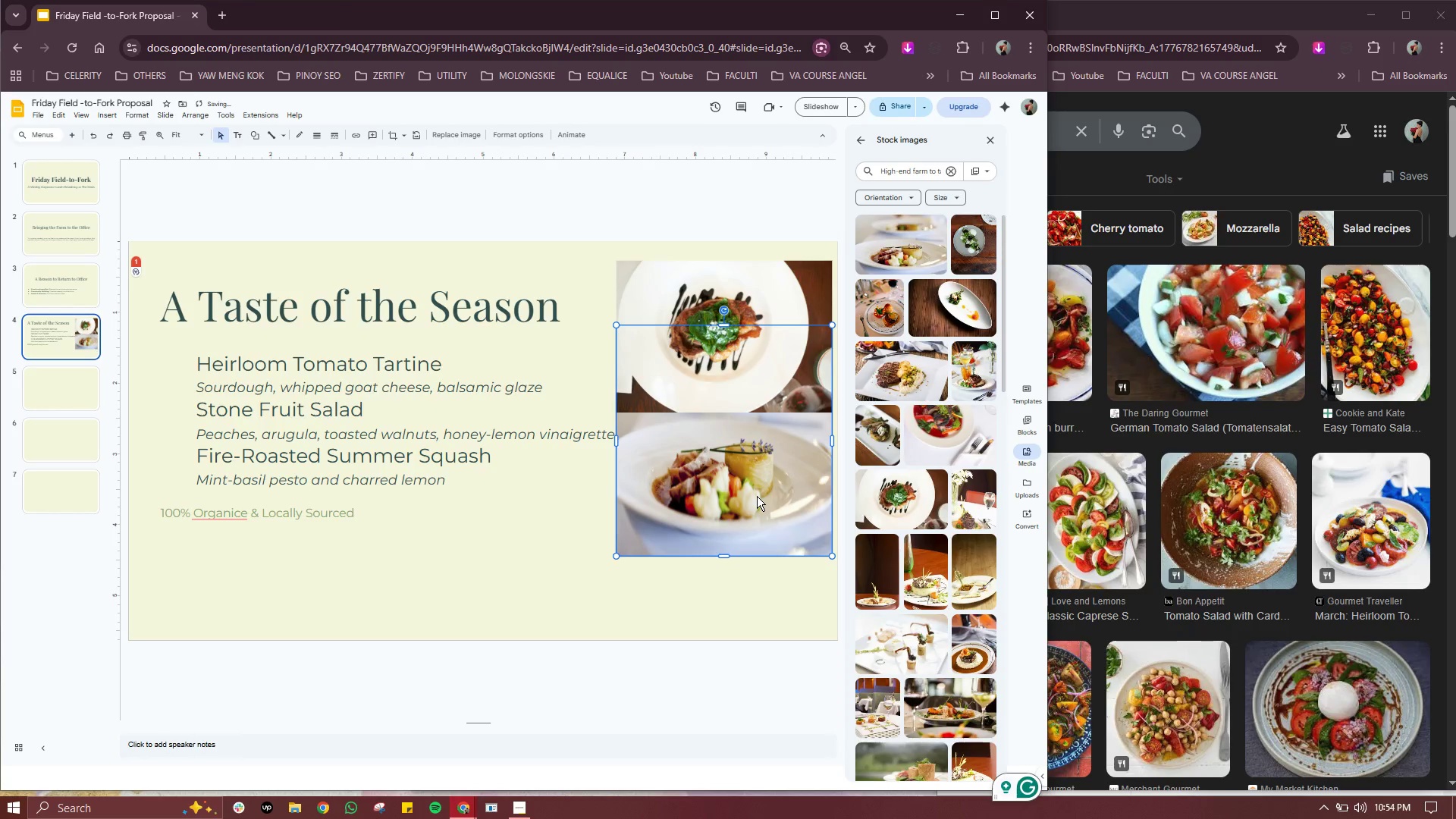 
left_click_drag(start_coordinate=[757, 496], to_coordinate=[757, 535])
 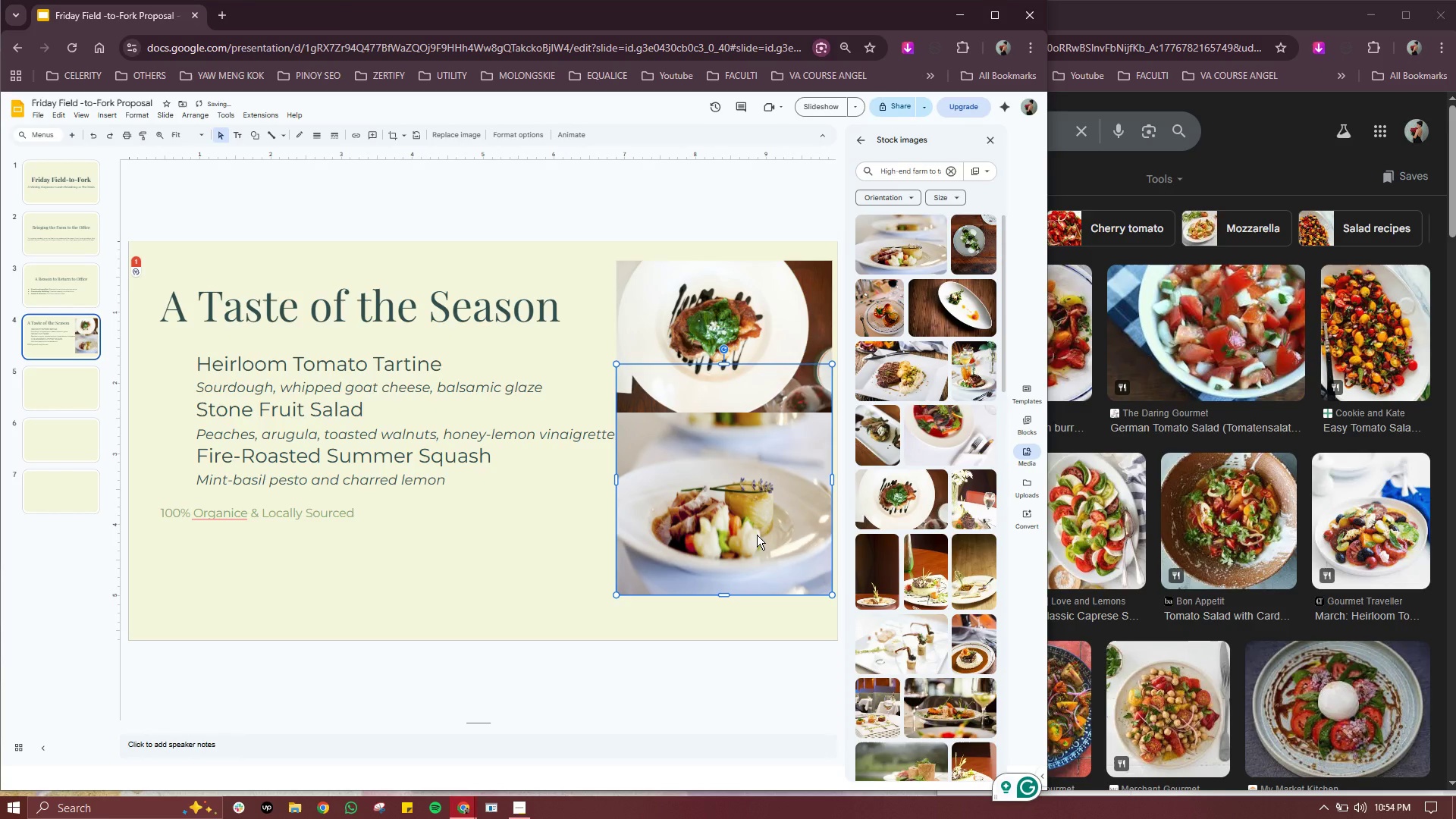 
left_click_drag(start_coordinate=[757, 535], to_coordinate=[756, 564])
 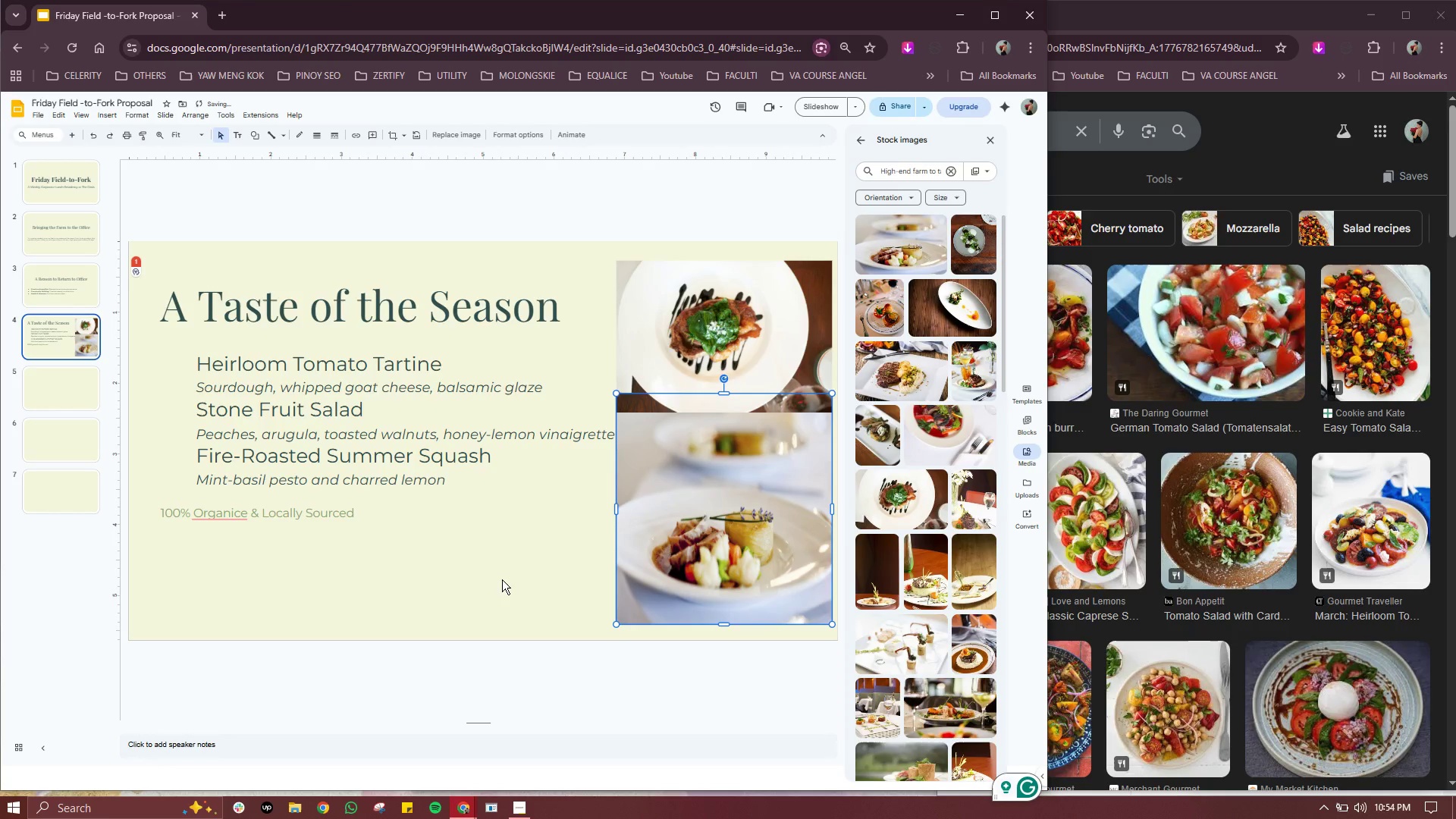 
left_click([502, 579])
 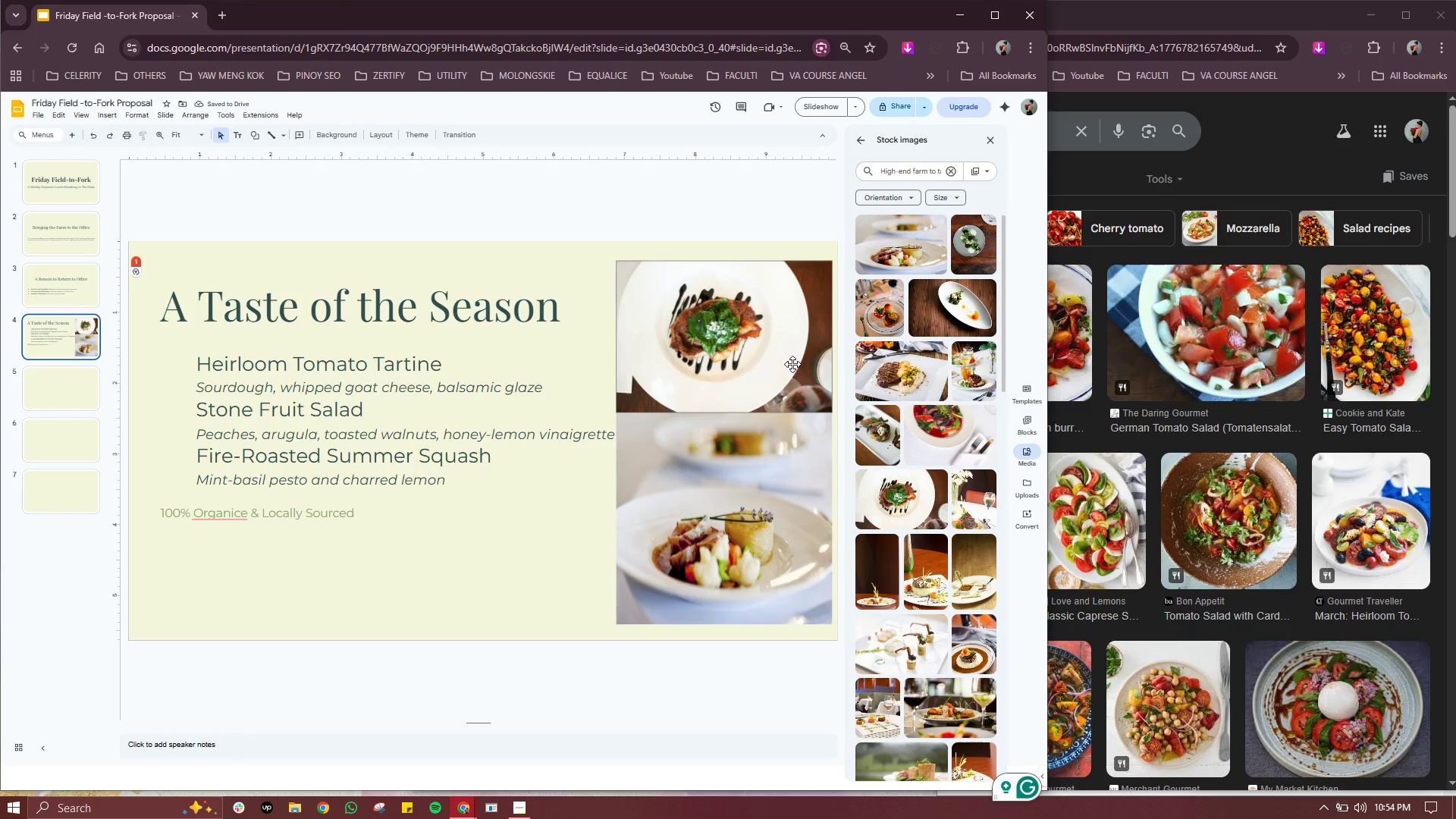 
left_click([792, 364])
 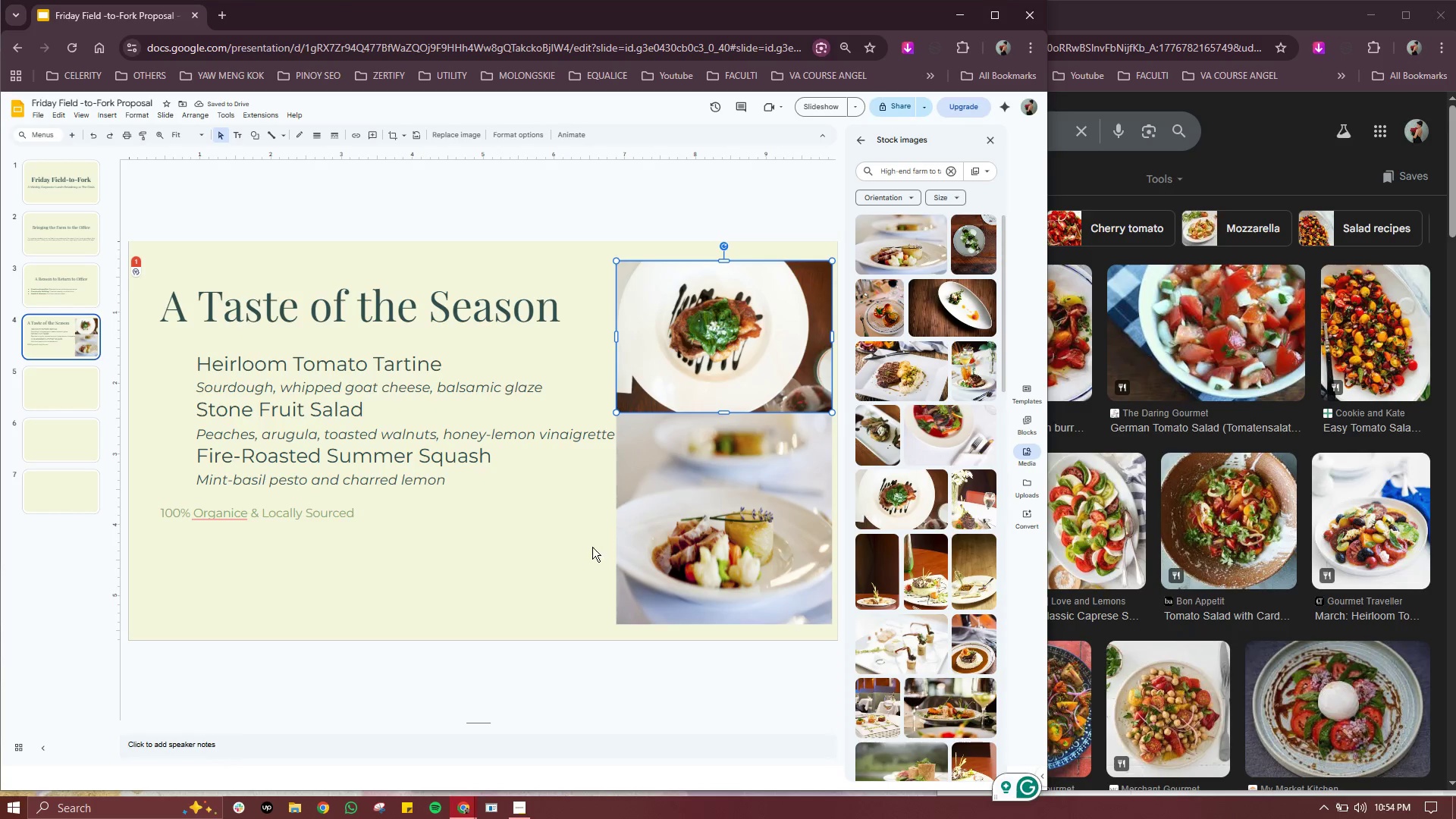 
left_click([472, 550])
 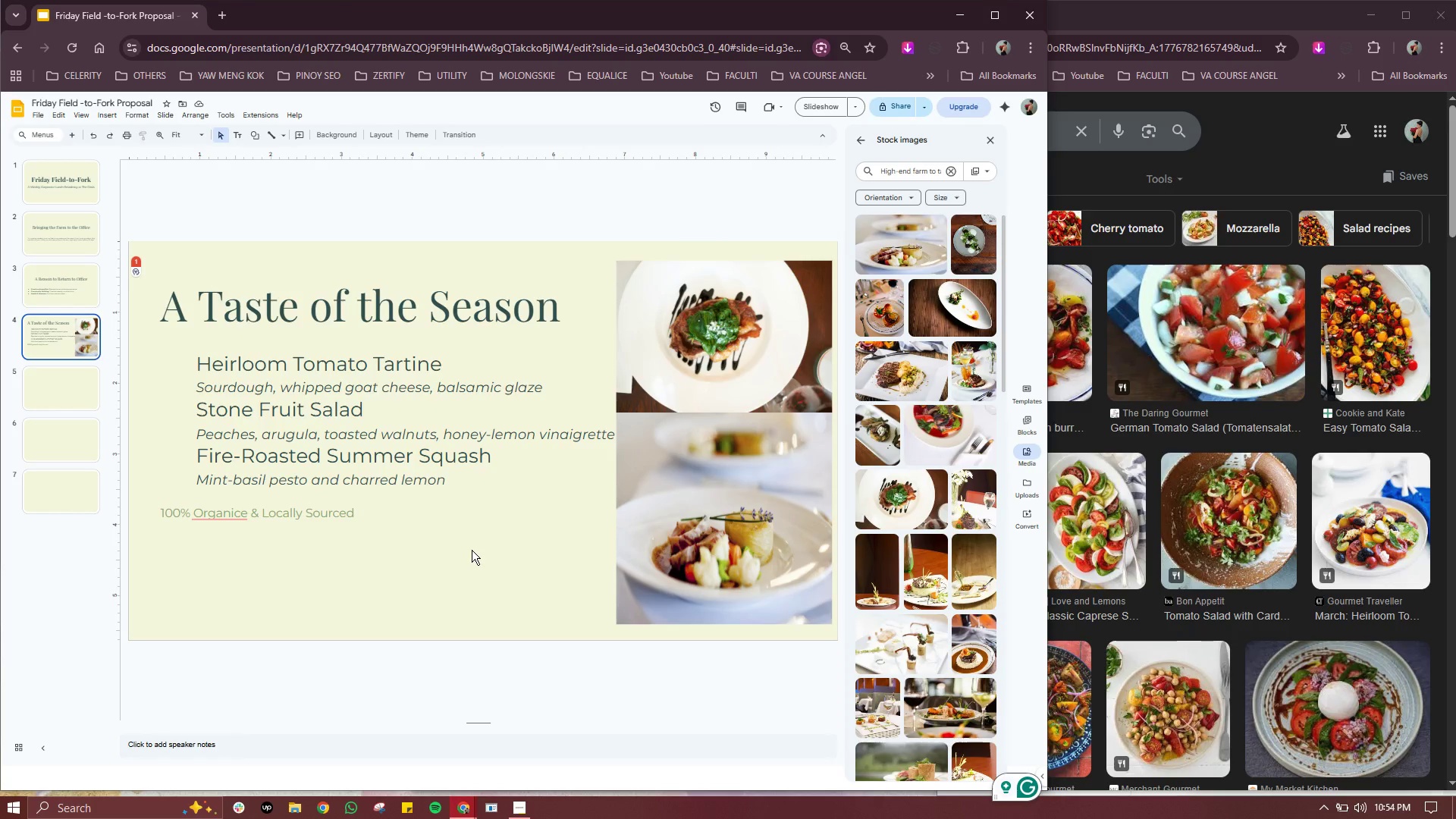 
wait(5.05)
 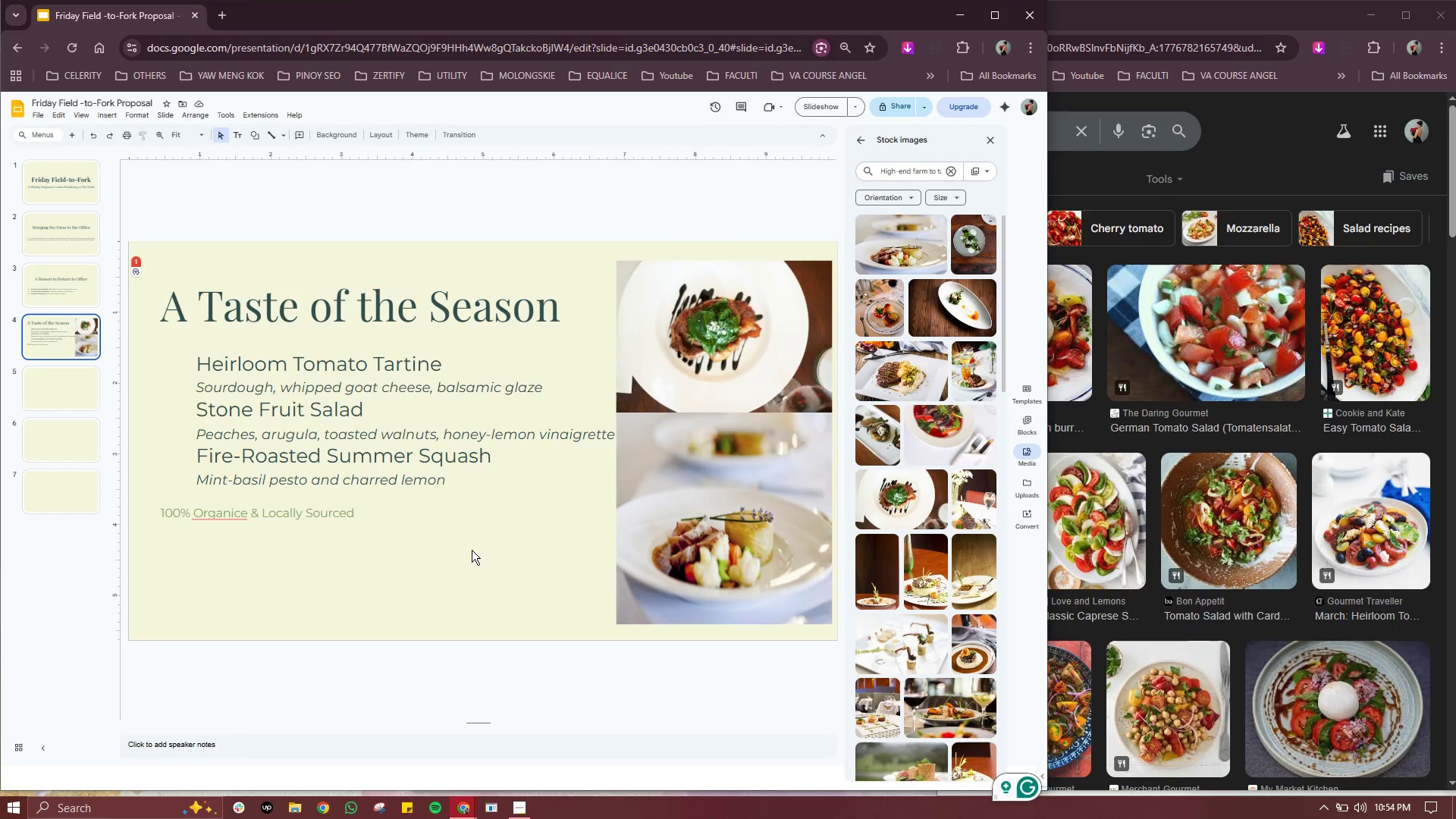 
left_click([334, 518])
 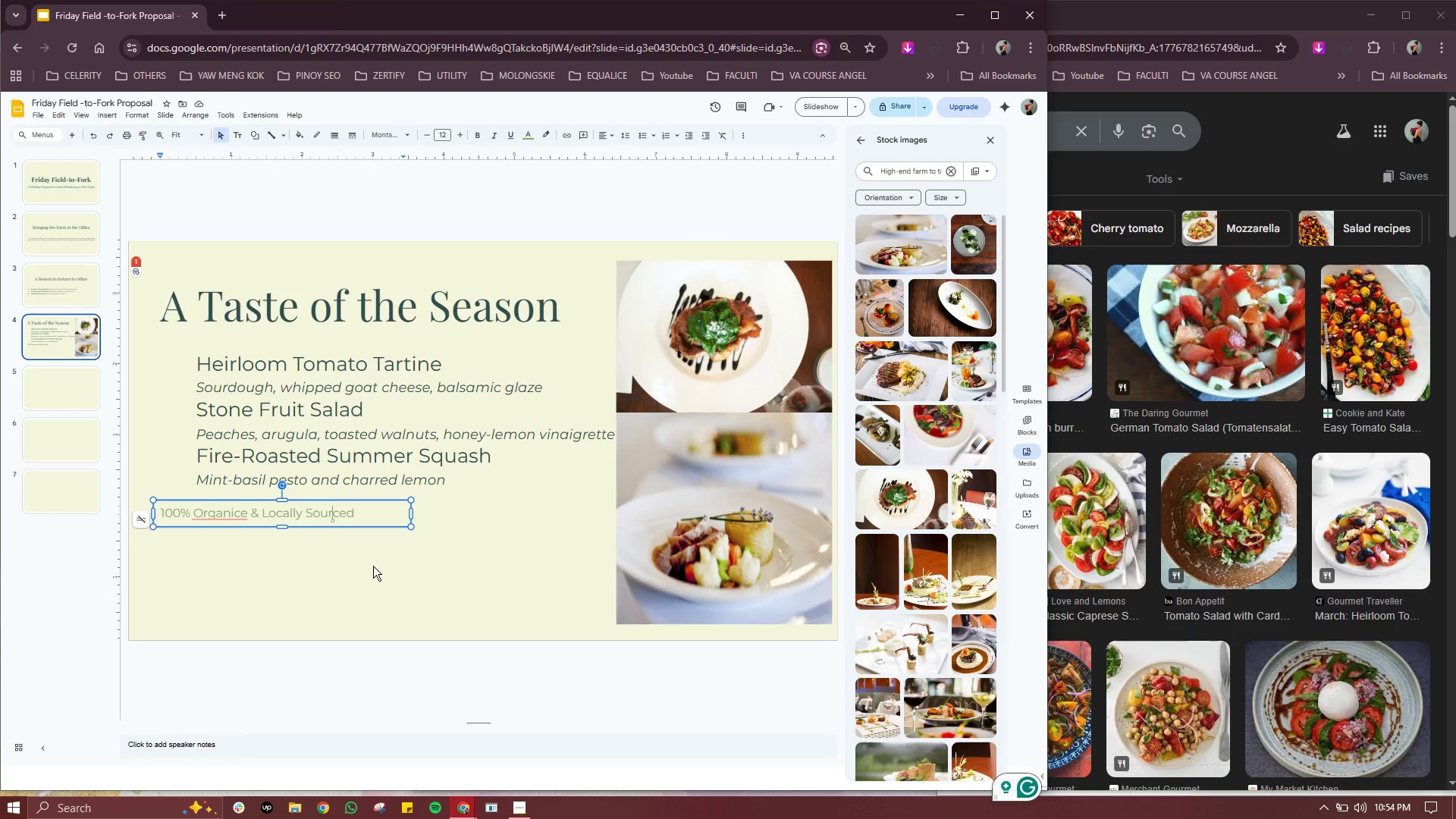 
left_click([373, 566])
 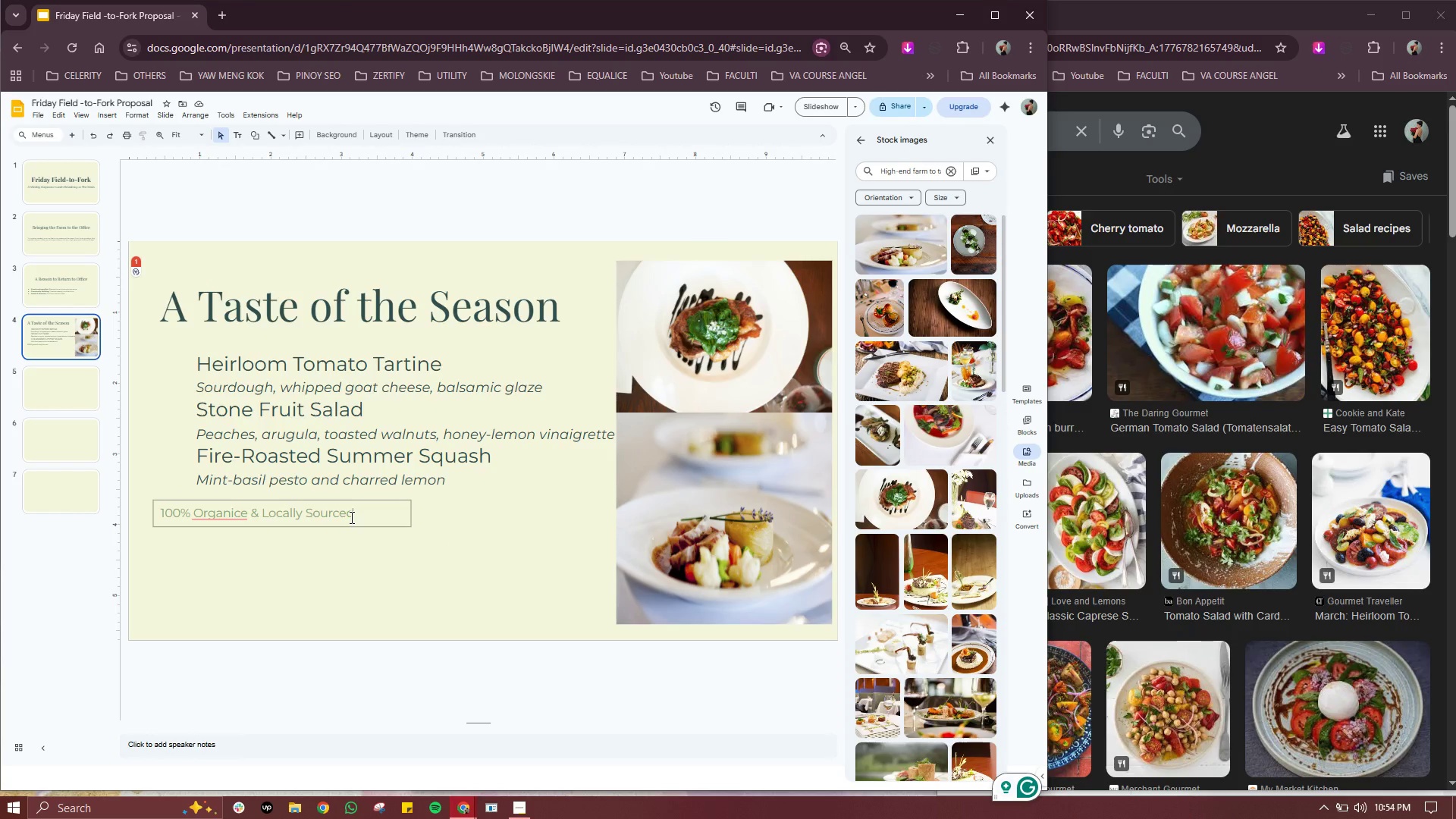 
left_click([350, 517])
 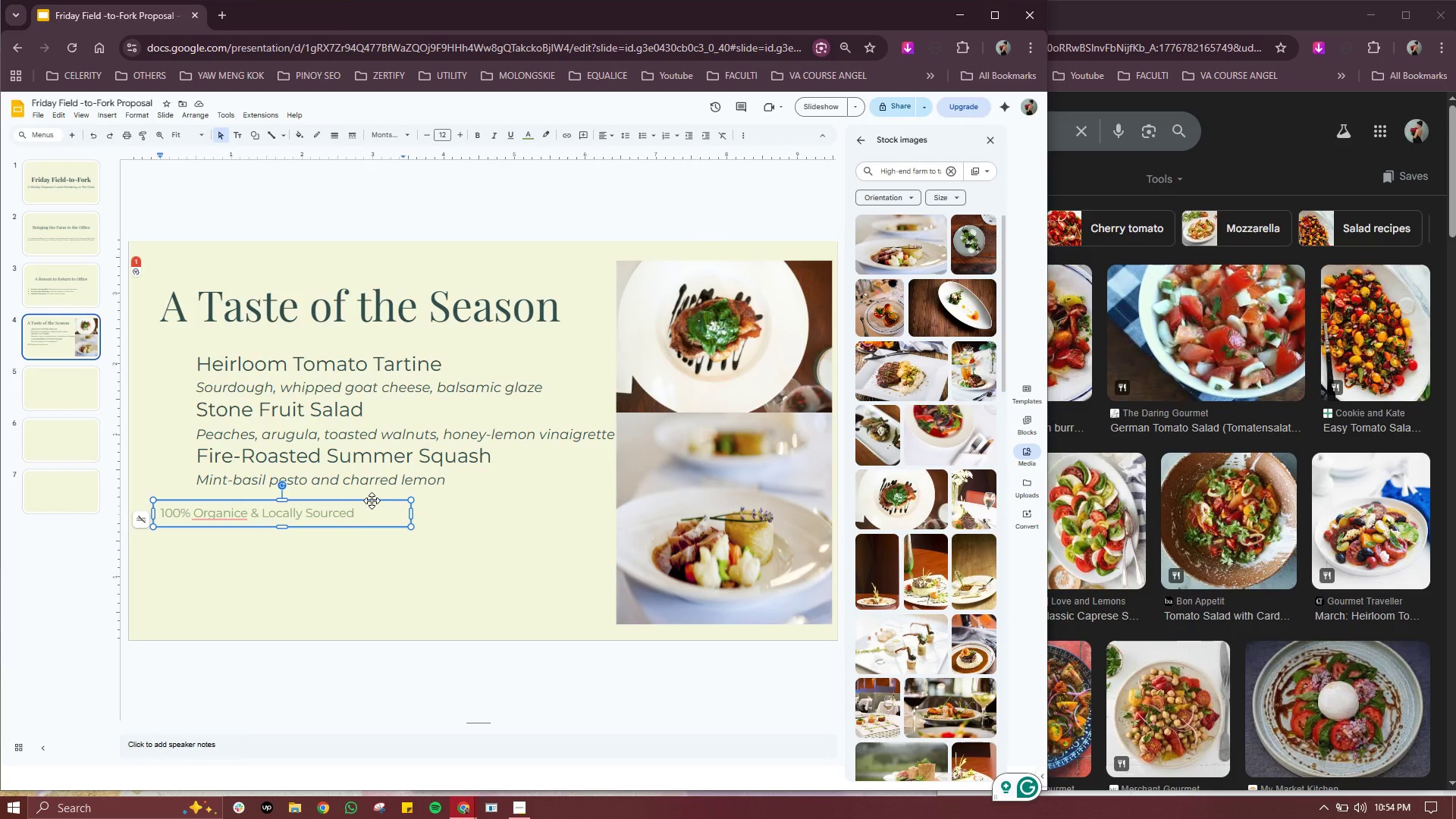 
left_click_drag(start_coordinate=[372, 500], to_coordinate=[372, 598])
 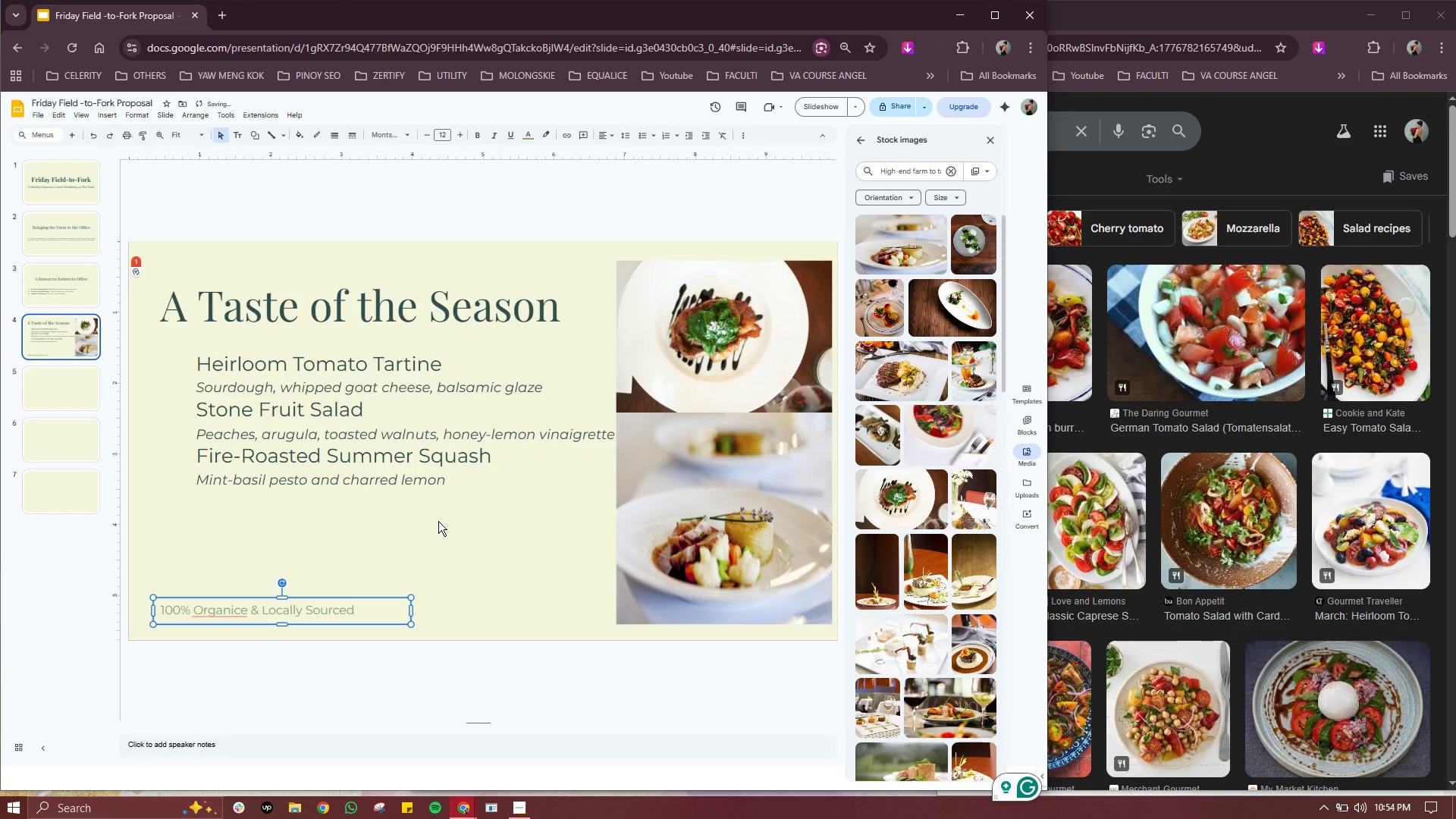 
left_click([438, 521])
 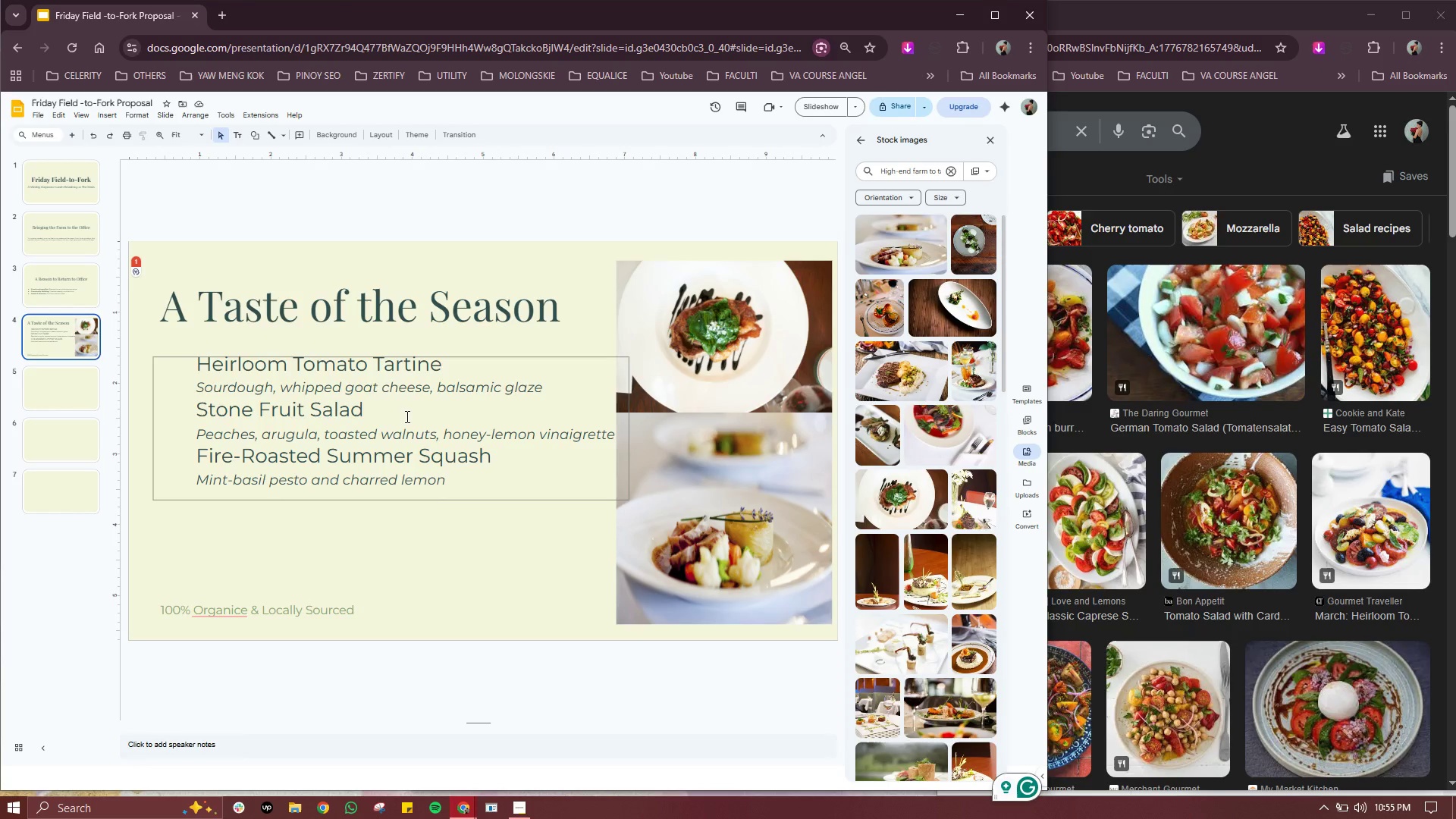 
wait(39.05)
 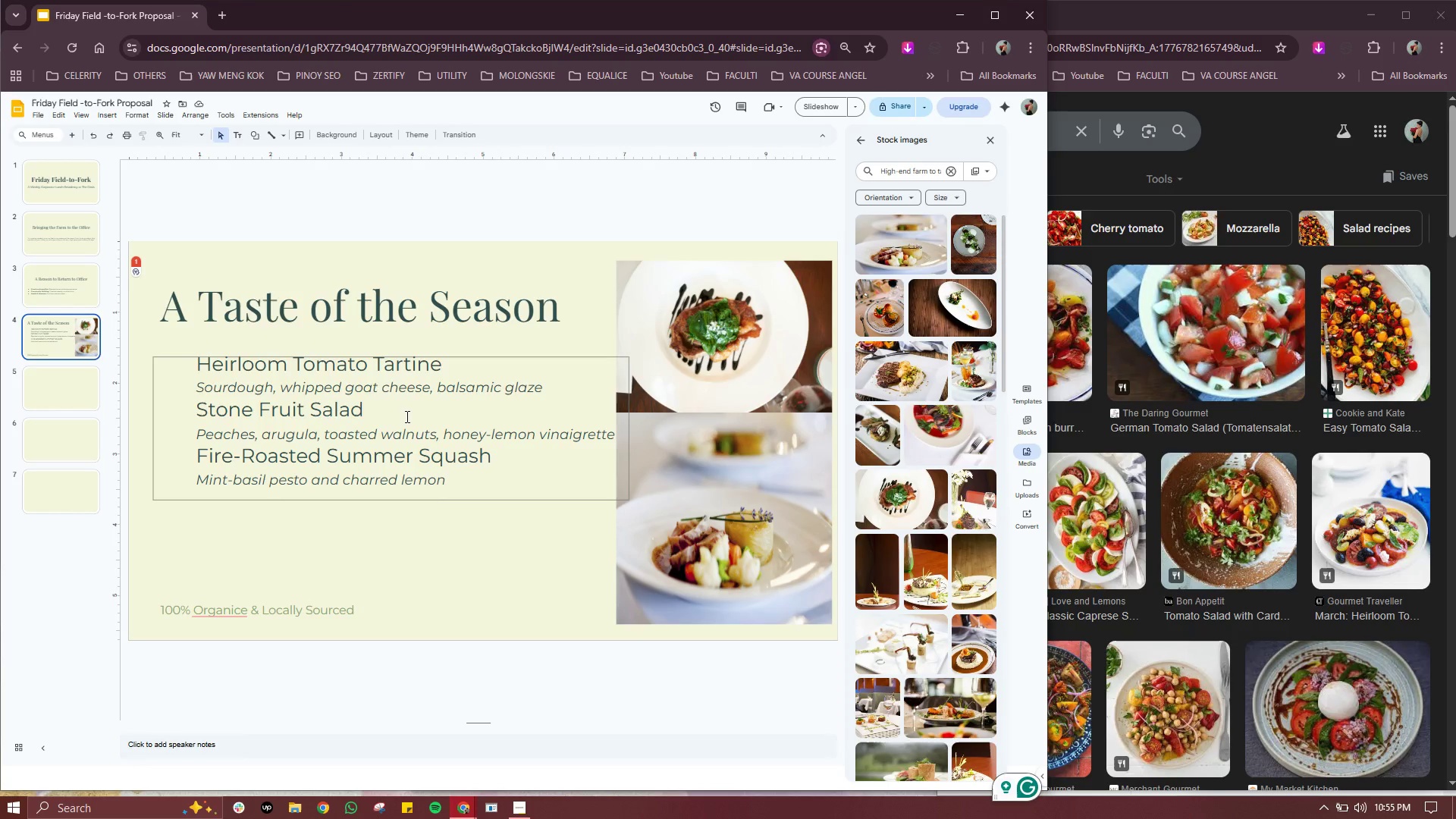 
double_click([234, 617])
 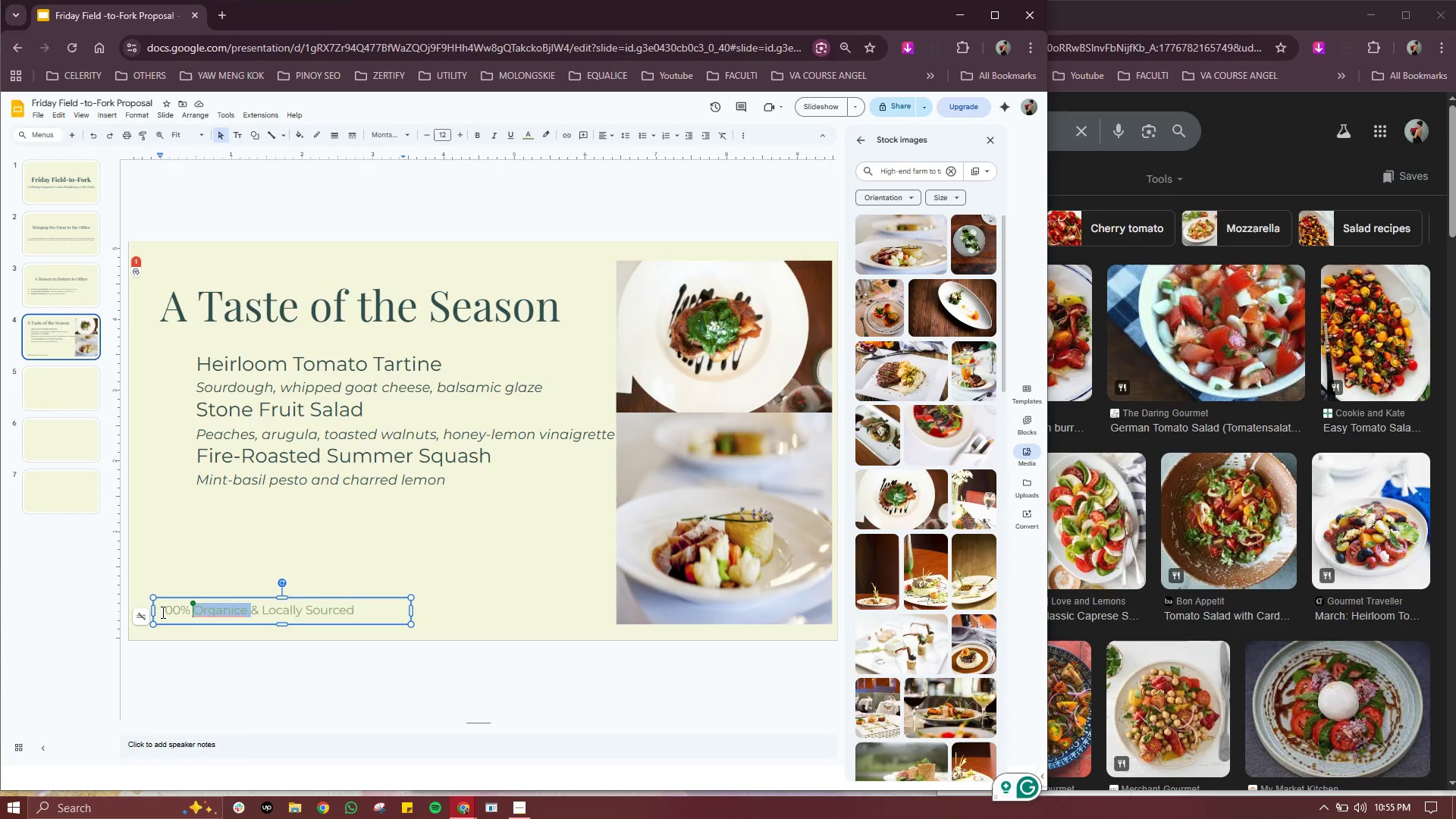 
left_click([162, 612])
 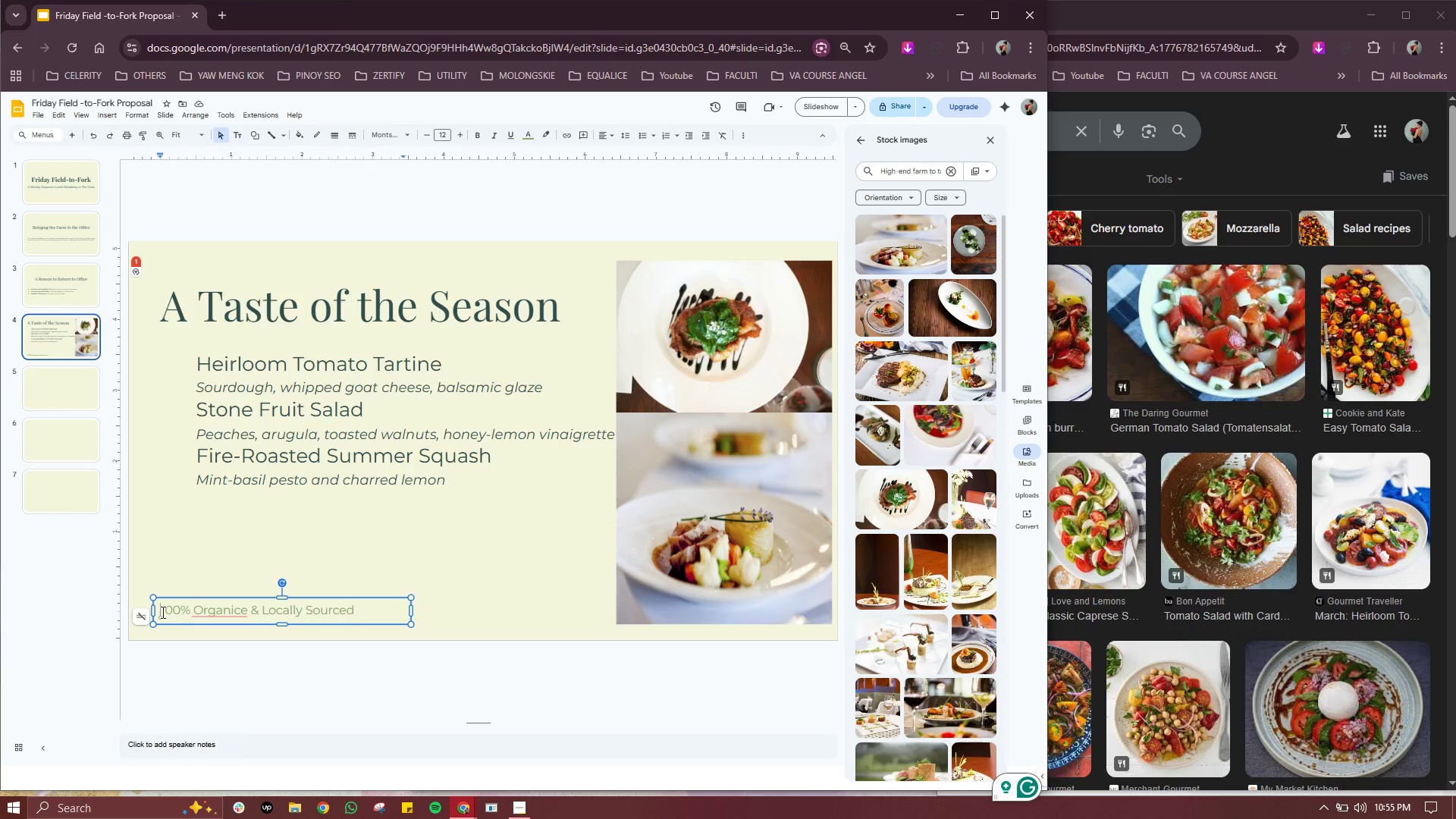 
wait(7.17)
 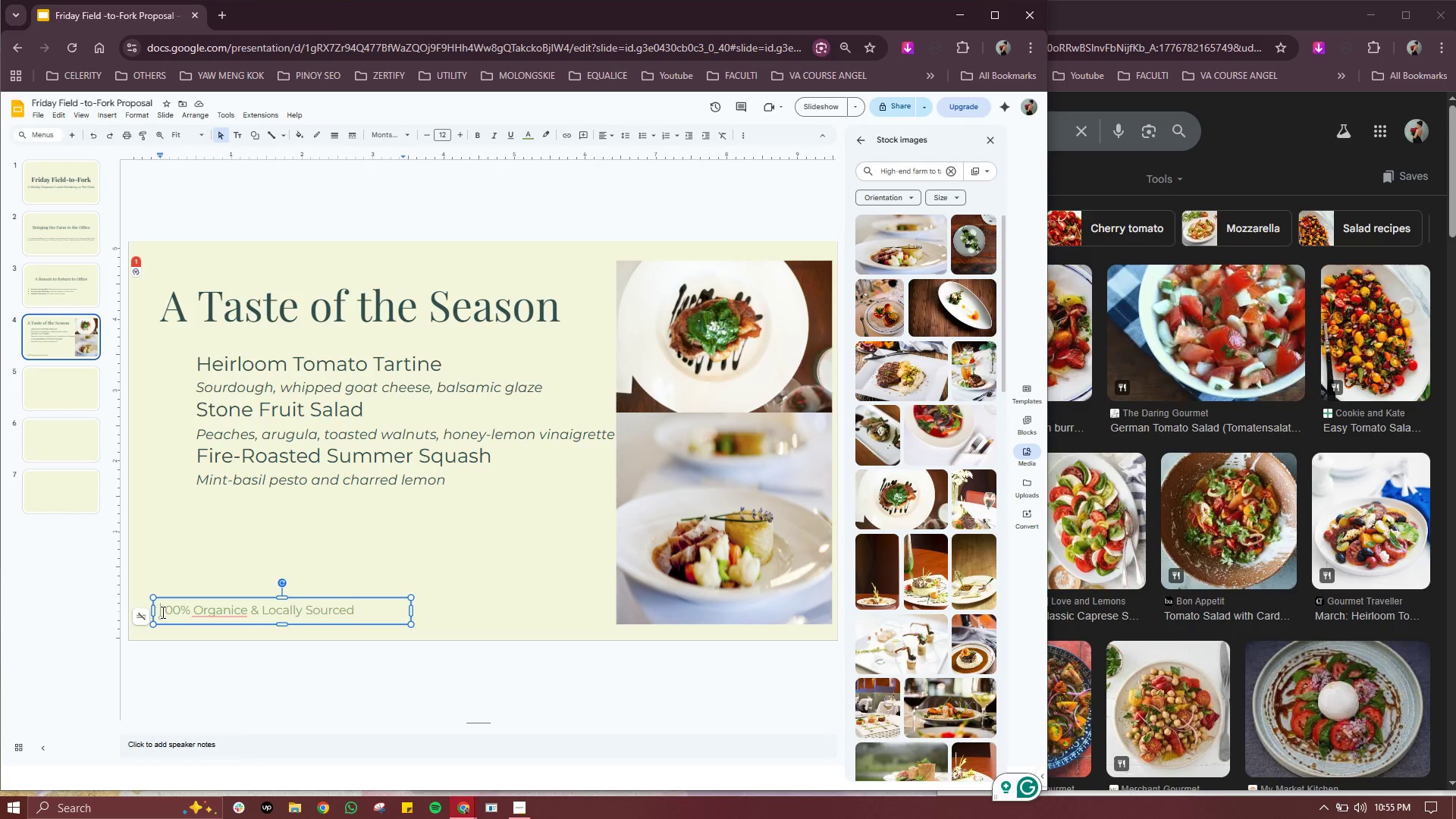 
key(Meta+Period)
 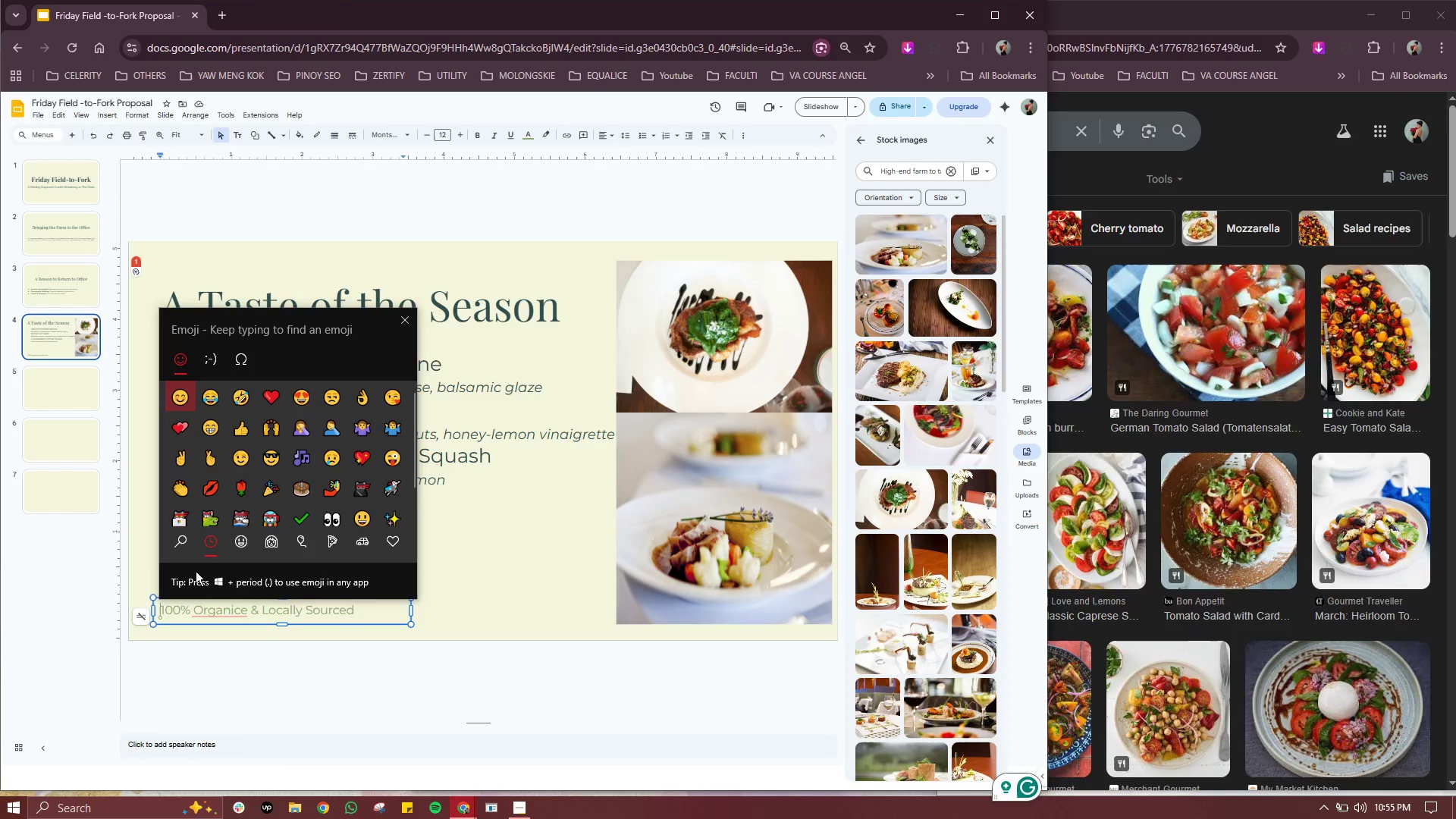 
left_click([182, 551])
 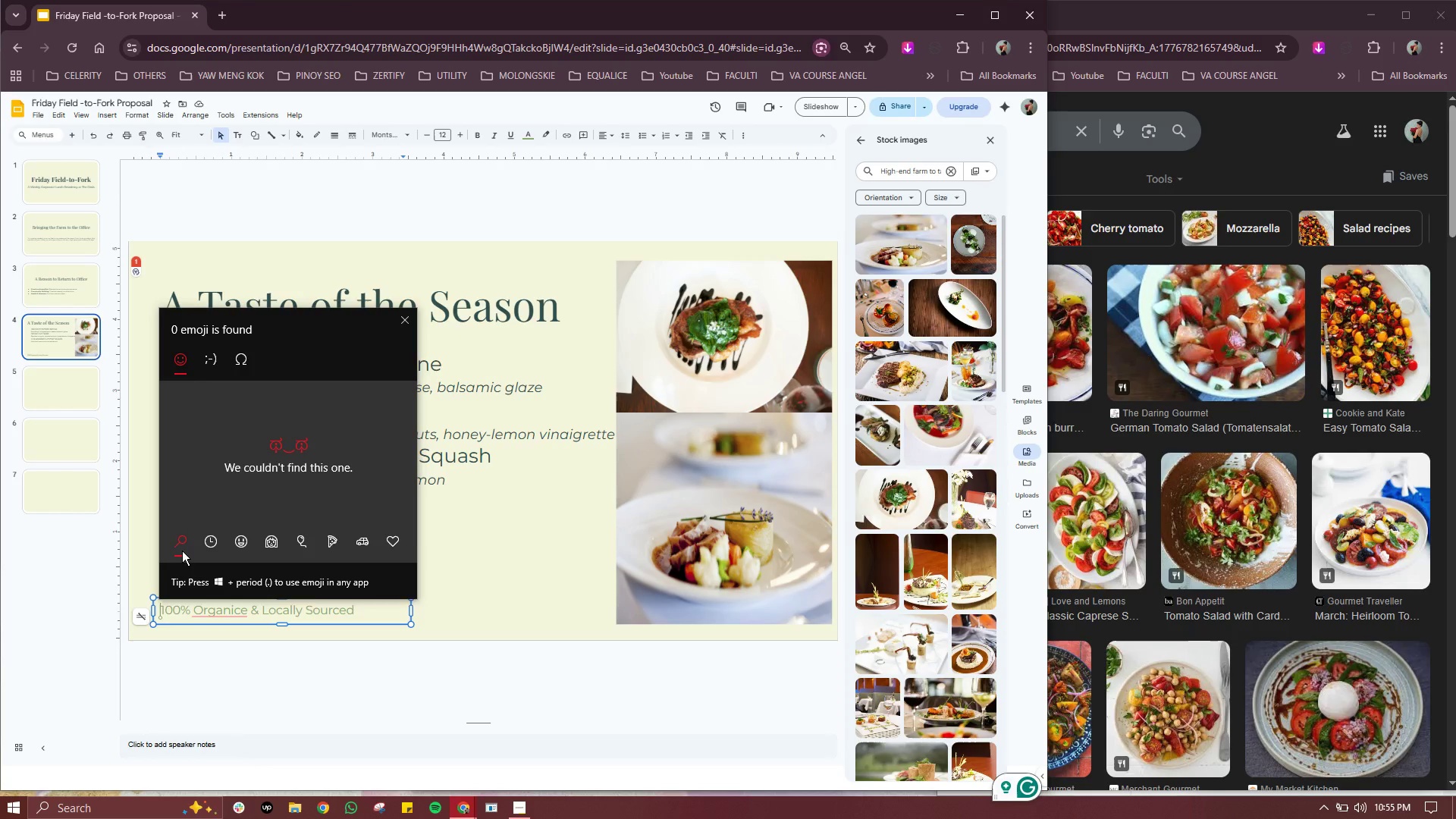 
type(leaf)
 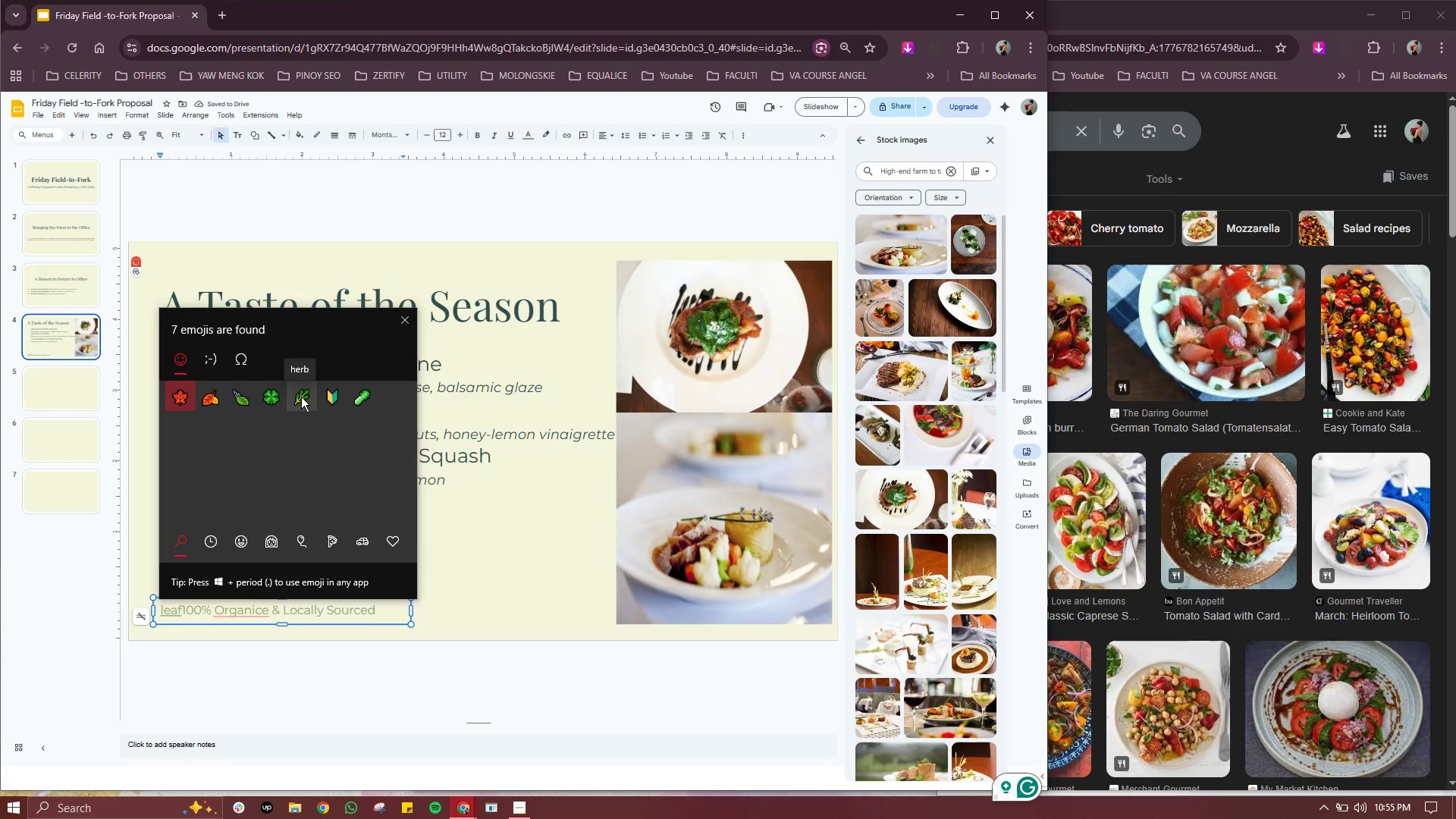 
left_click([301, 397])
 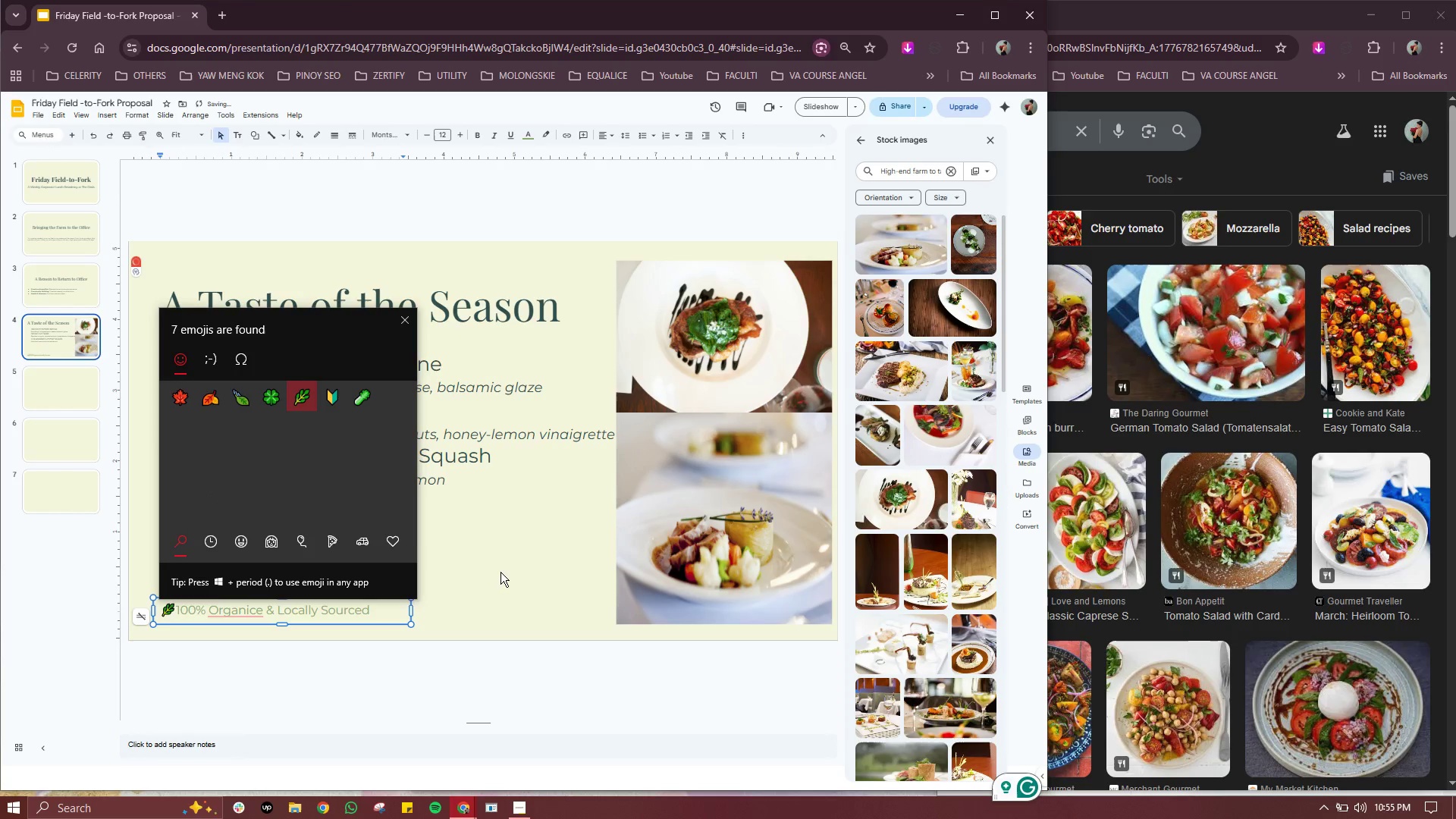 
left_click([498, 560])
 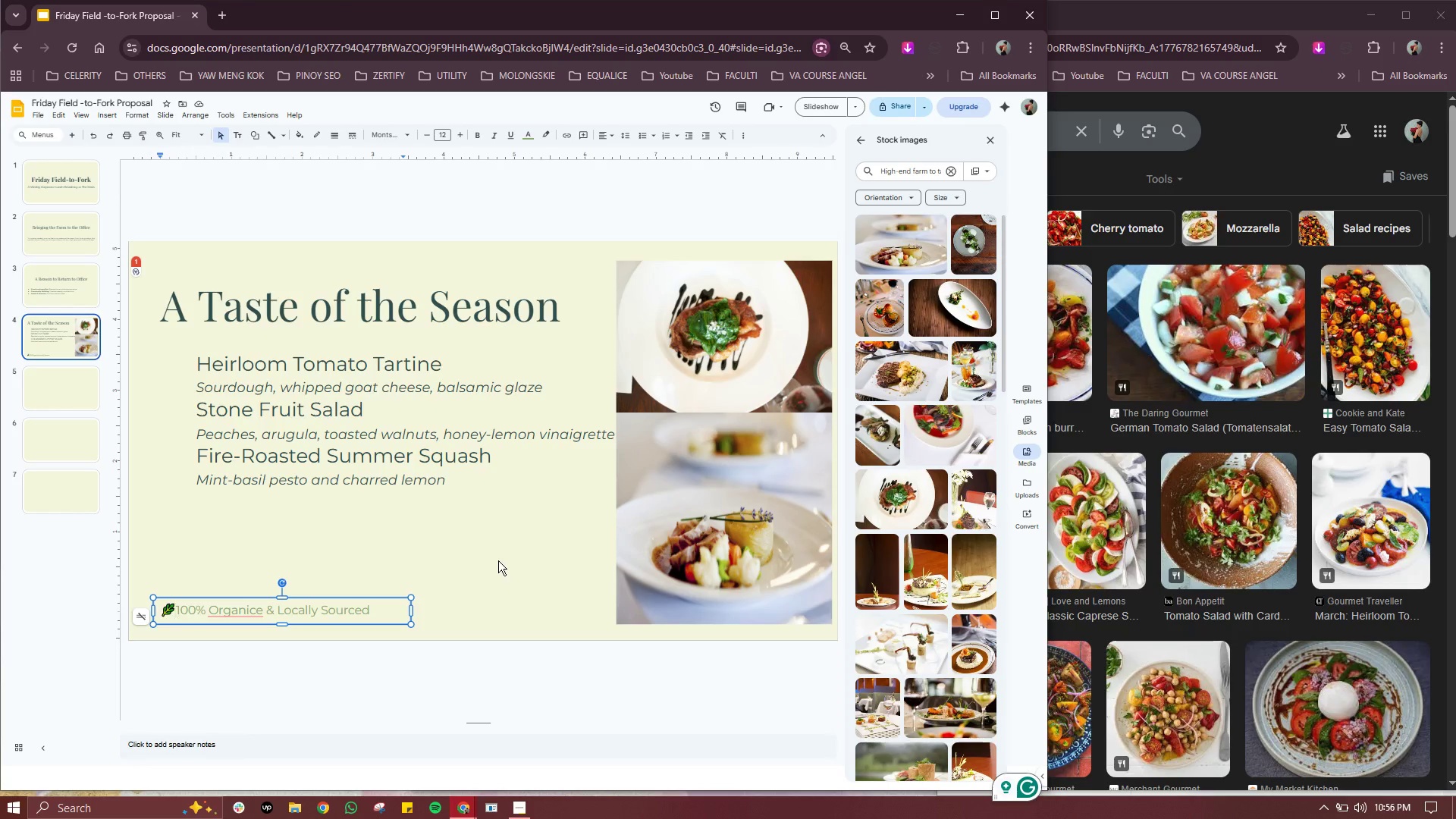 
wait(26.81)
 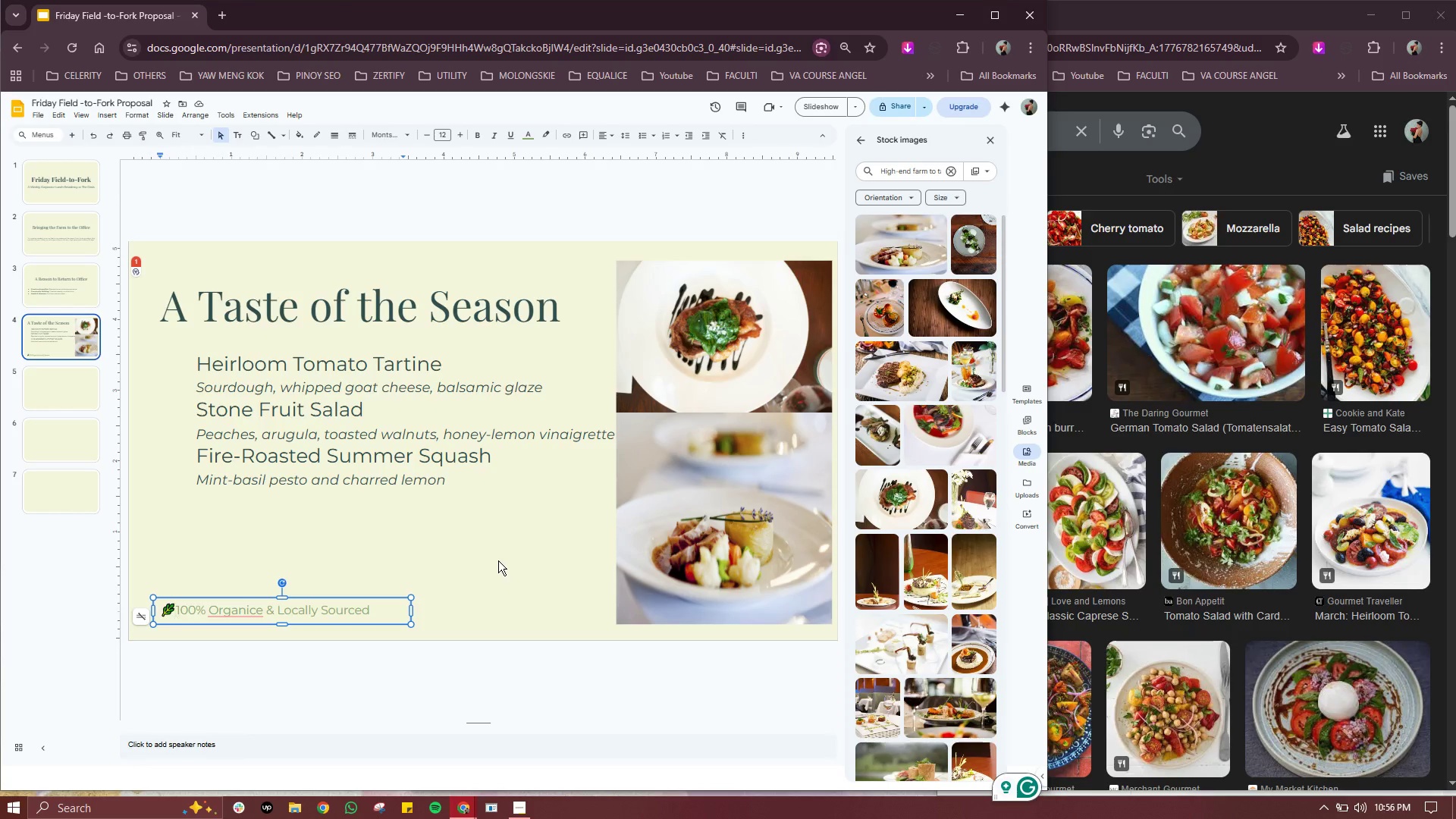 
left_click([475, 548])
 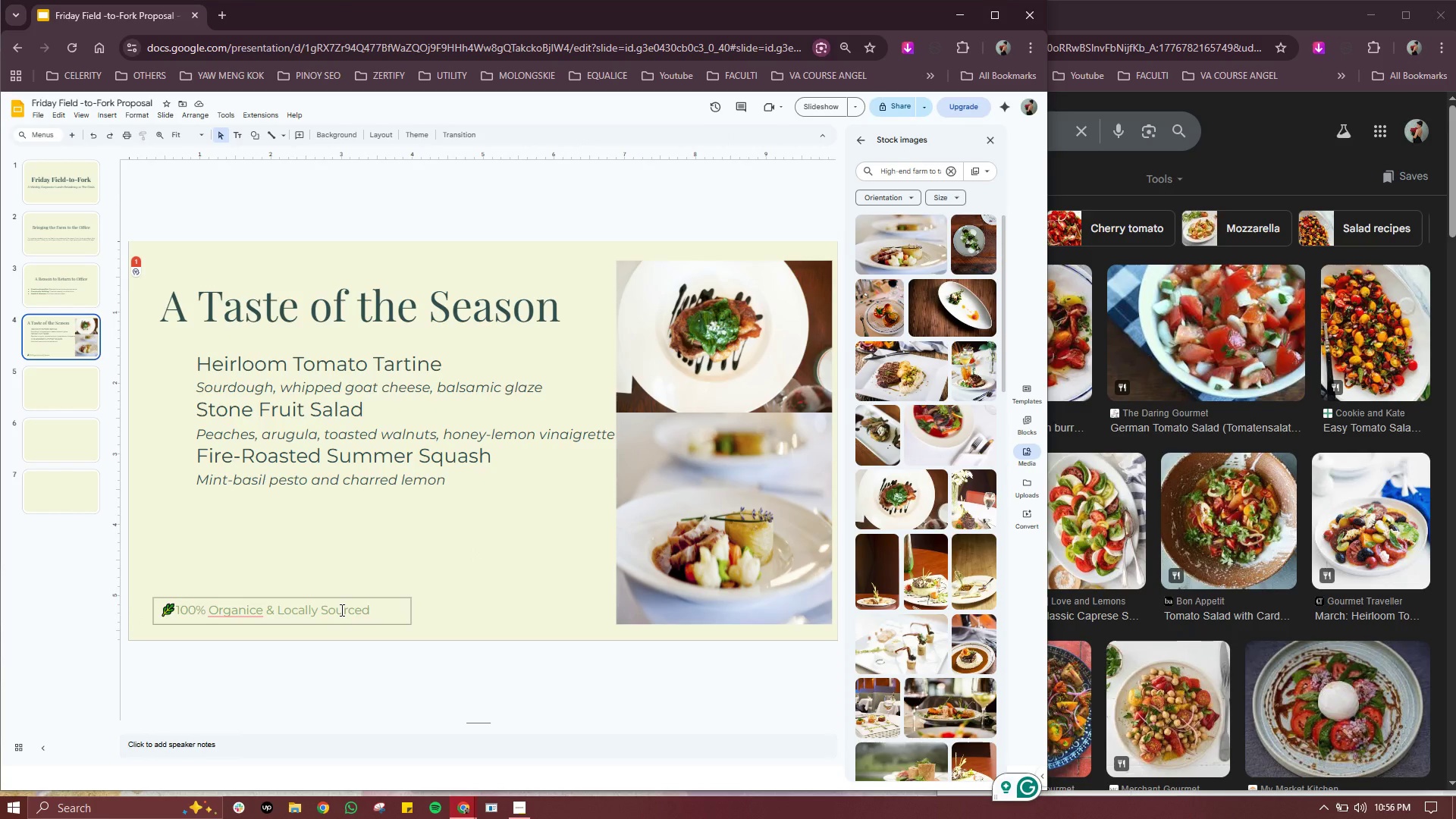 
double_click([340, 610])
 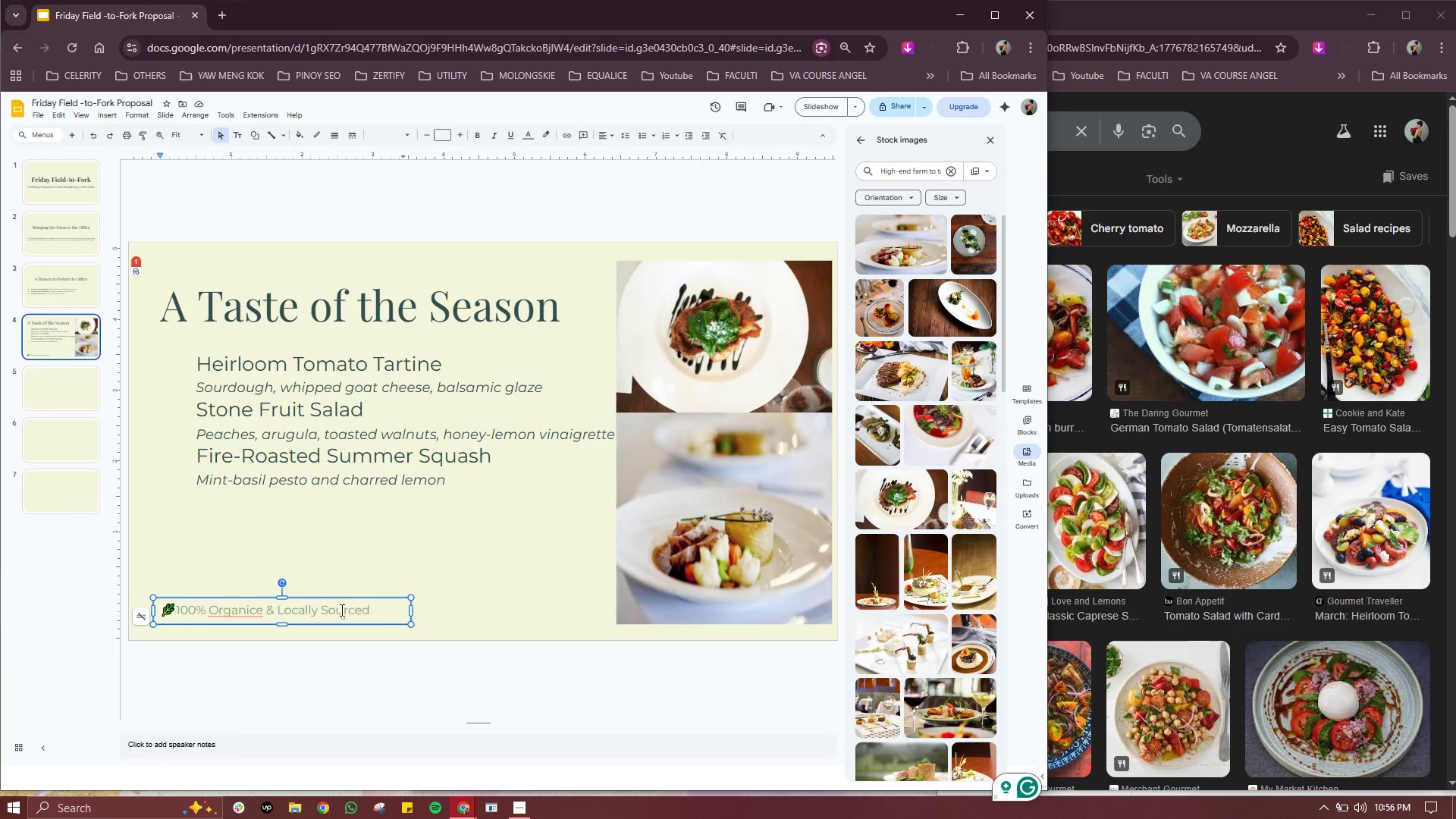 
triple_click([340, 610])
 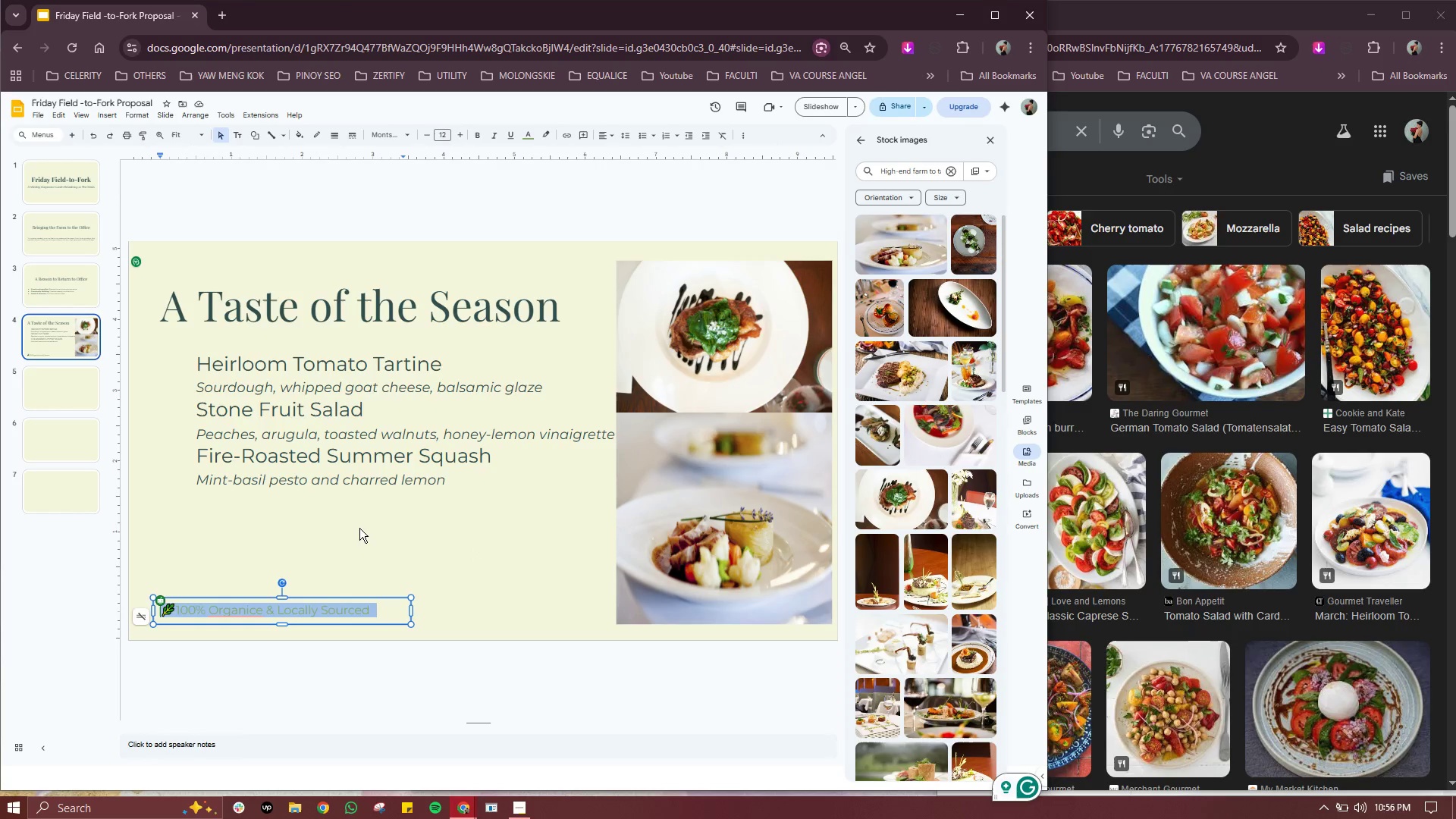 
left_click([359, 528])
 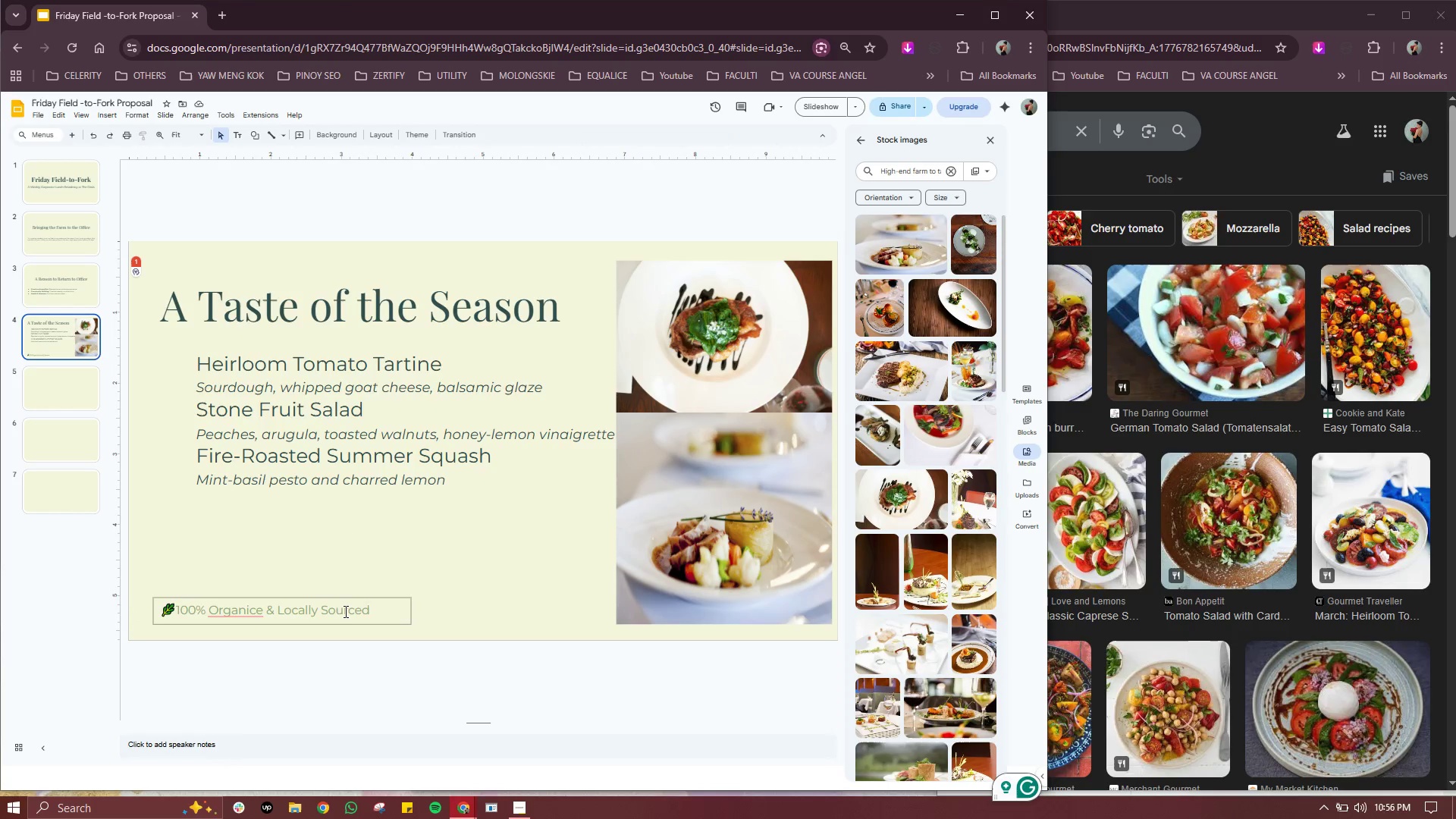 
triple_click([344, 611])
 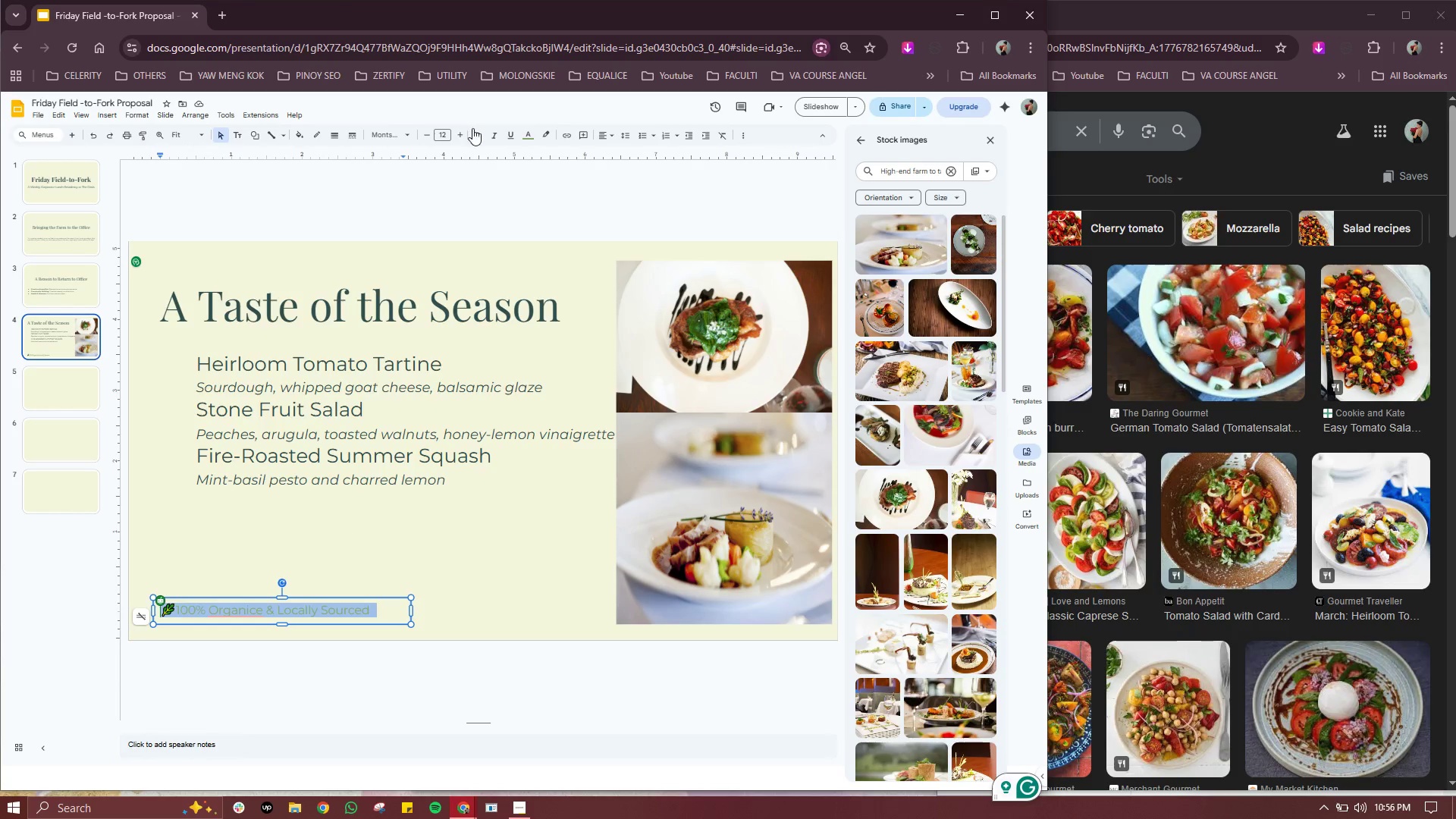 
left_click([477, 135])
 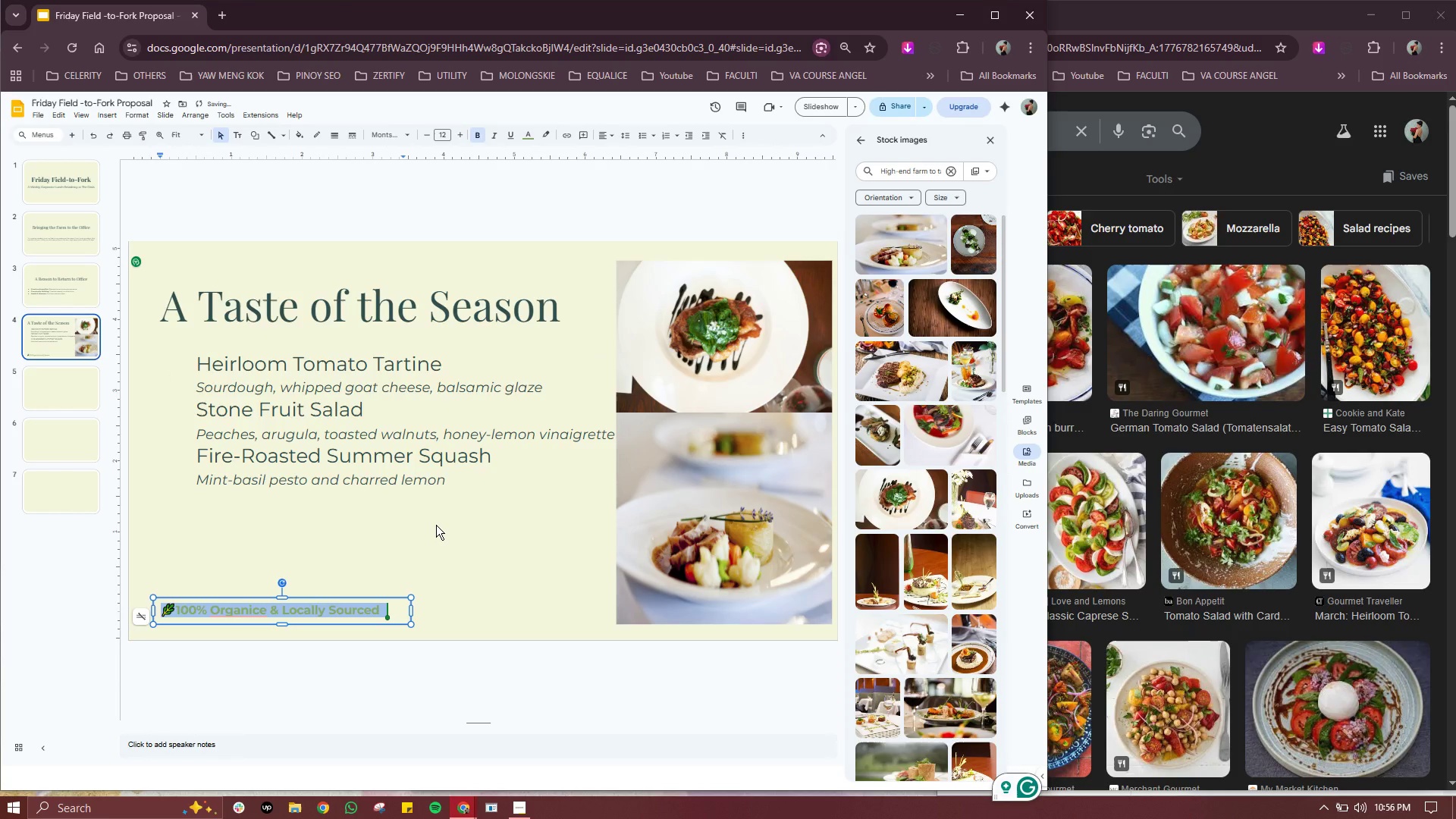 
left_click([436, 525])
 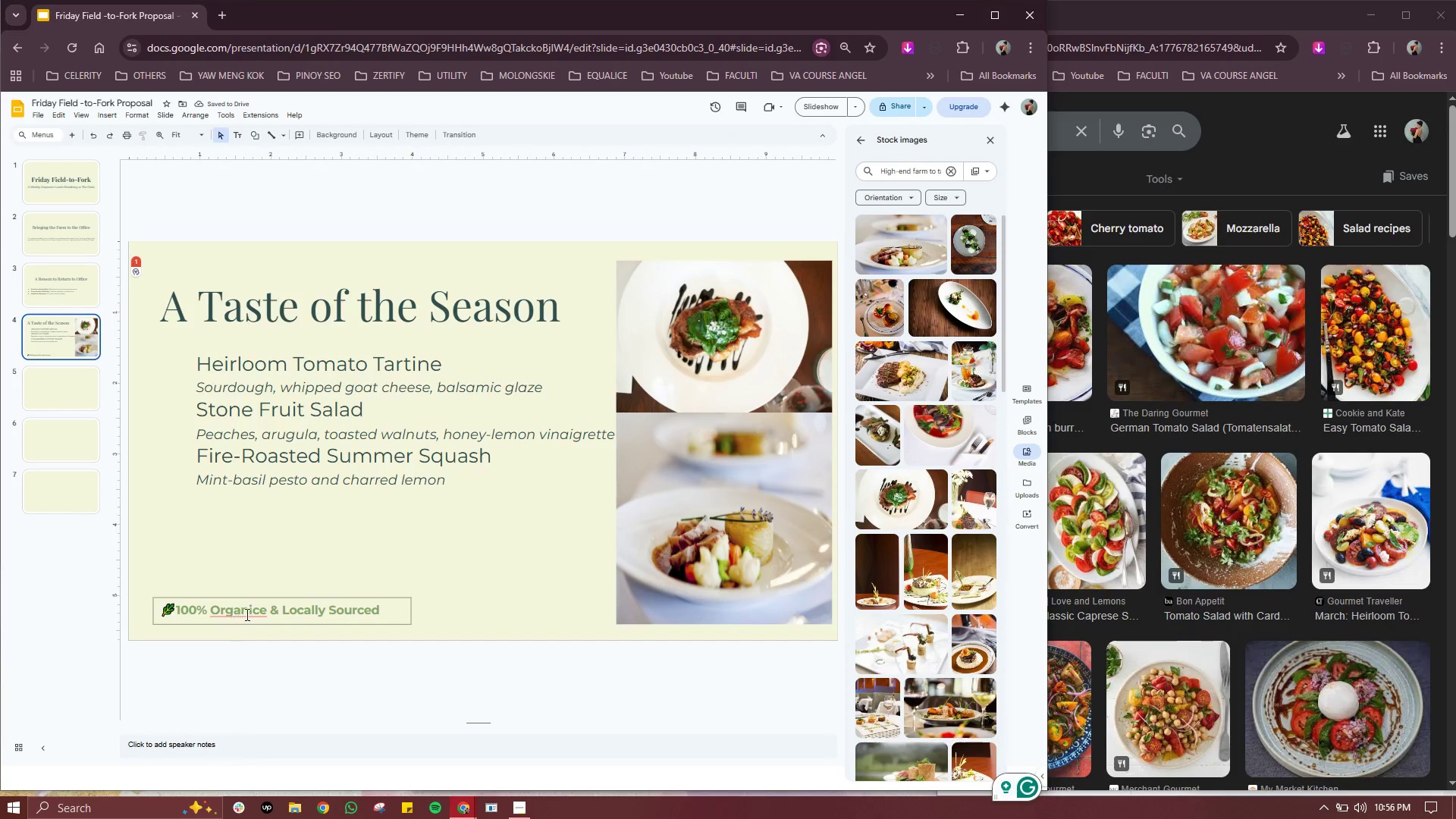 
left_click([246, 613])
 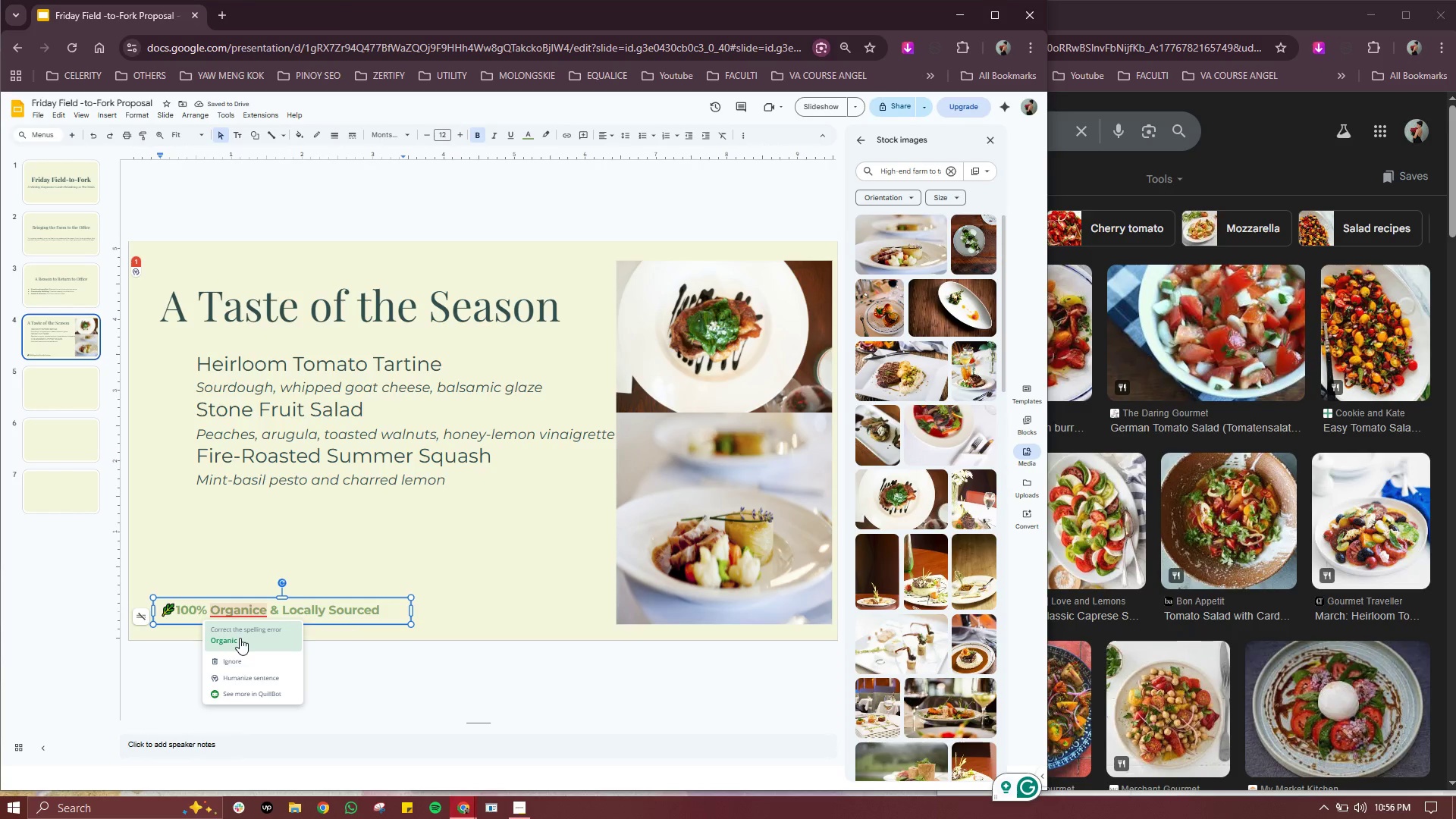 
left_click([240, 638])
 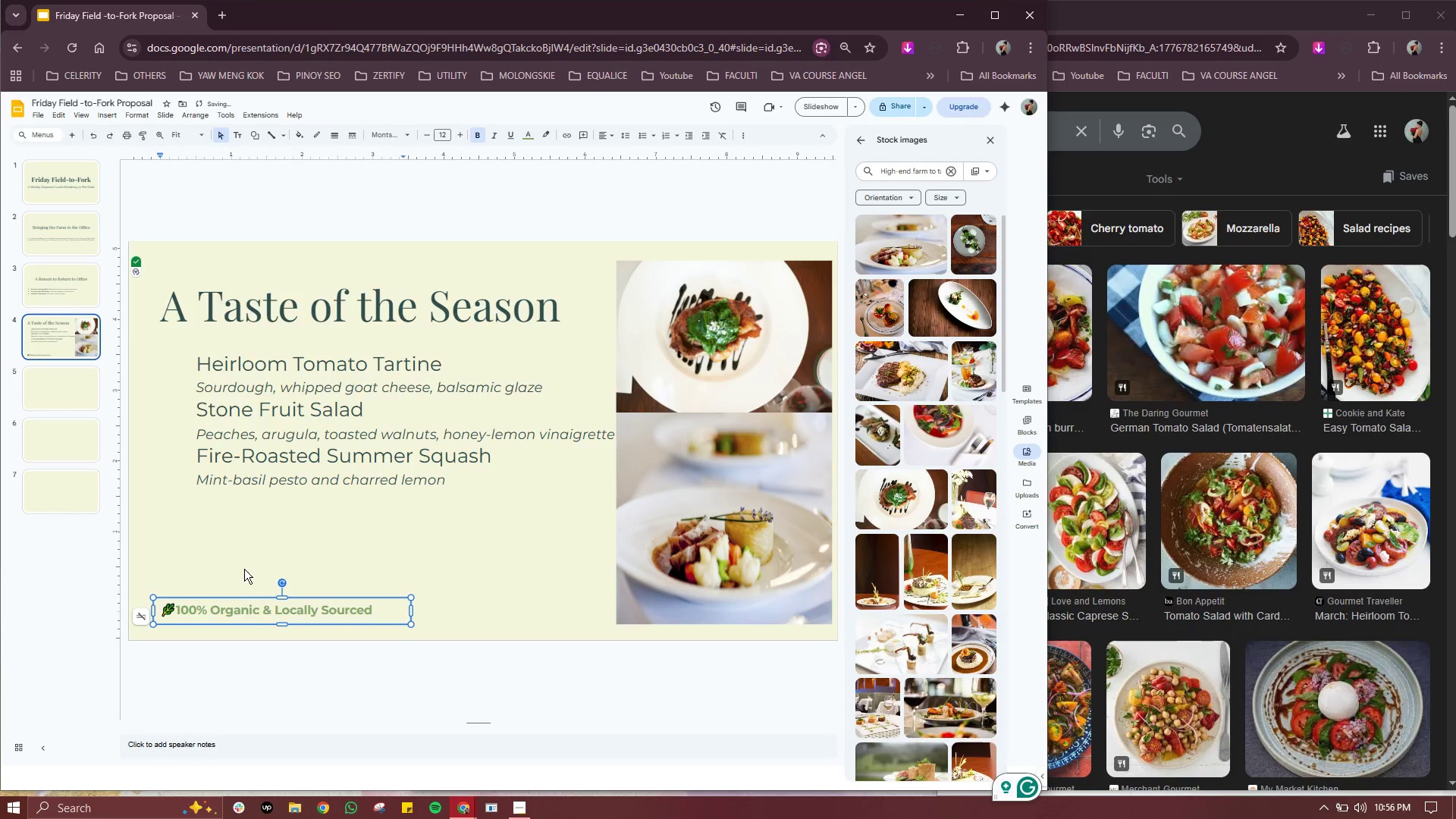 
left_click([244, 569])
 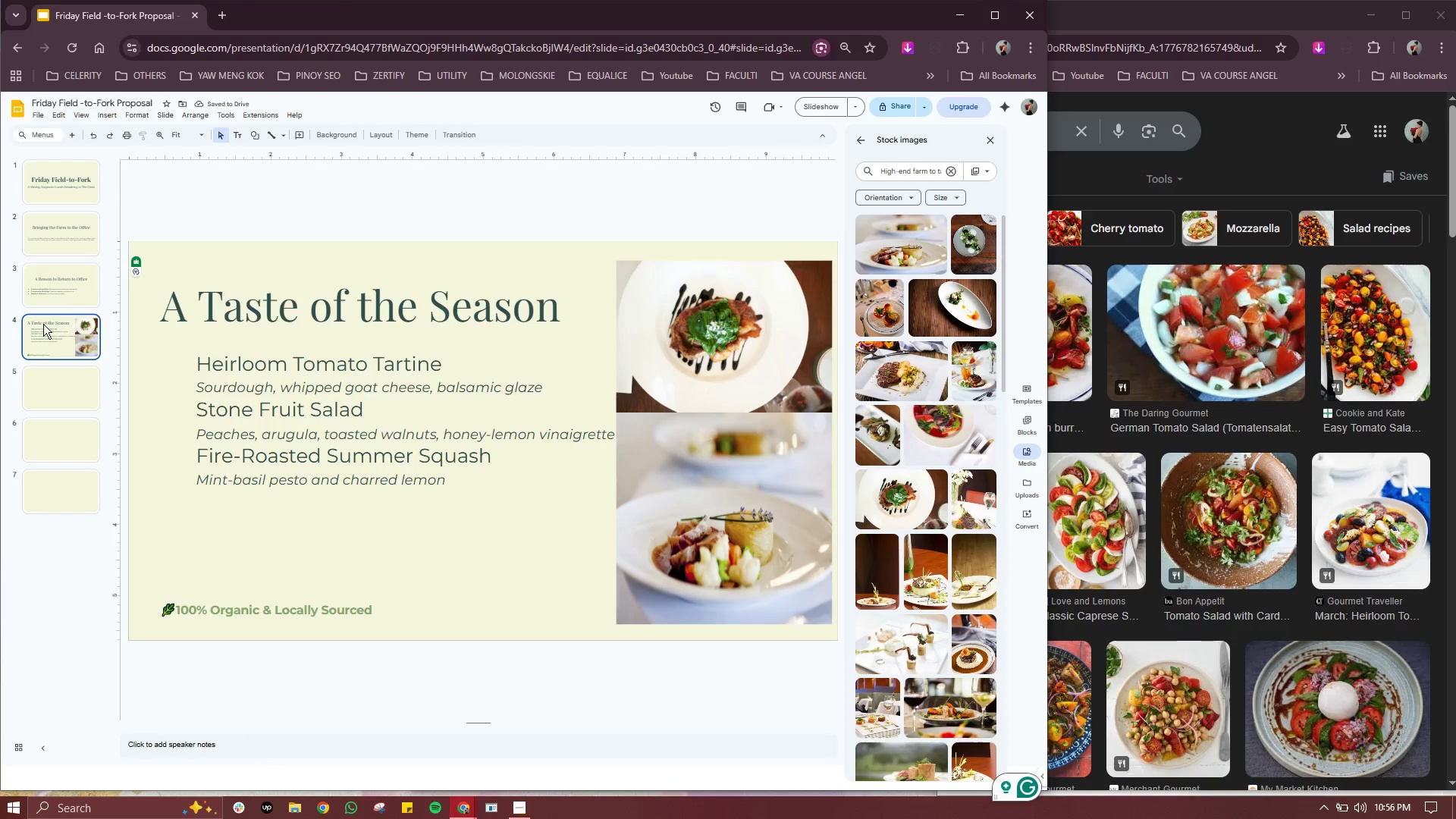 
left_click([62, 391])
 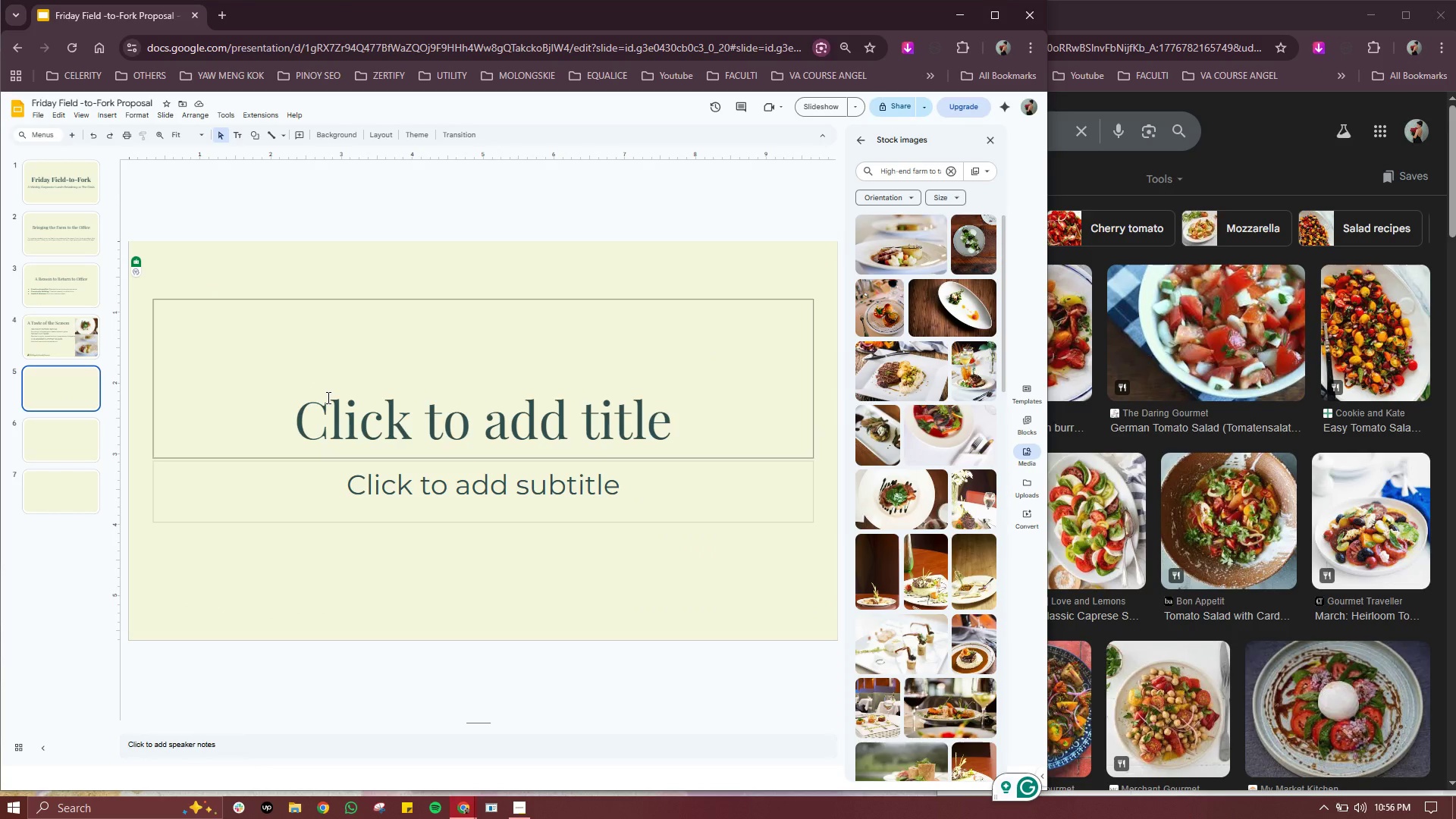 
wait(11.59)
 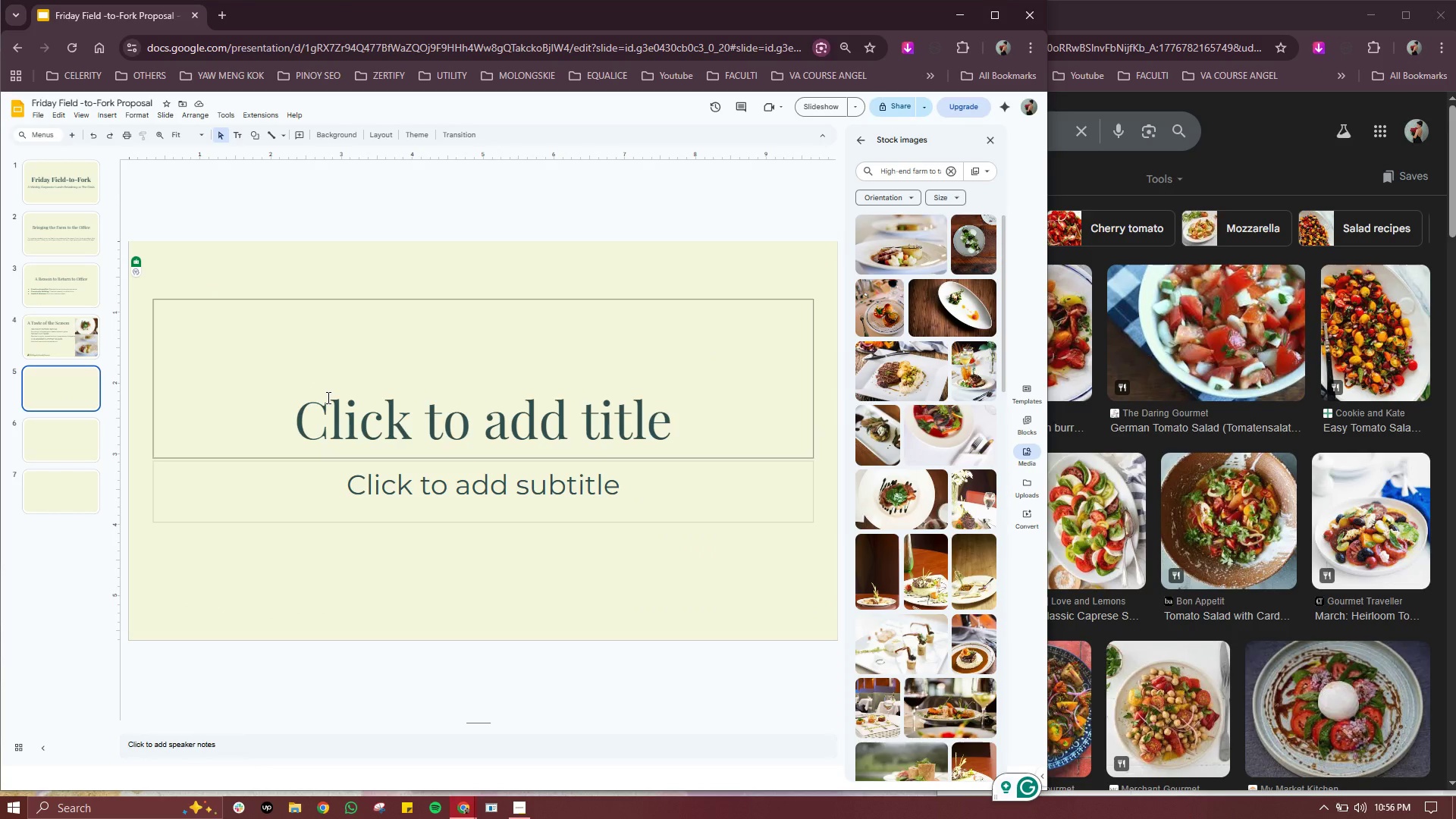 
double_click([481, 410])
 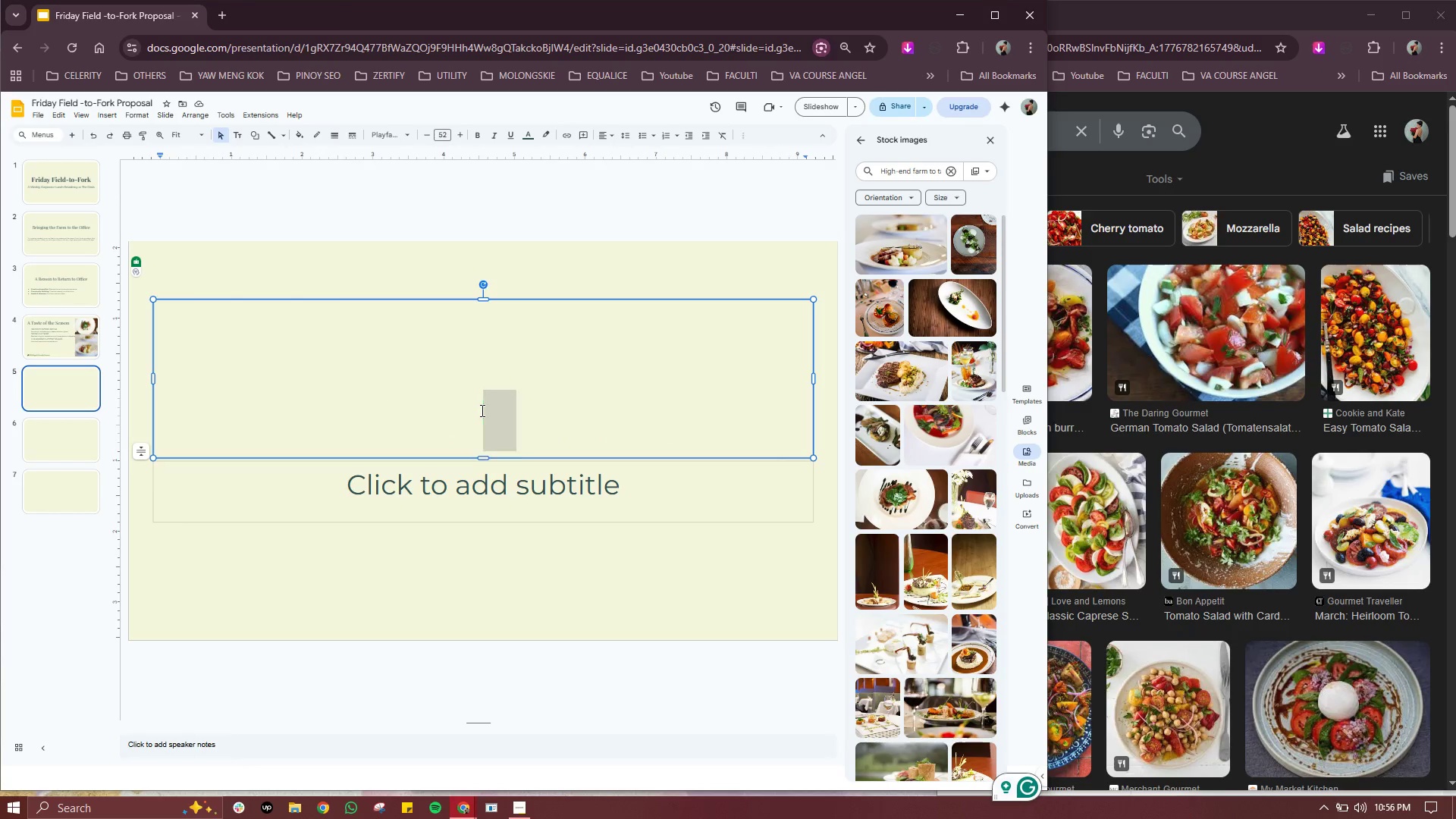 
triple_click([481, 410])
 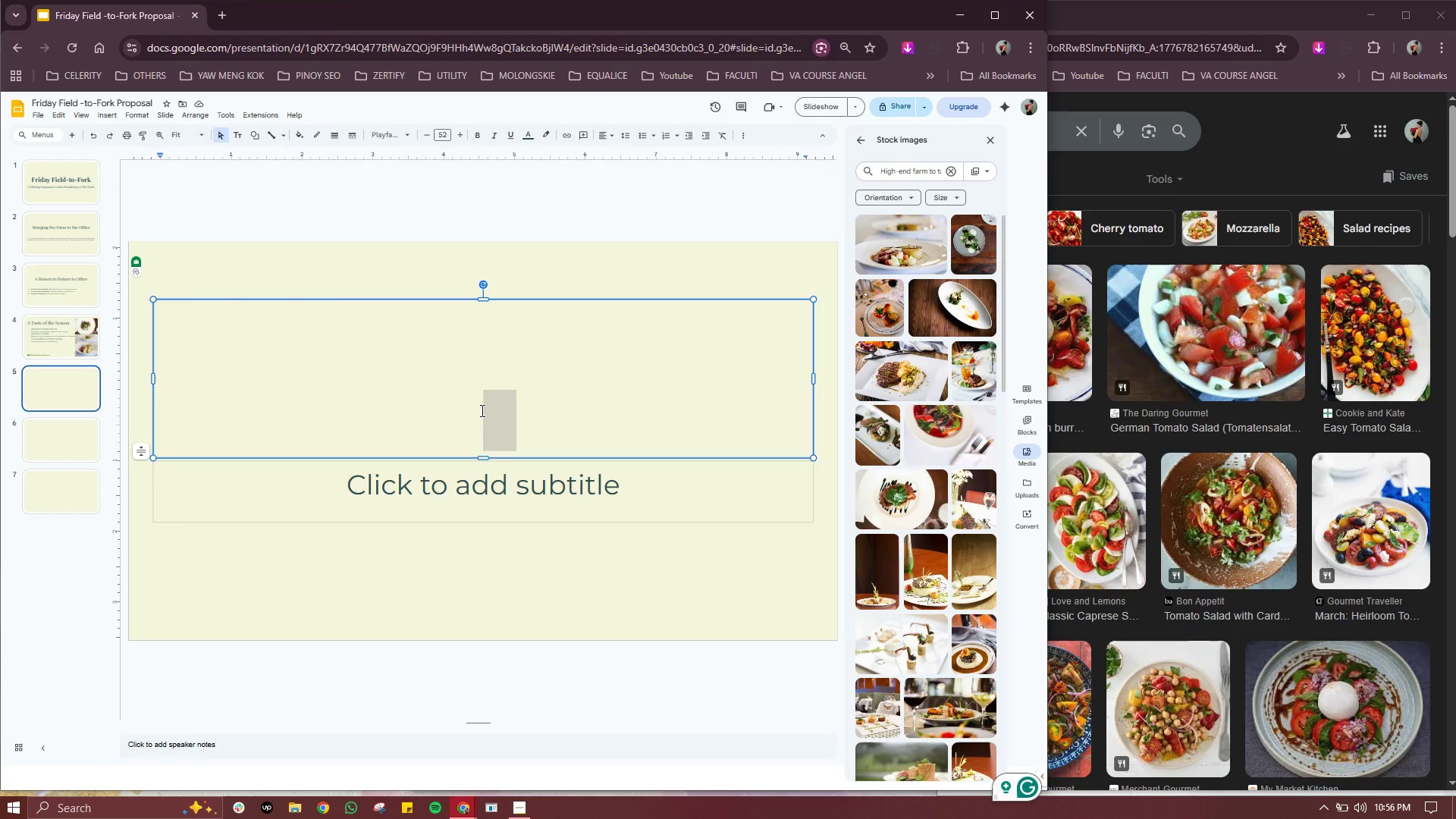 
left_click([504, 408])
 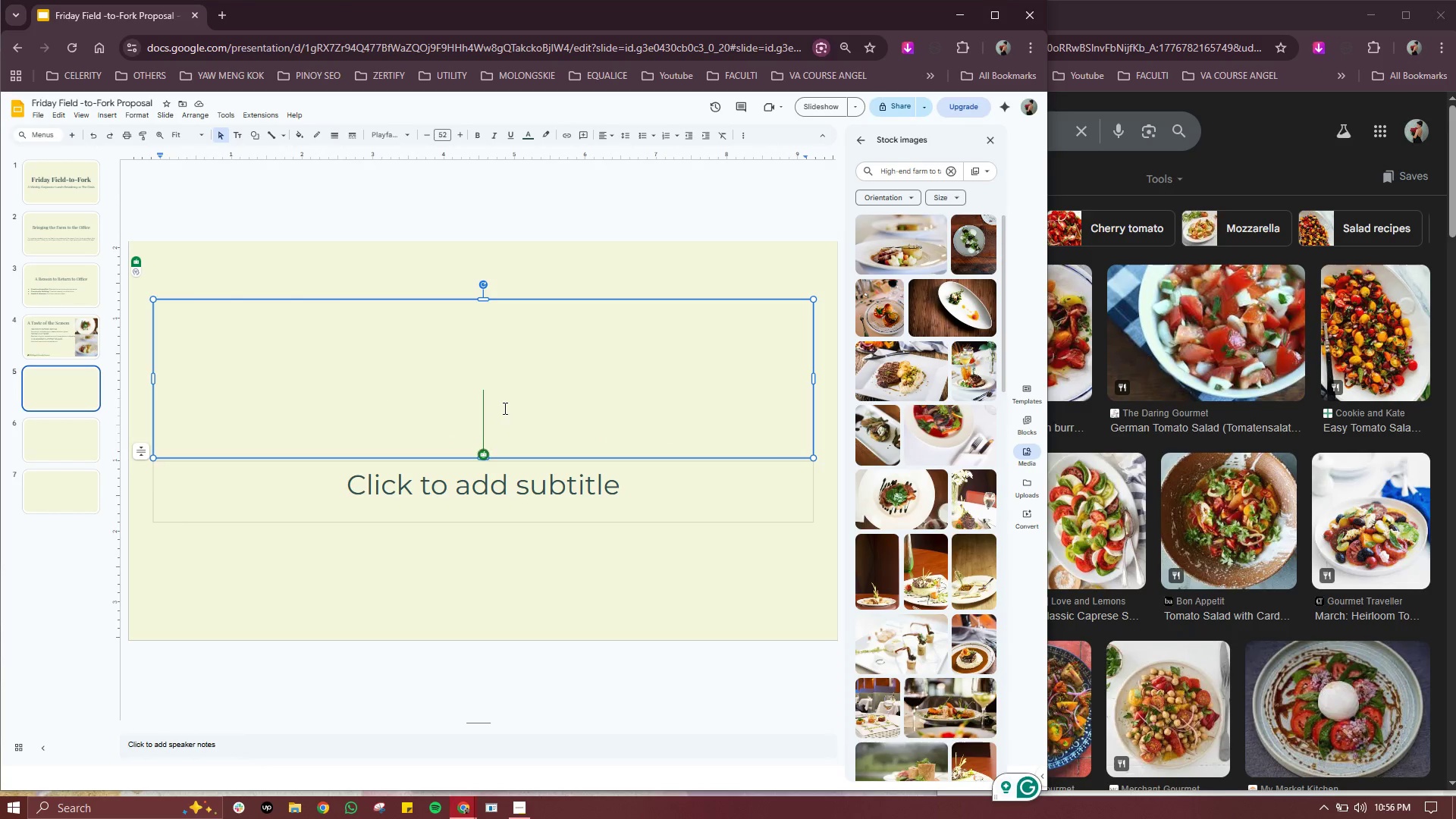 
type(Local Sourcing)
 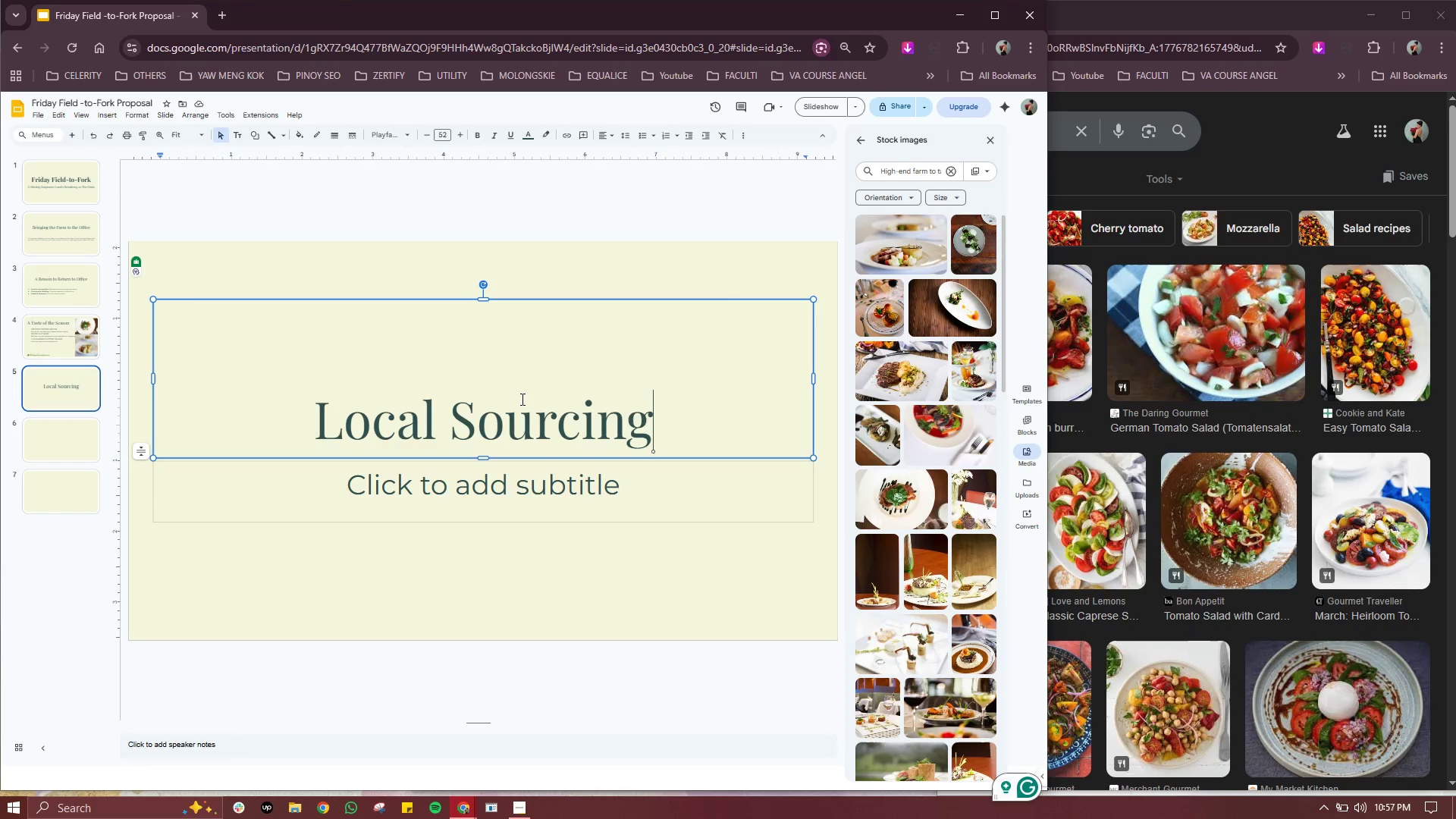 
wait(34.11)
 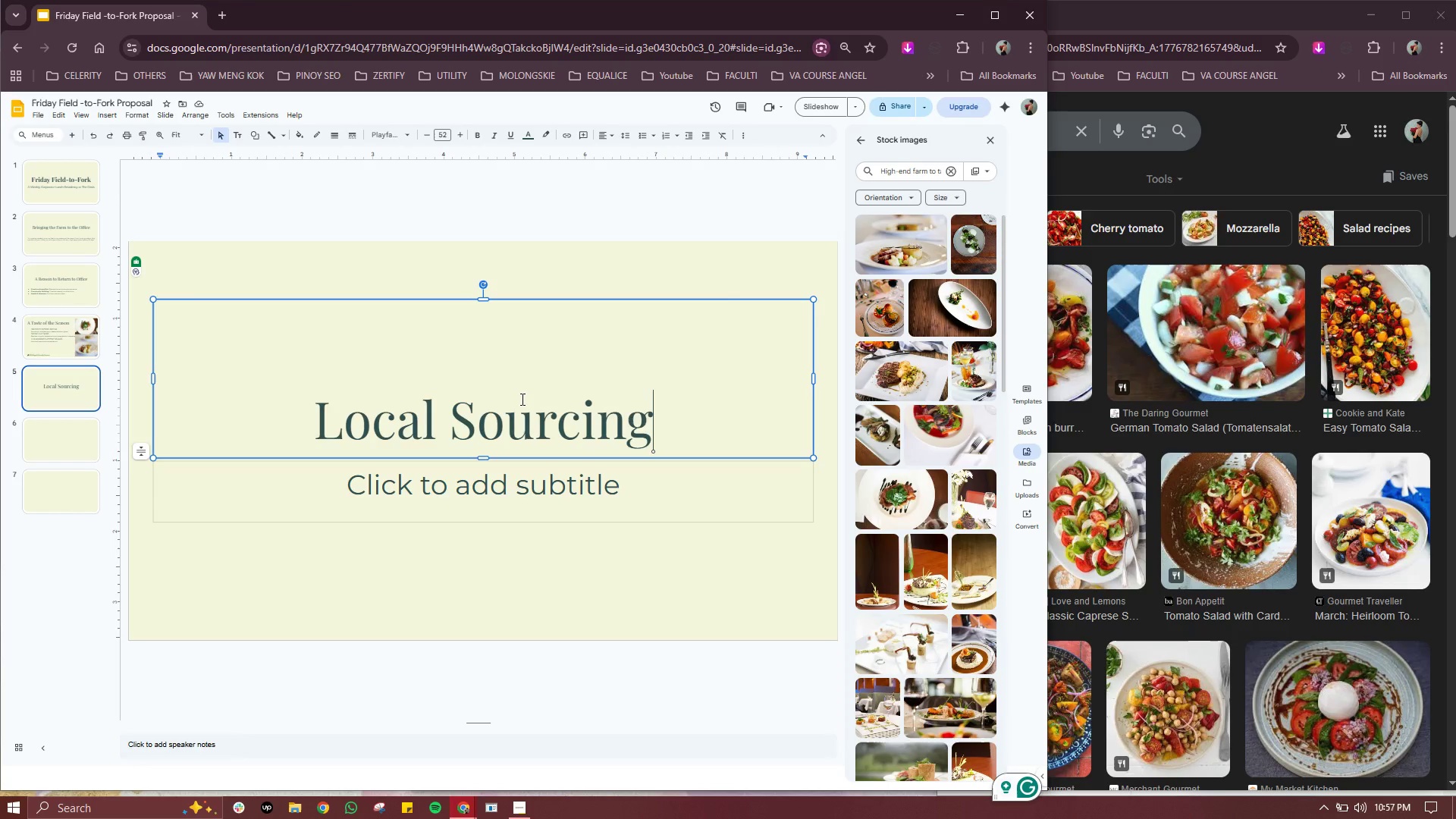 
left_click([991, 22])
 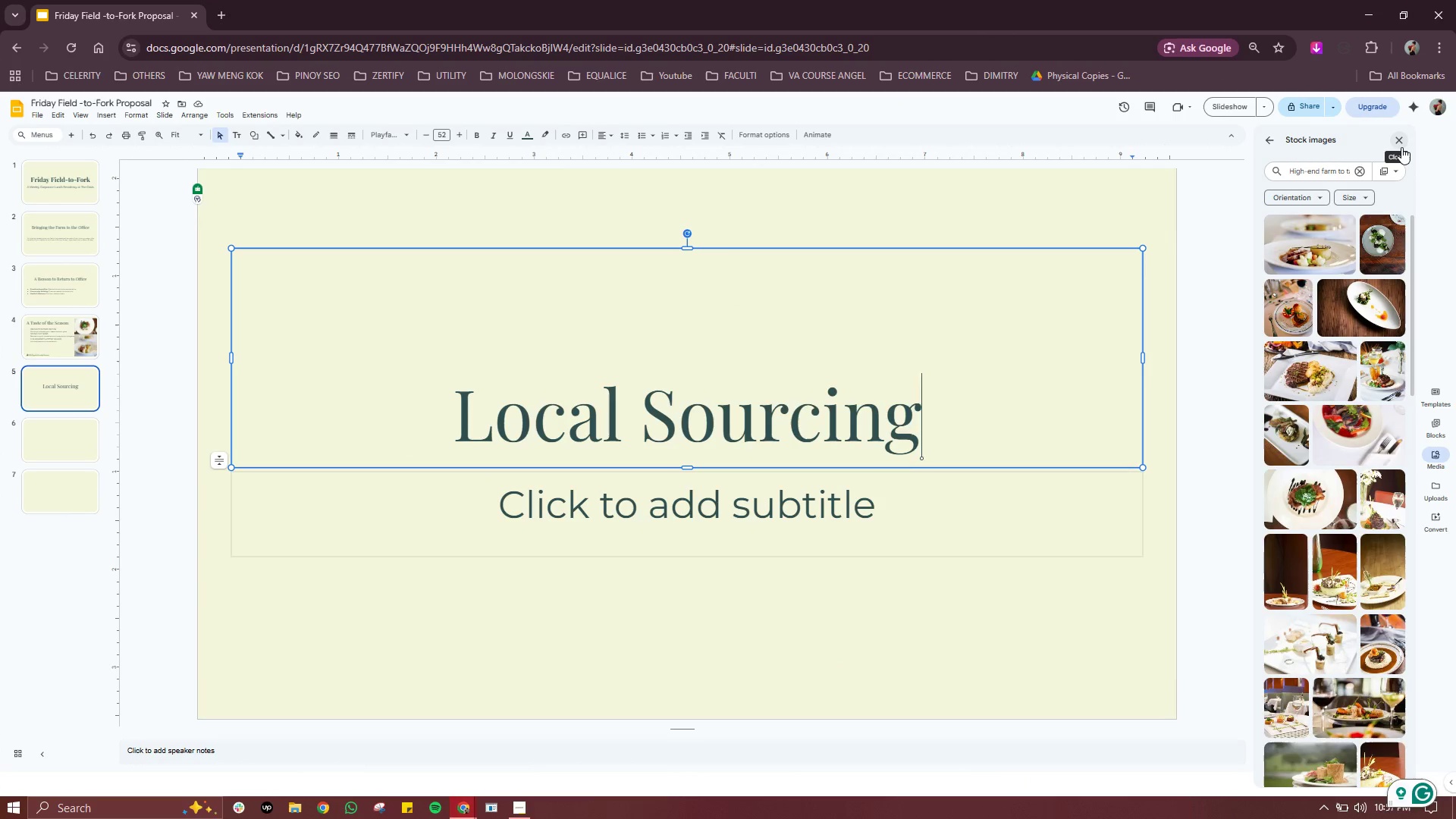 
left_click([1401, 146])
 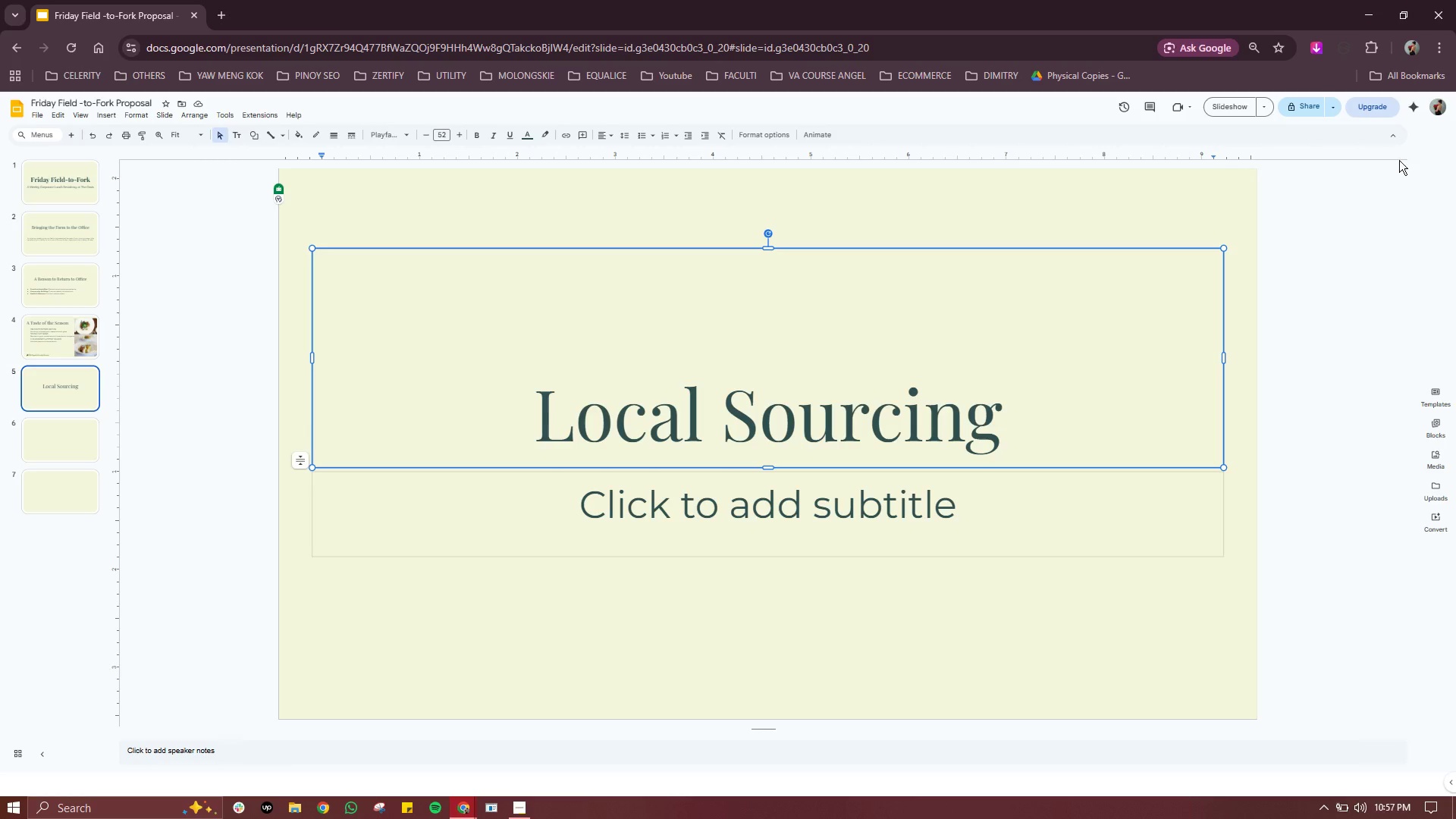 
wait(8.17)
 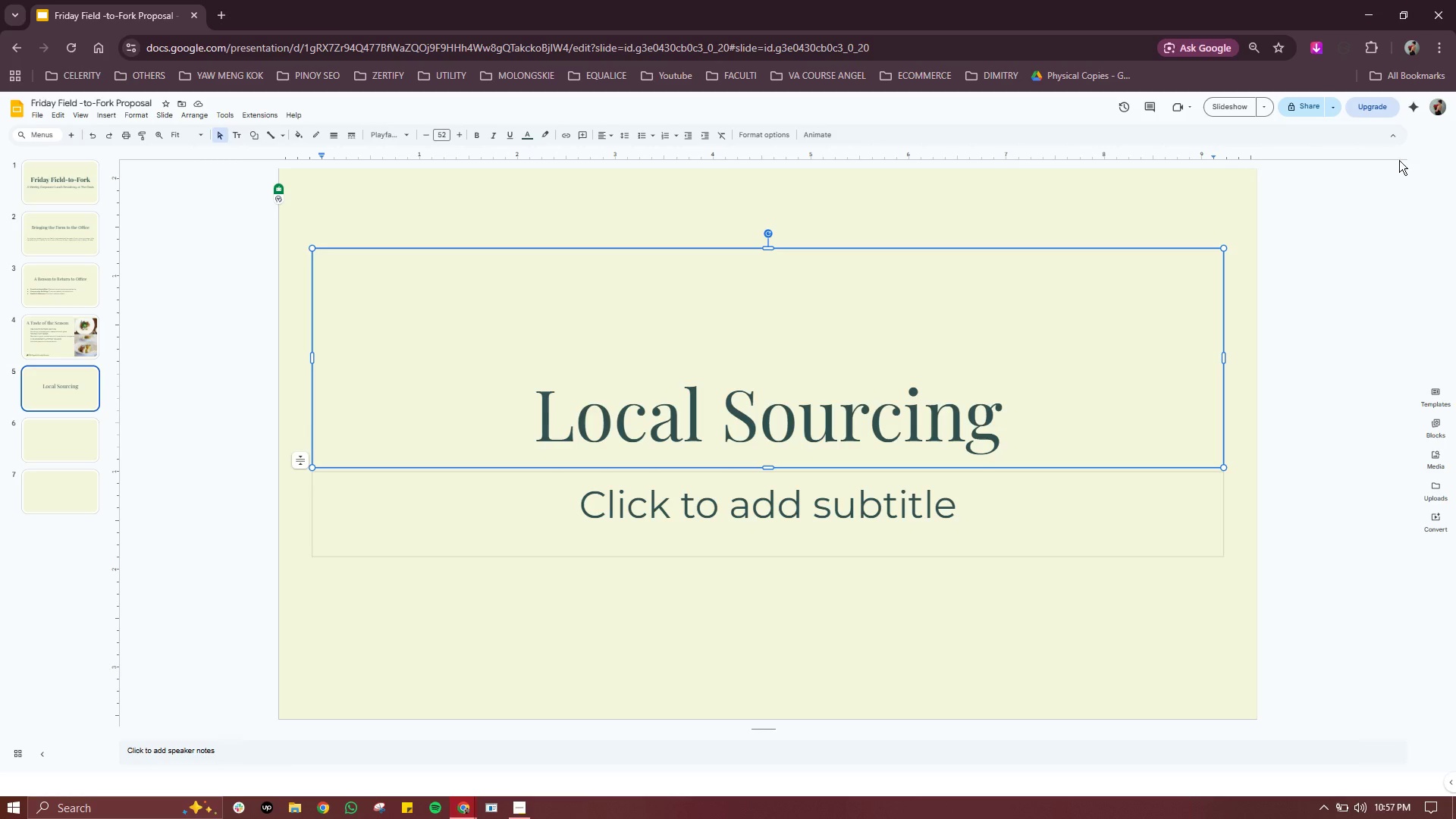 
double_click([818, 426])
 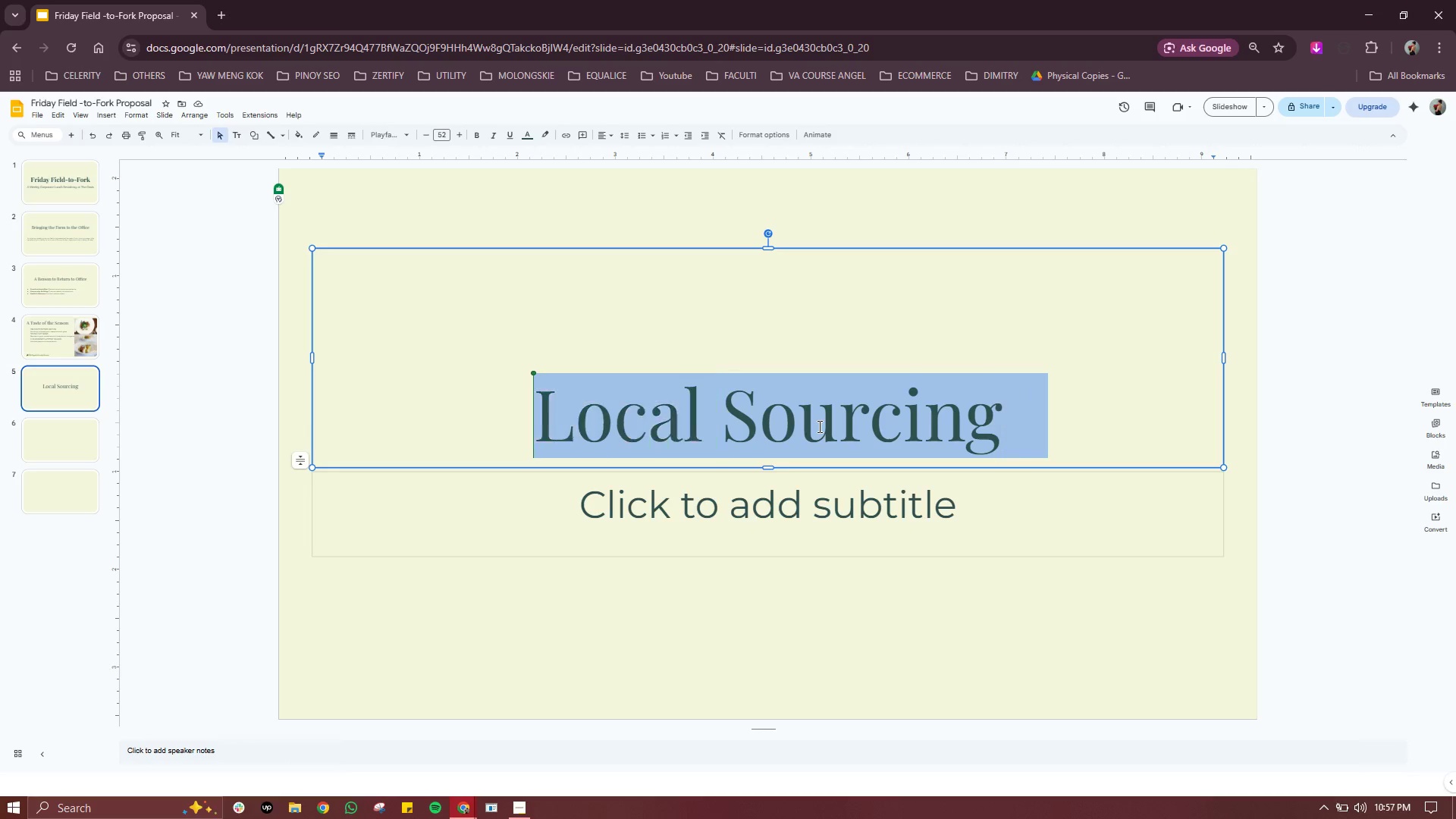 
triple_click([818, 426])
 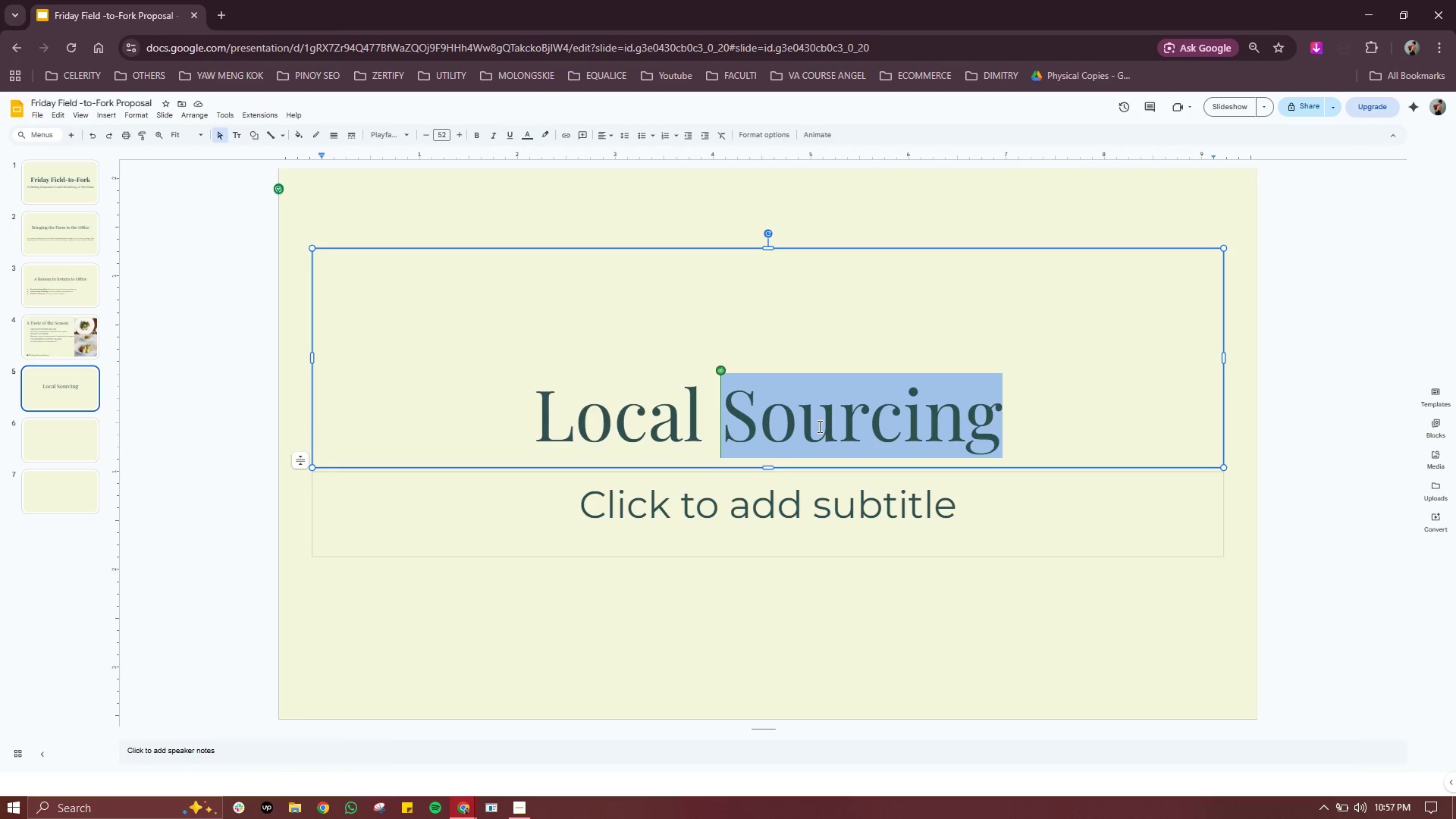 
triple_click([818, 426])
 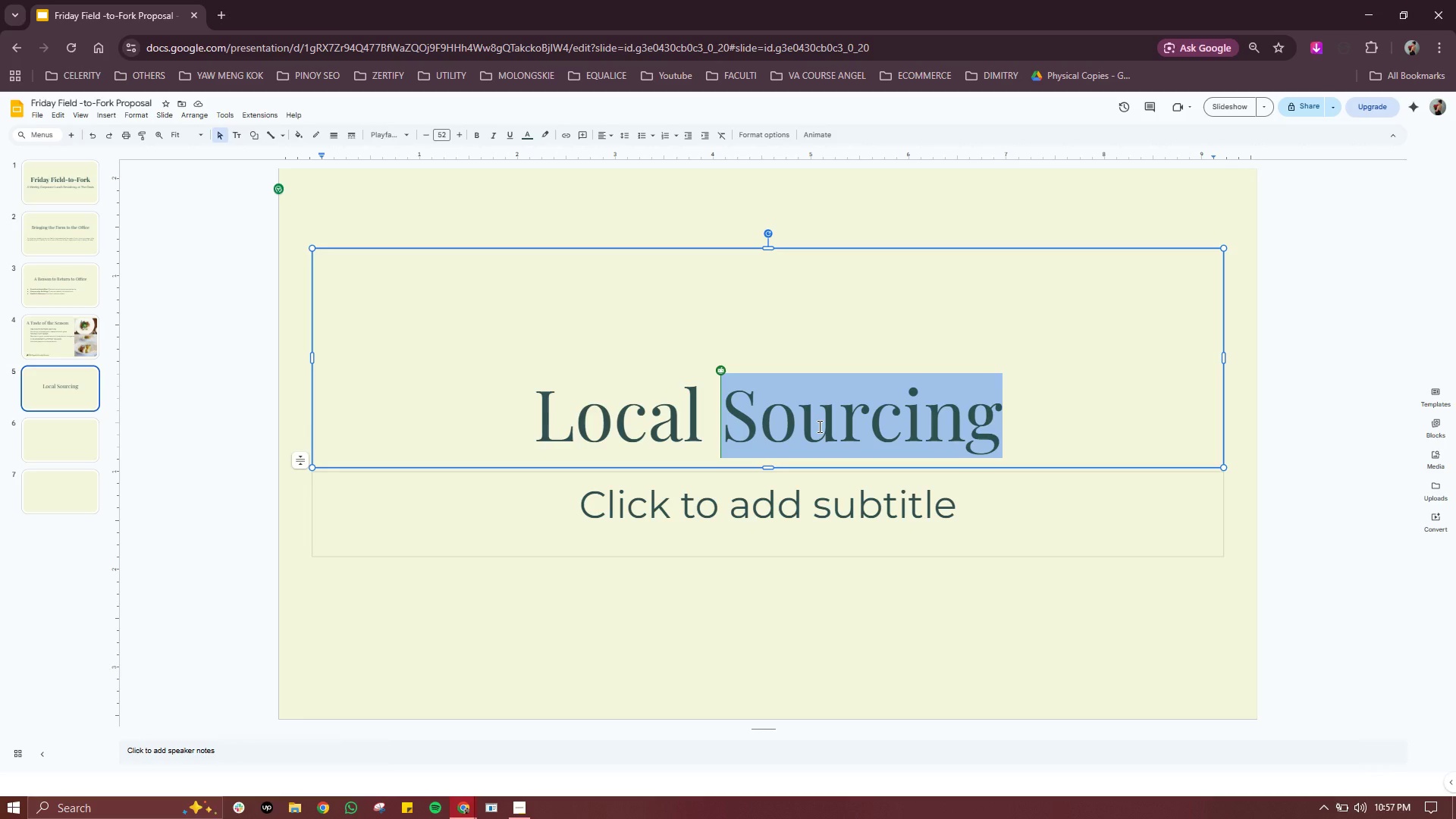 
wait(5.64)
 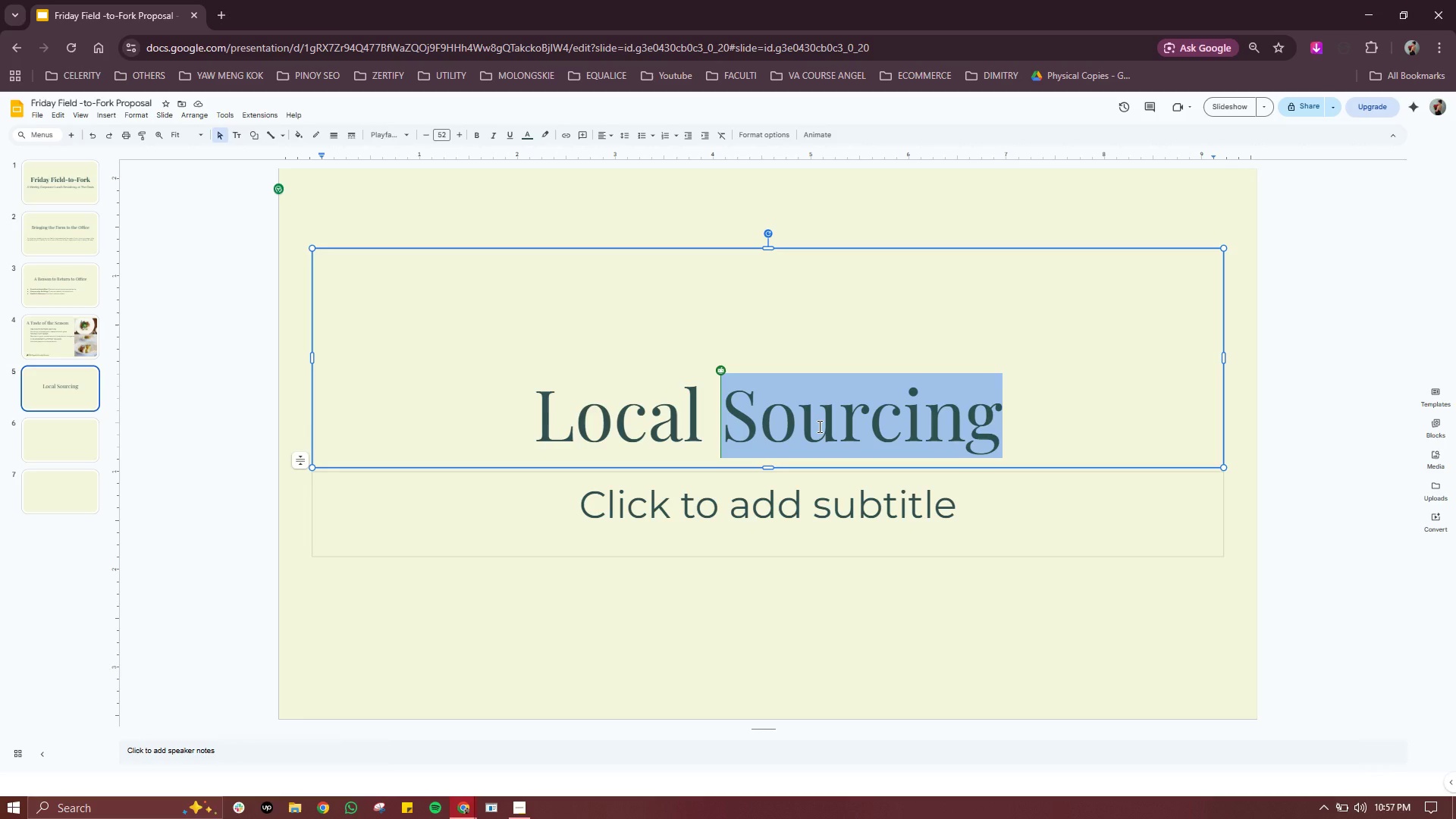 
key(Control+S)
 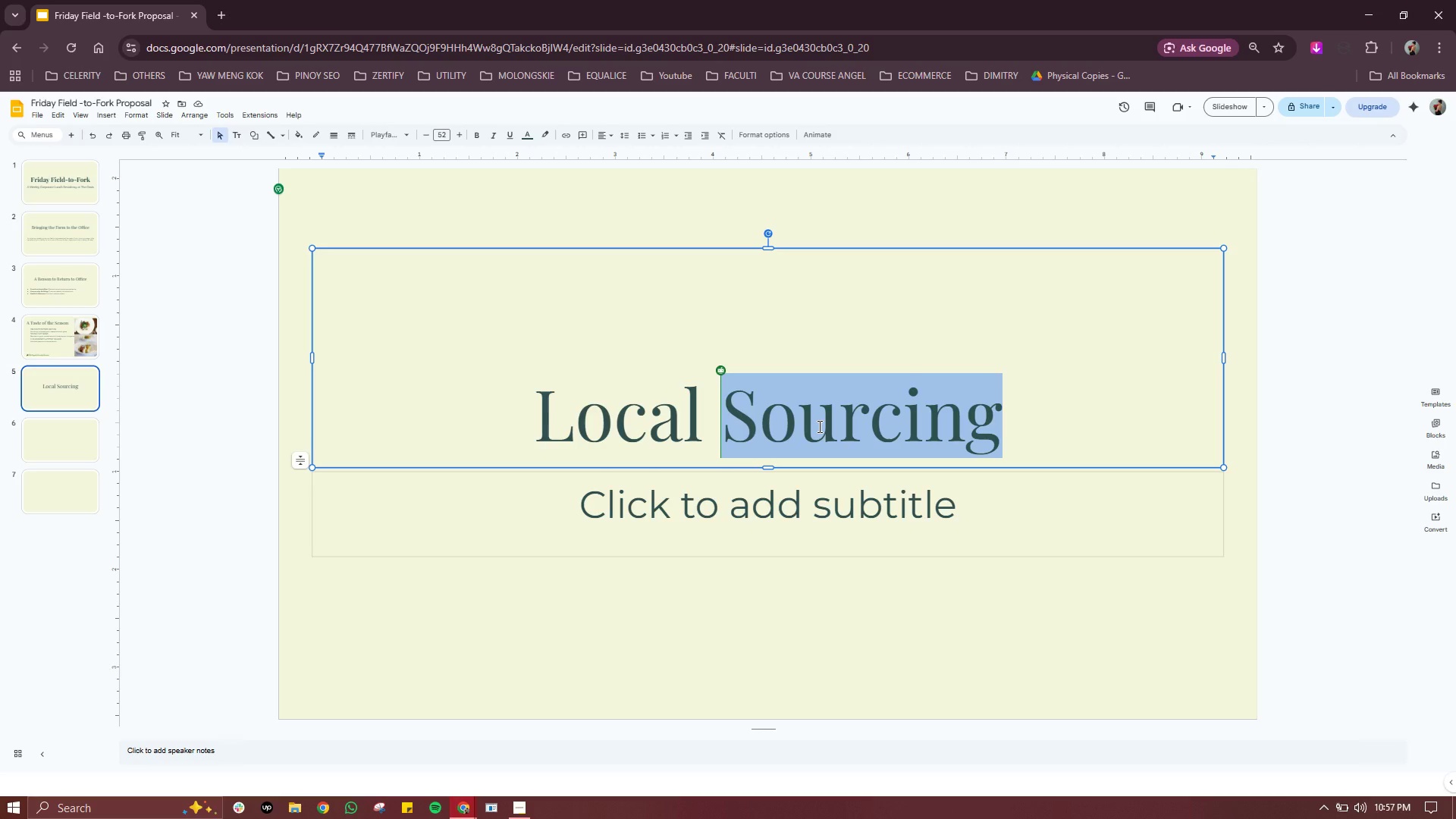 
key(Backspace)
key(Backspace)
key(Backspace)
key(Backspace)
key(Backspace)
key(Backspace)
key(Backspace)
key(Backspace)
type(Conscious Catering)
 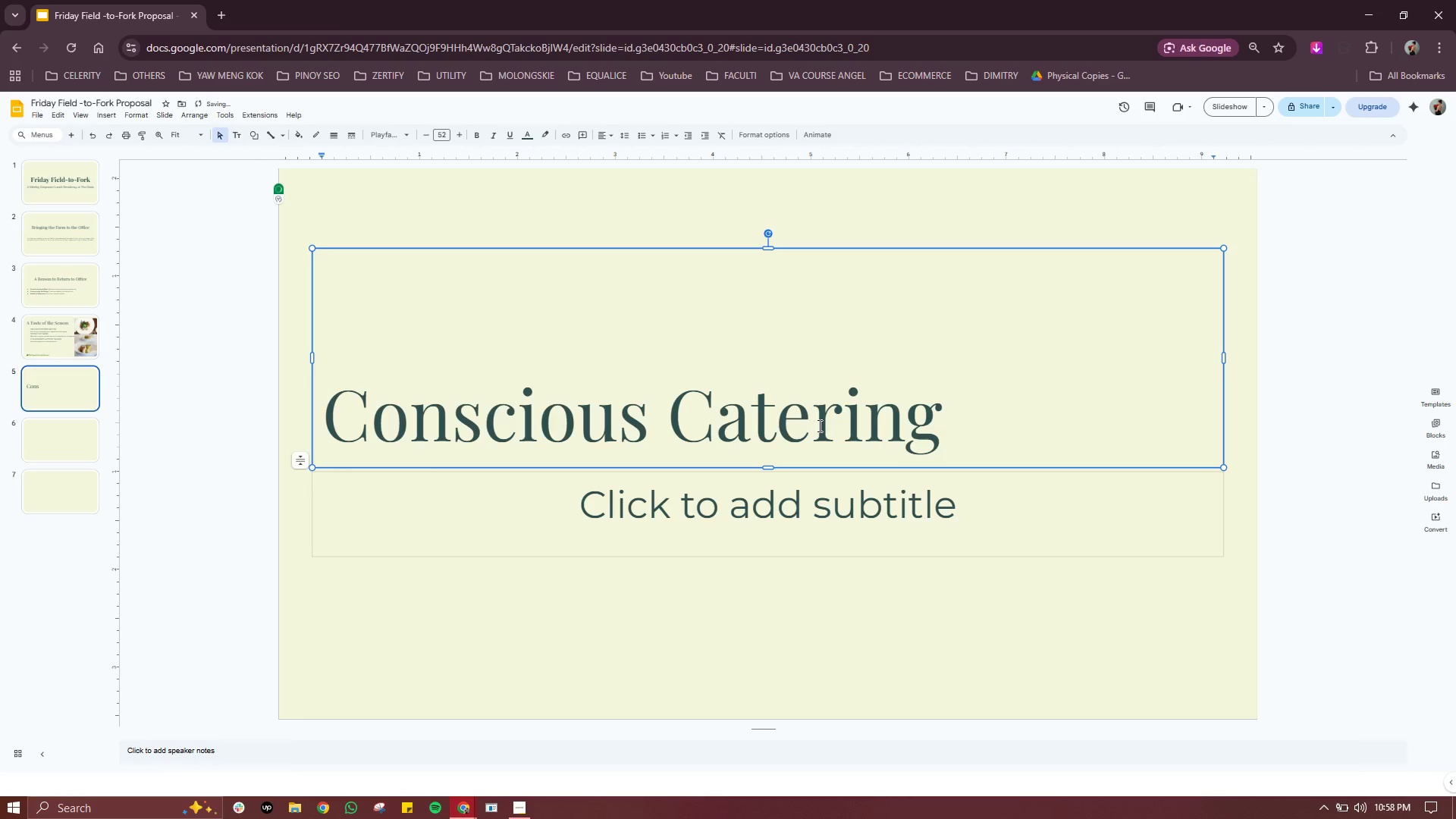 
key(Control+ControlLeft)
 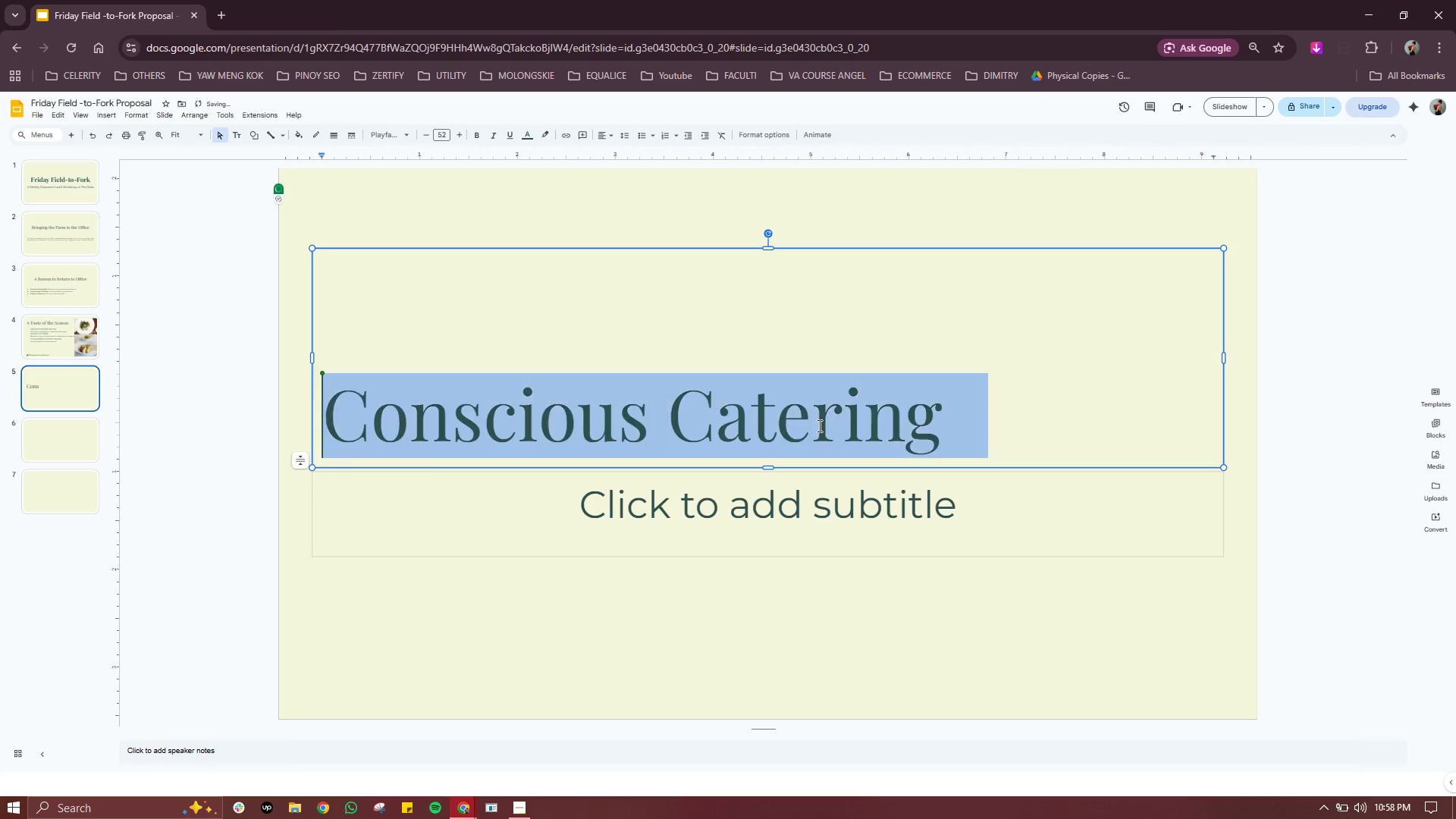 
key(Control+A)
 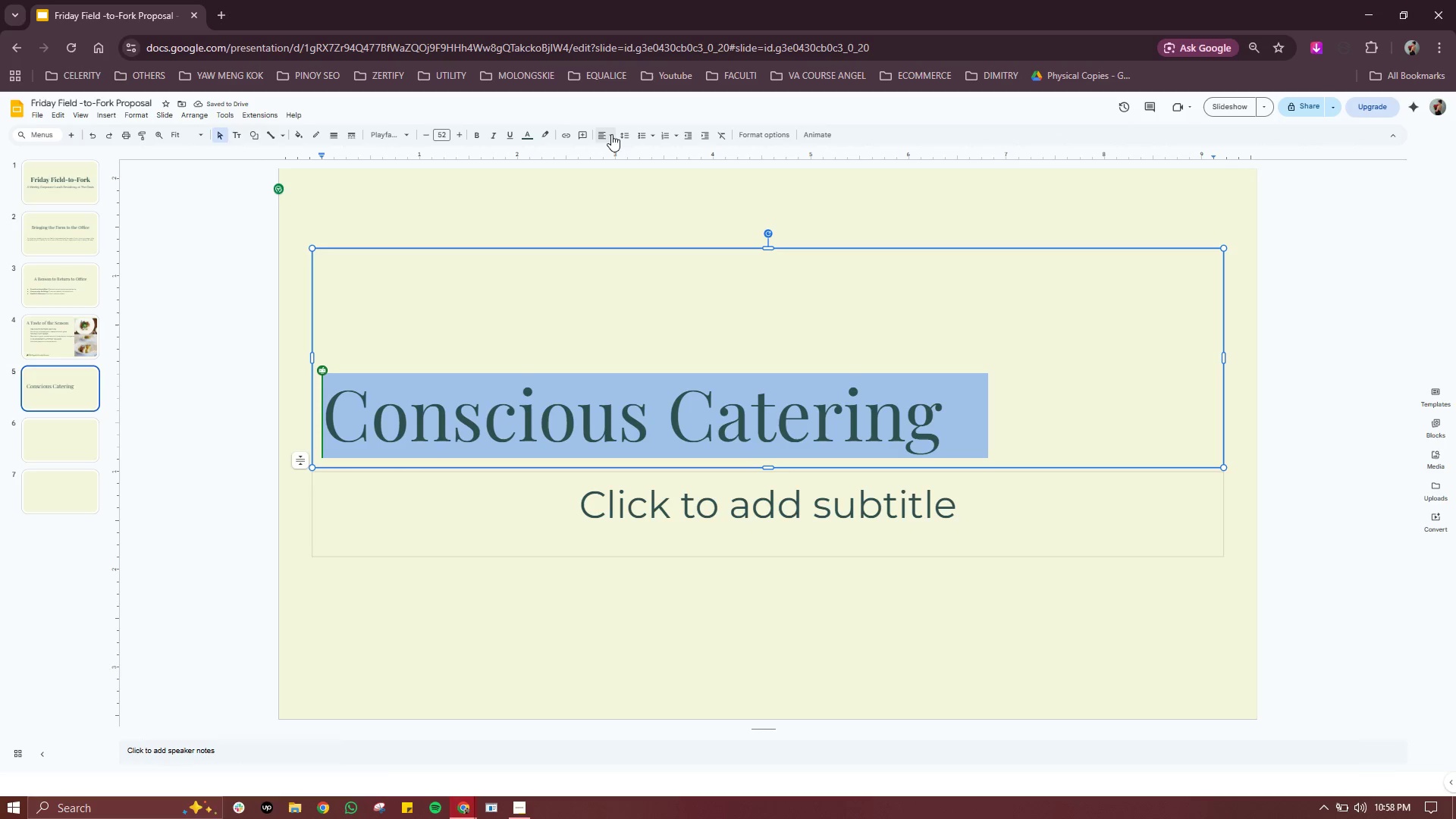 
left_click([609, 134])
 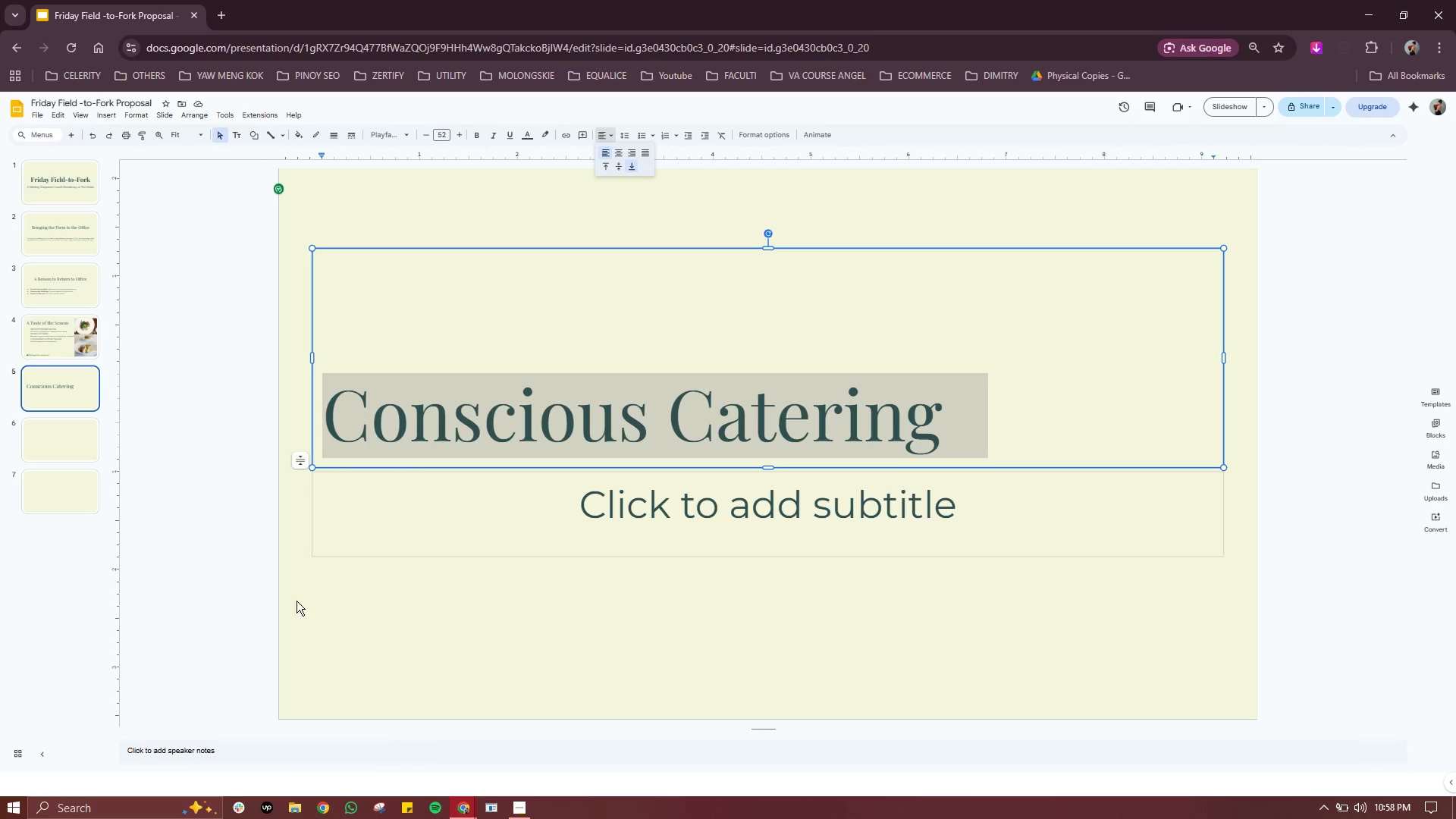 
wait(6.66)
 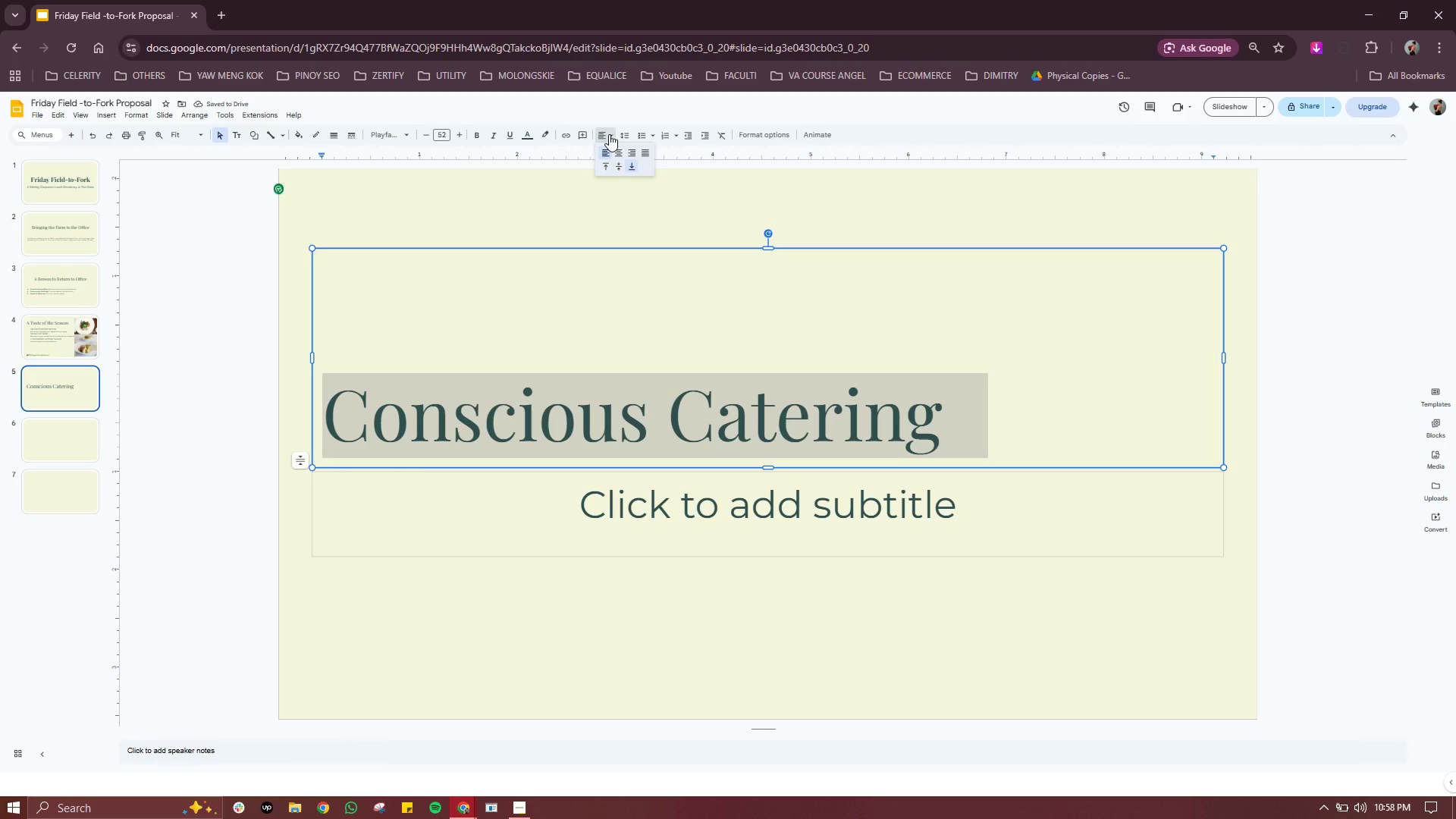 
left_click([617, 152])
 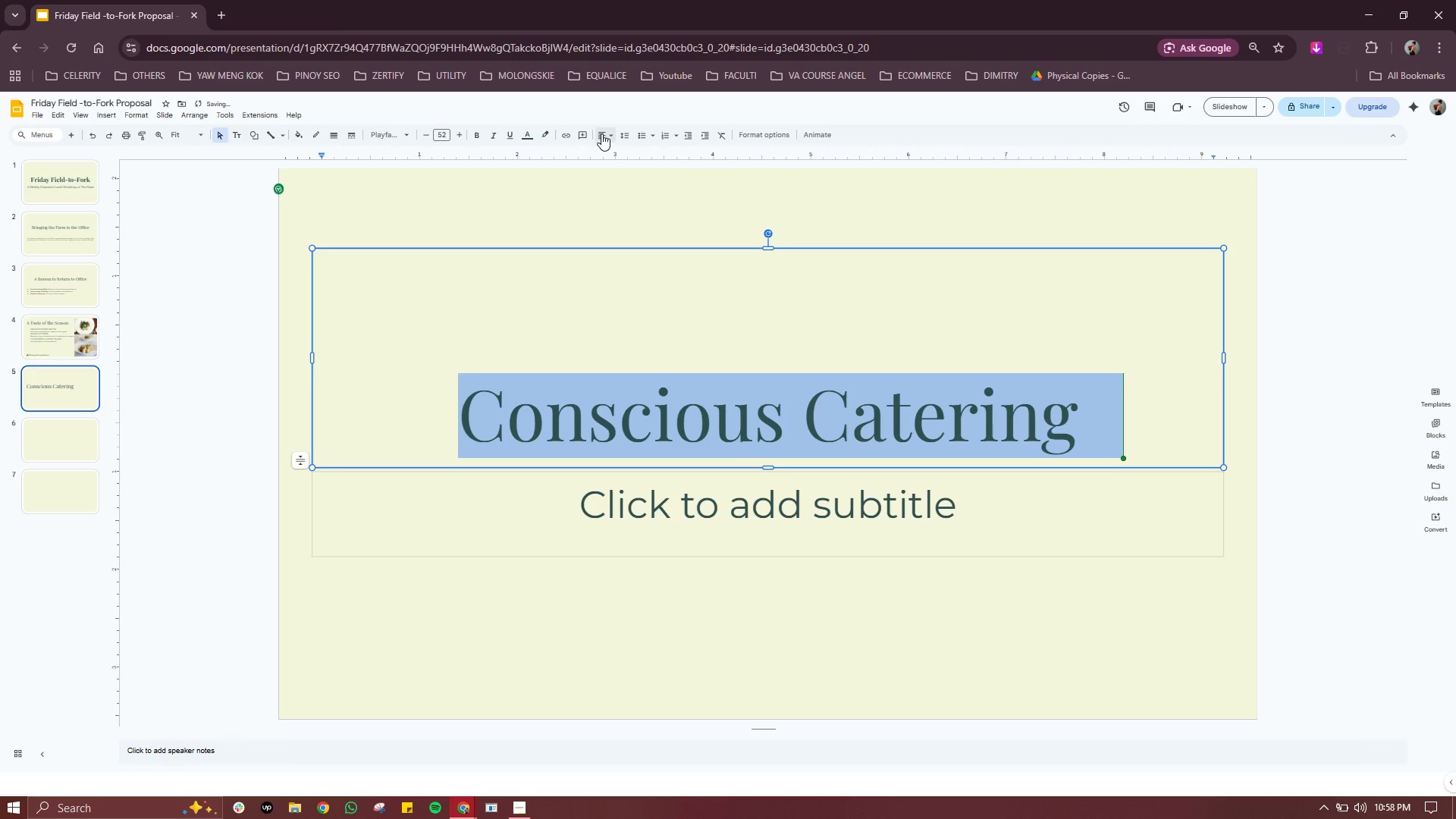 
left_click([601, 133])
 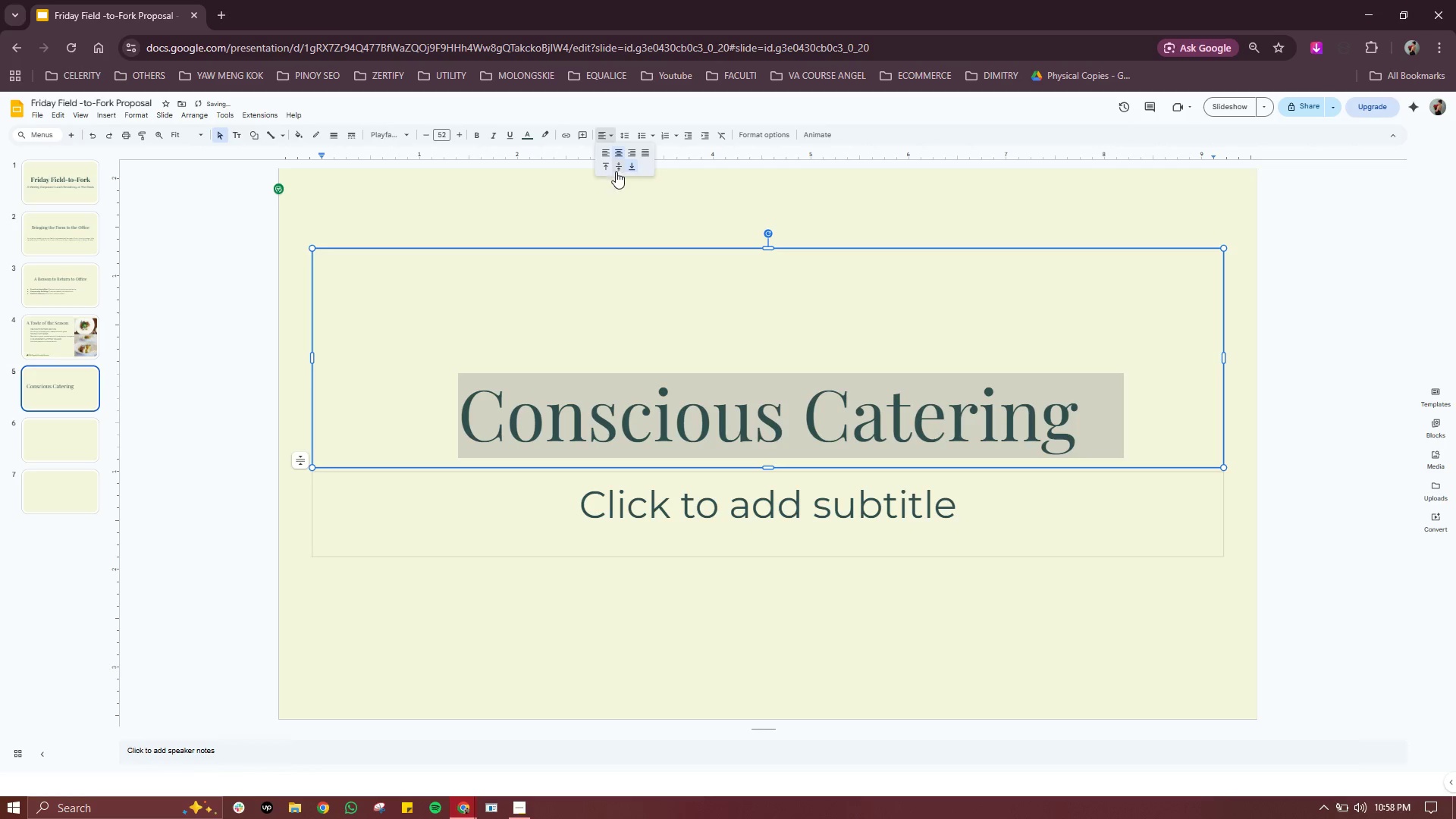 
left_click([616, 171])
 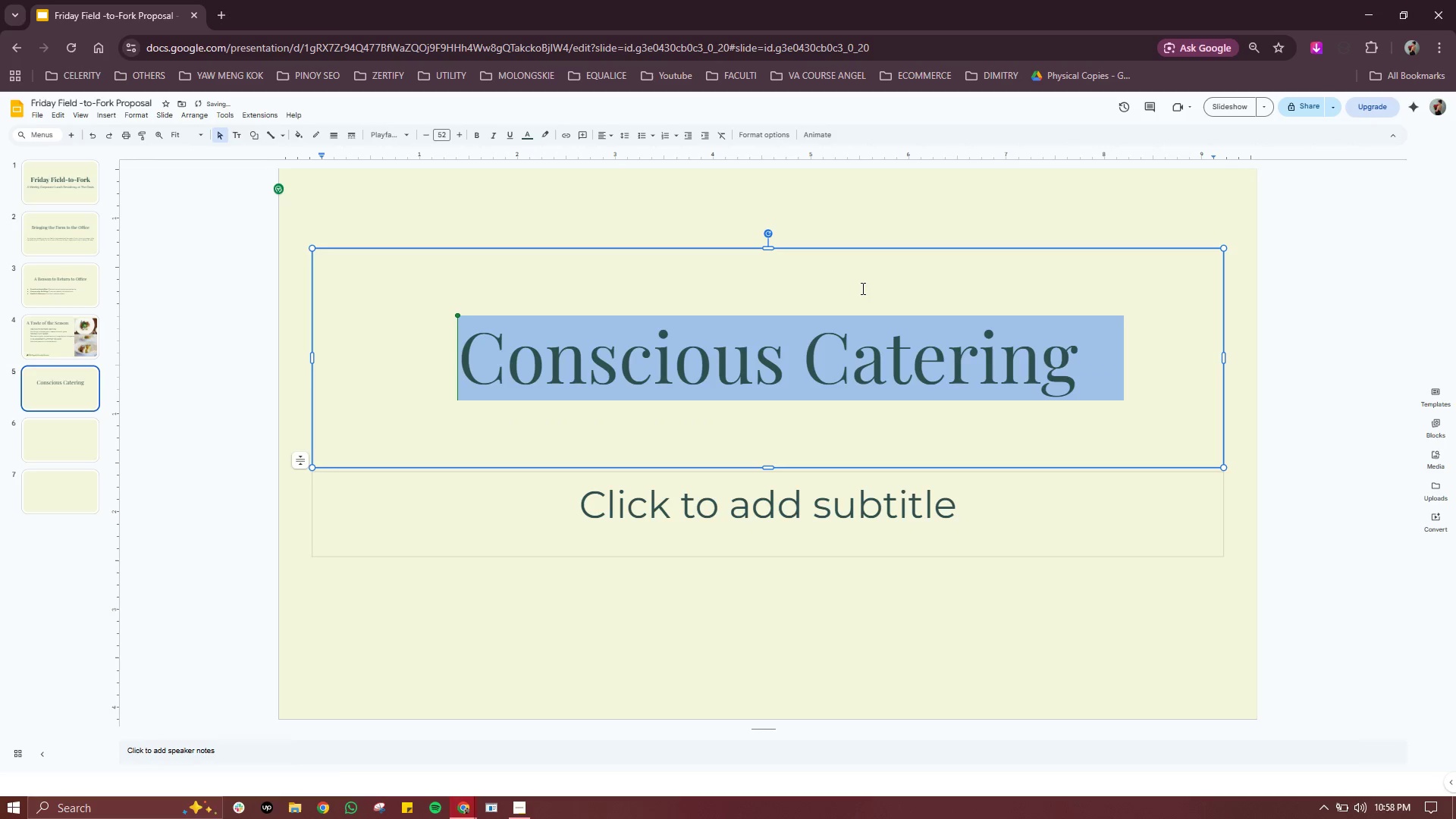 
left_click([862, 287])
 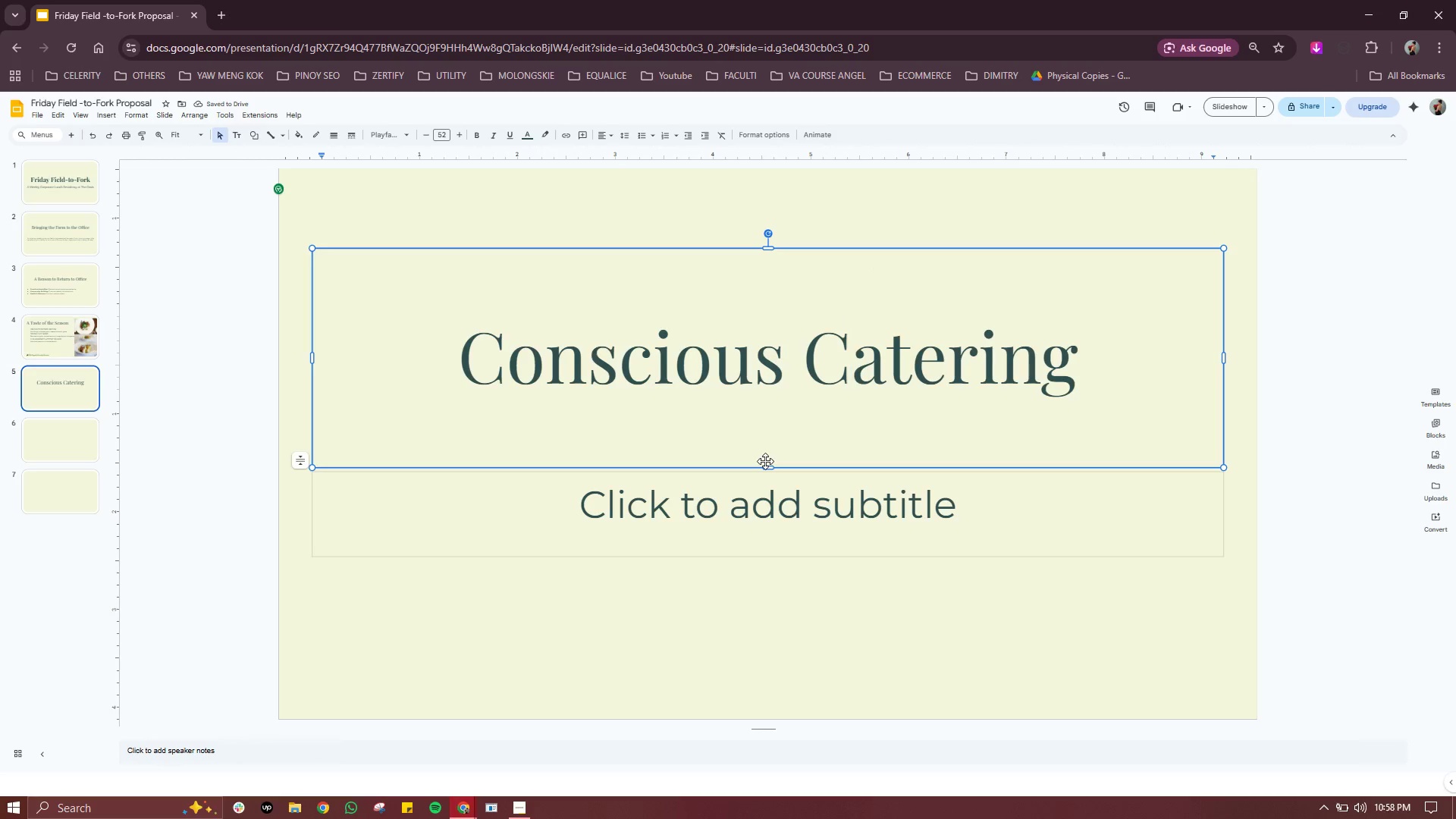 
left_click_drag(start_coordinate=[765, 466], to_coordinate=[777, 402])
 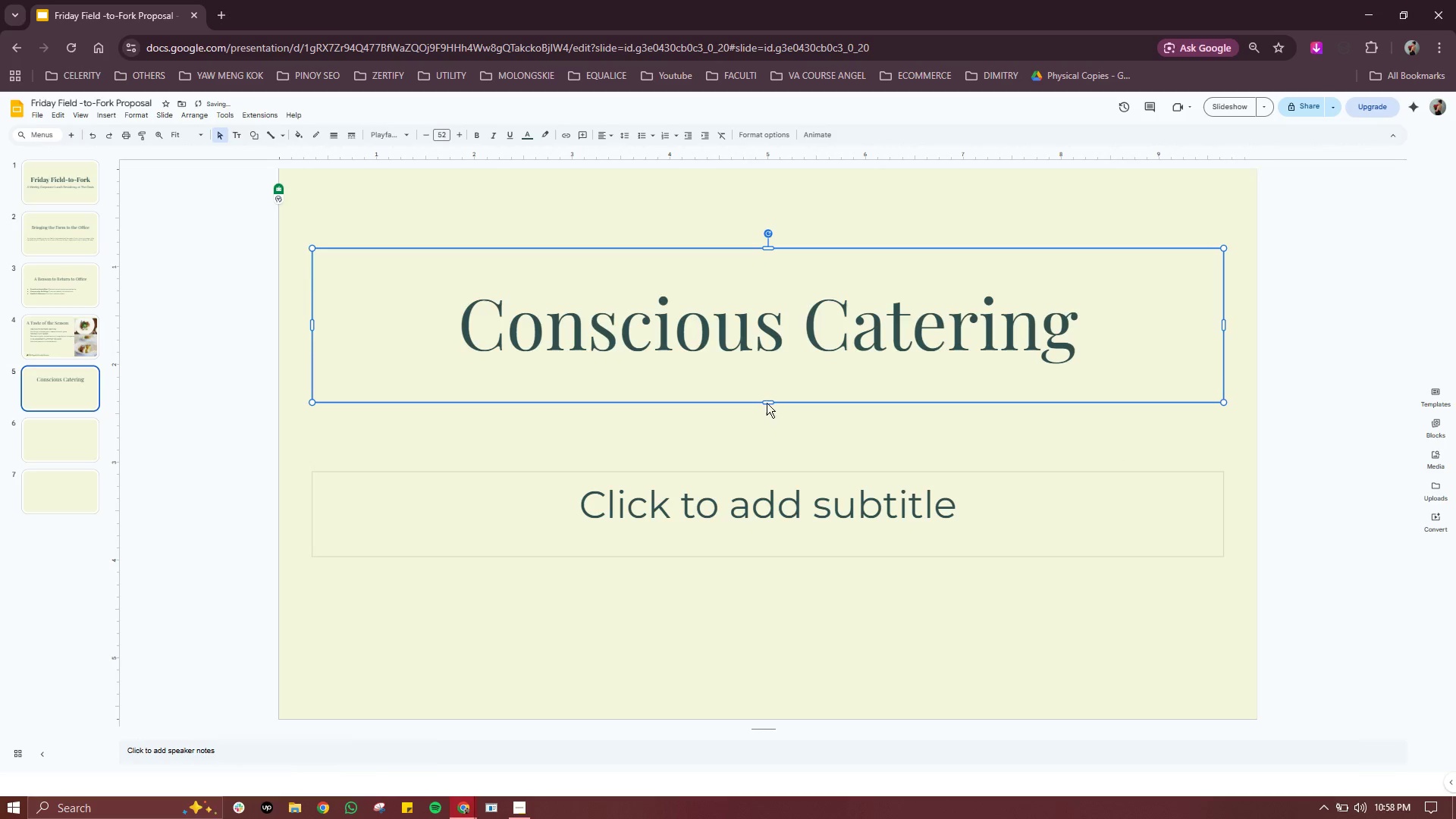 
left_click_drag(start_coordinate=[767, 402], to_coordinate=[768, 374])
 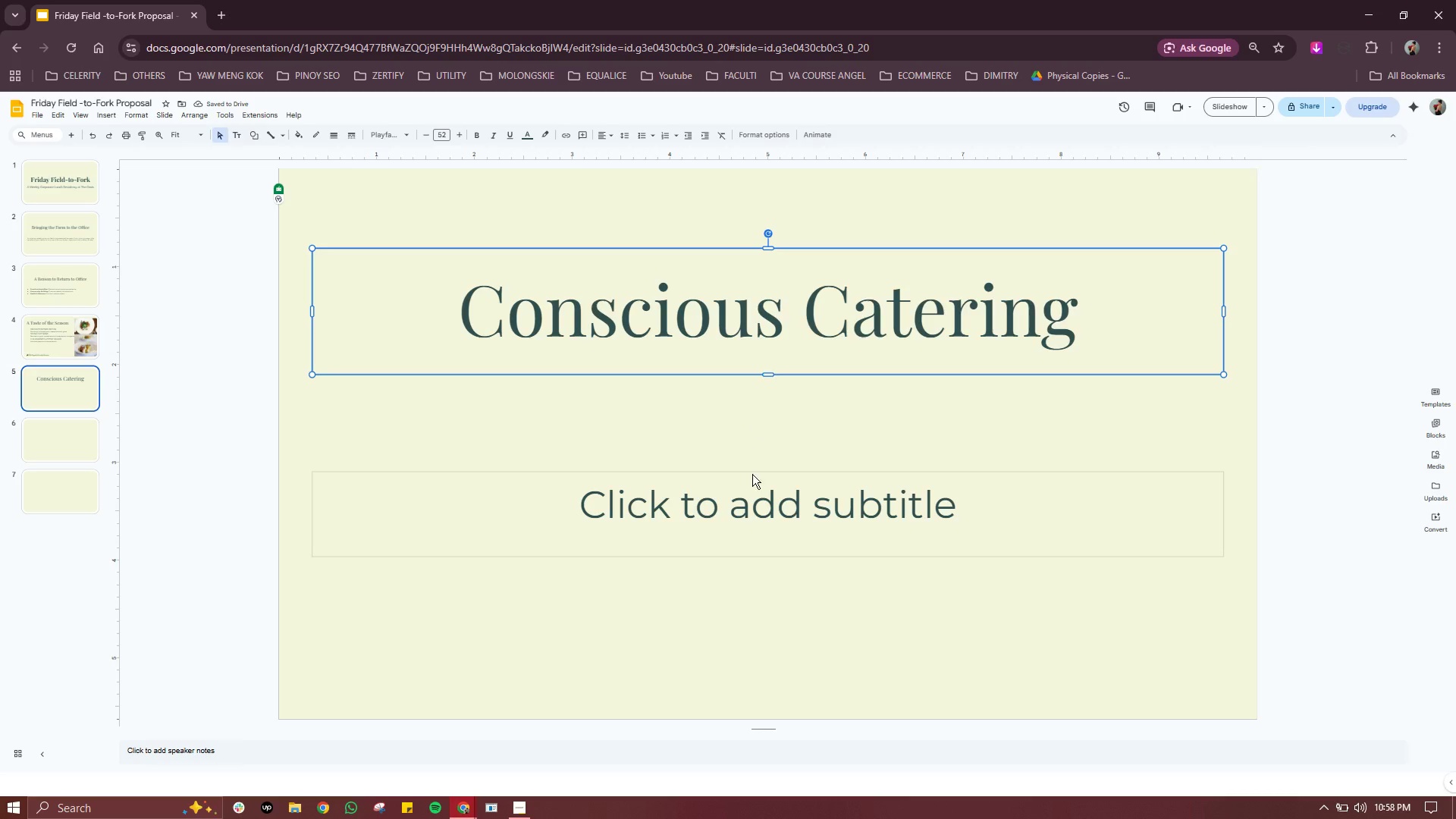 
wait(5.61)
 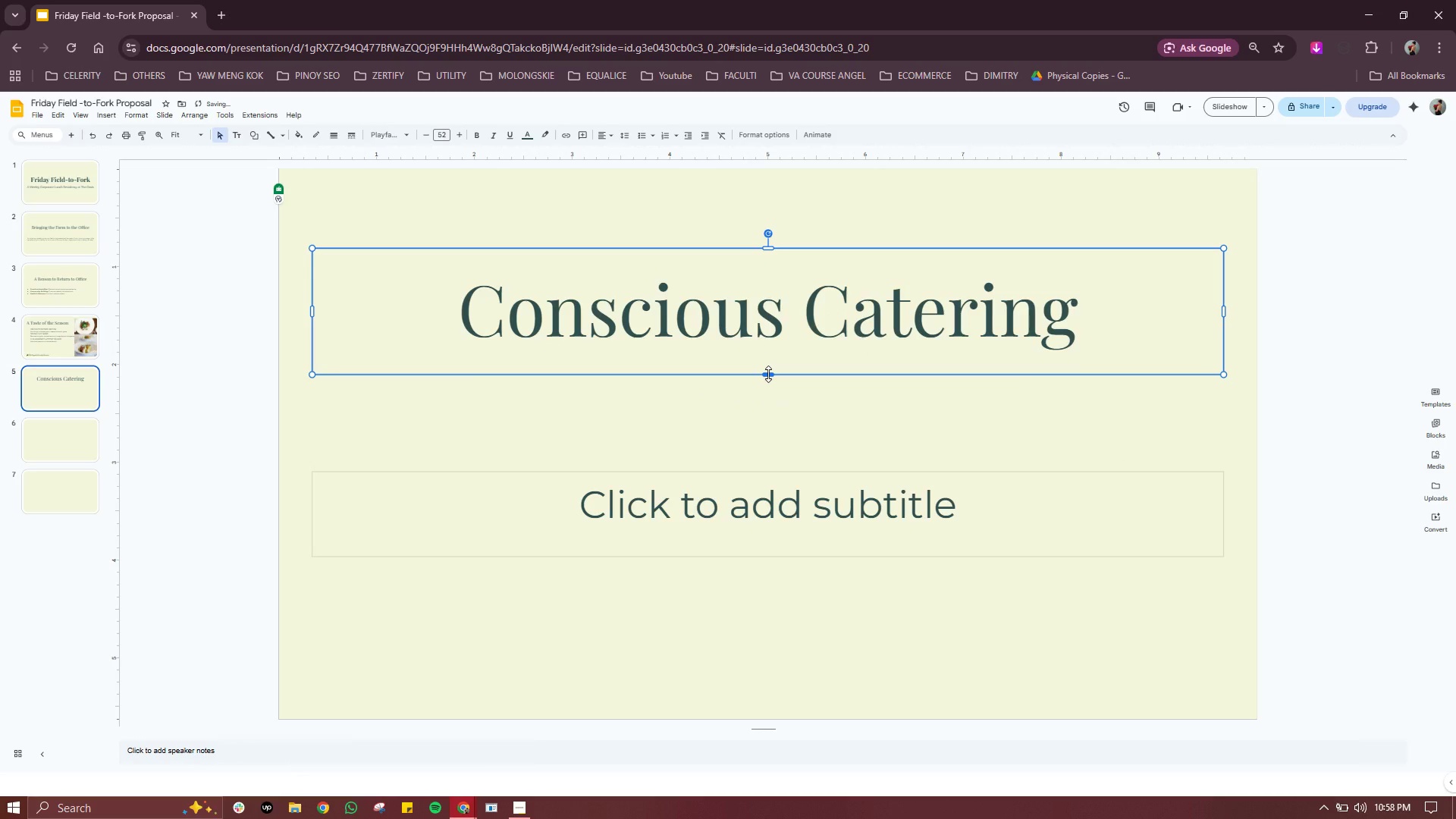 
double_click([765, 513])
 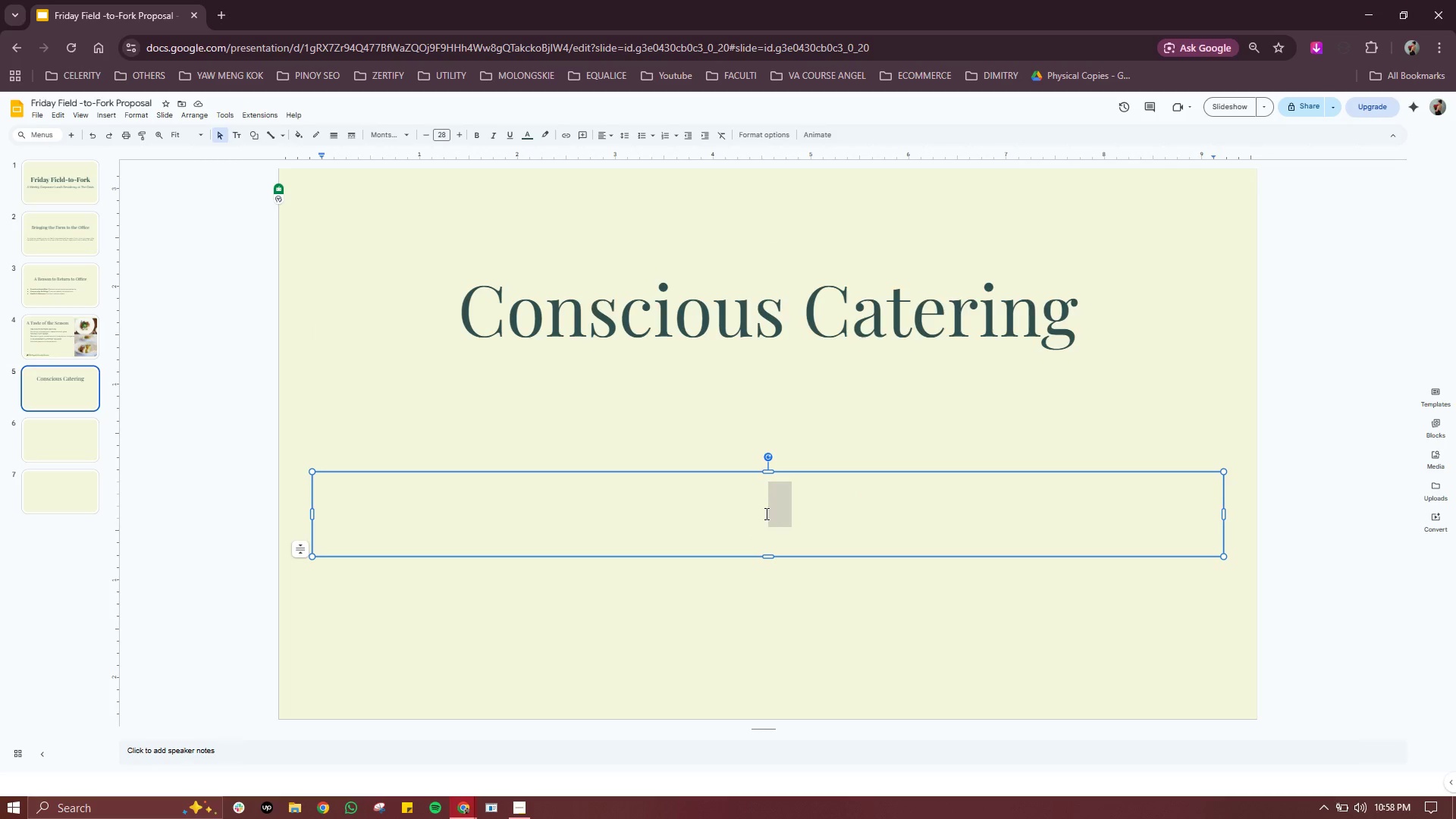 
triple_click([765, 513])
 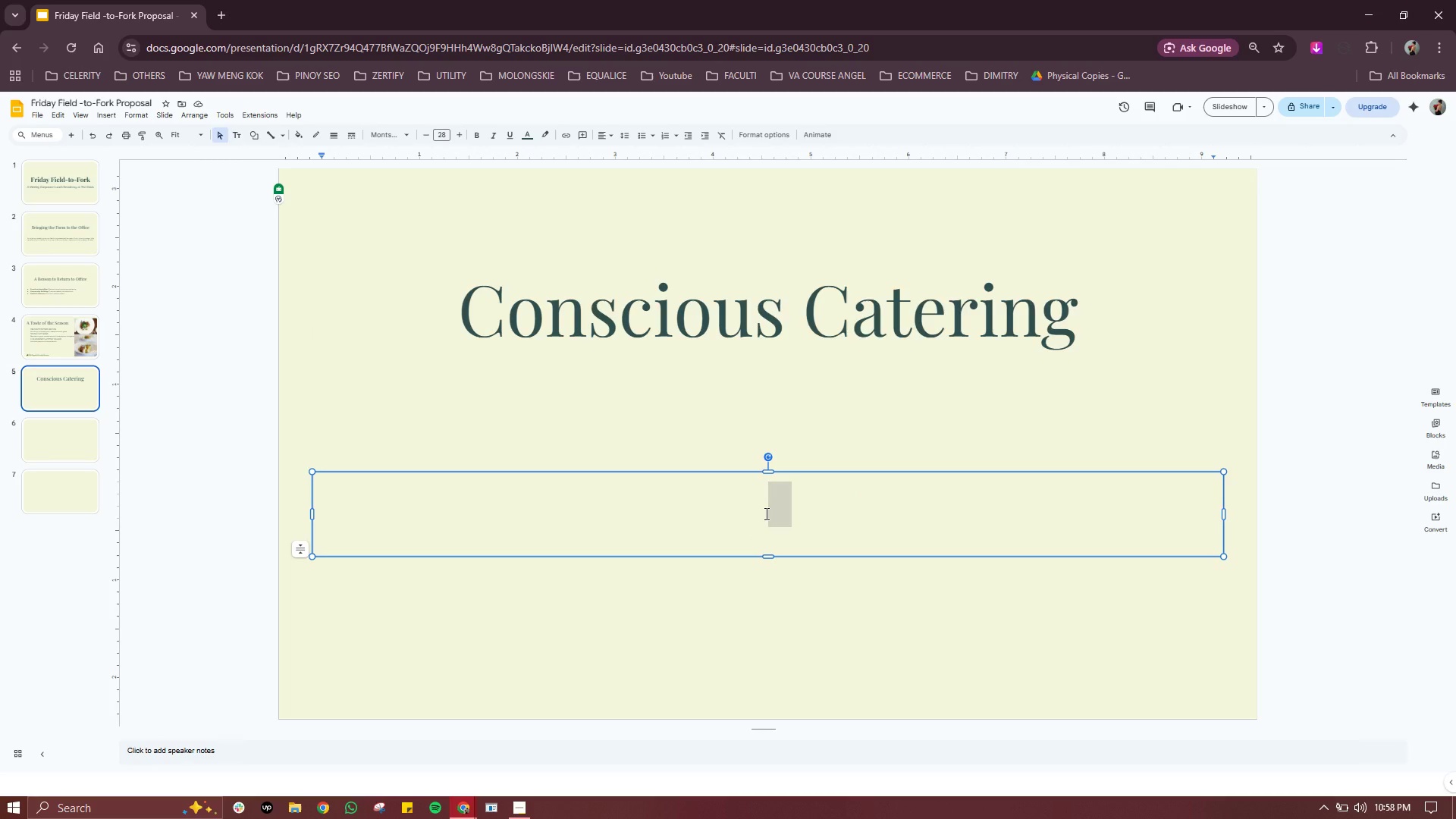 
triple_click([765, 513])
 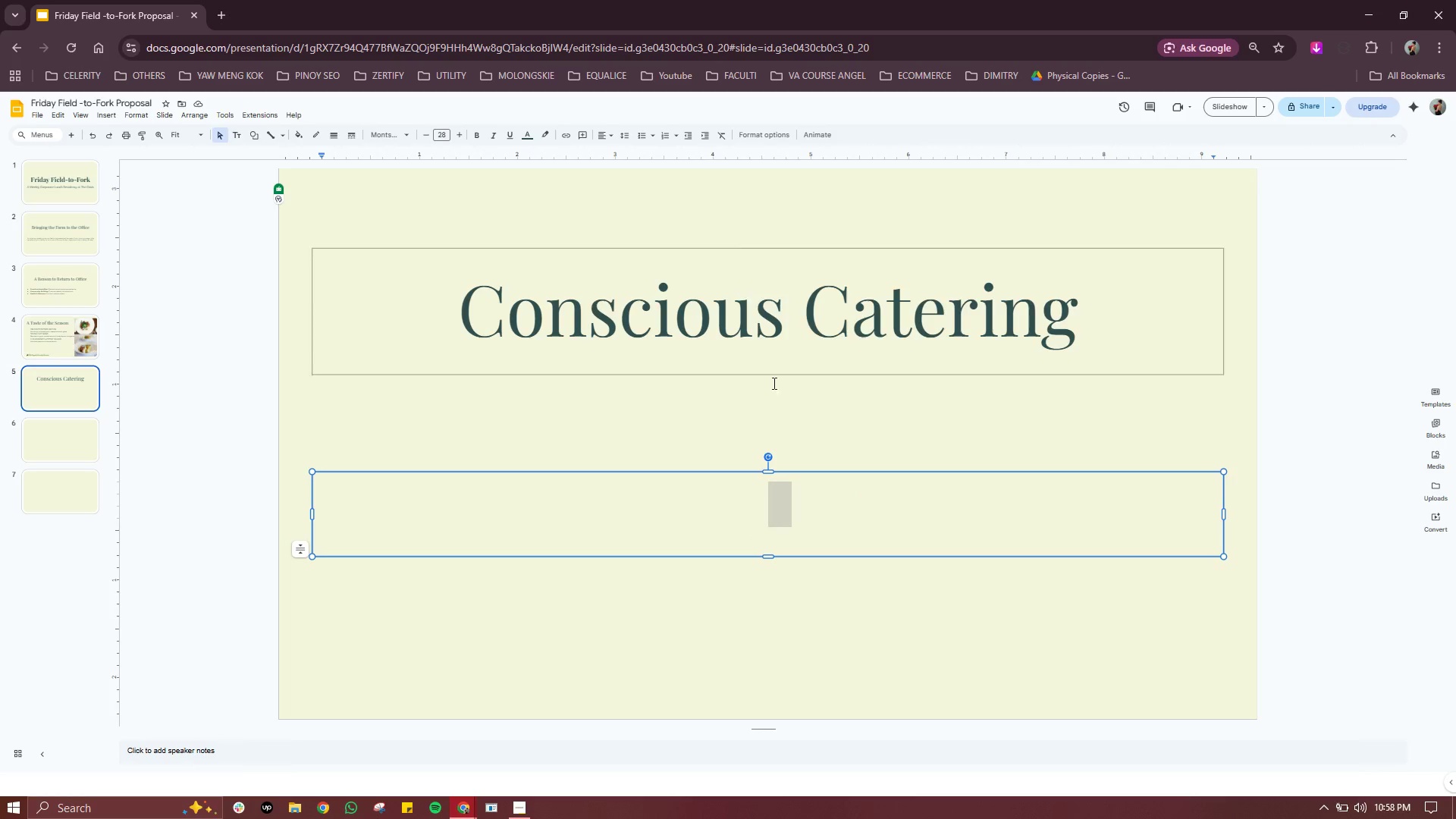 
left_click([785, 501])
 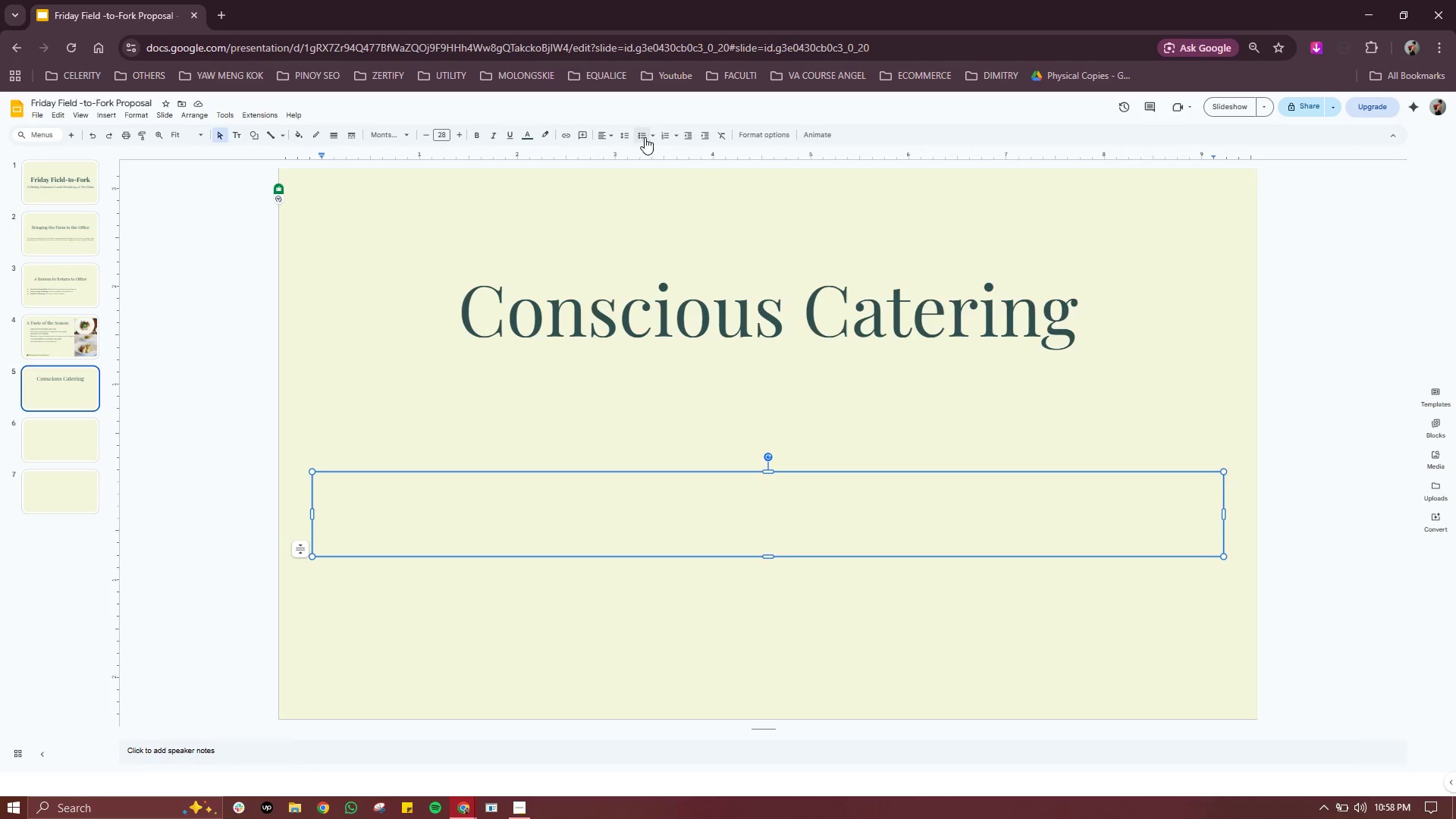 
left_click([651, 134])
 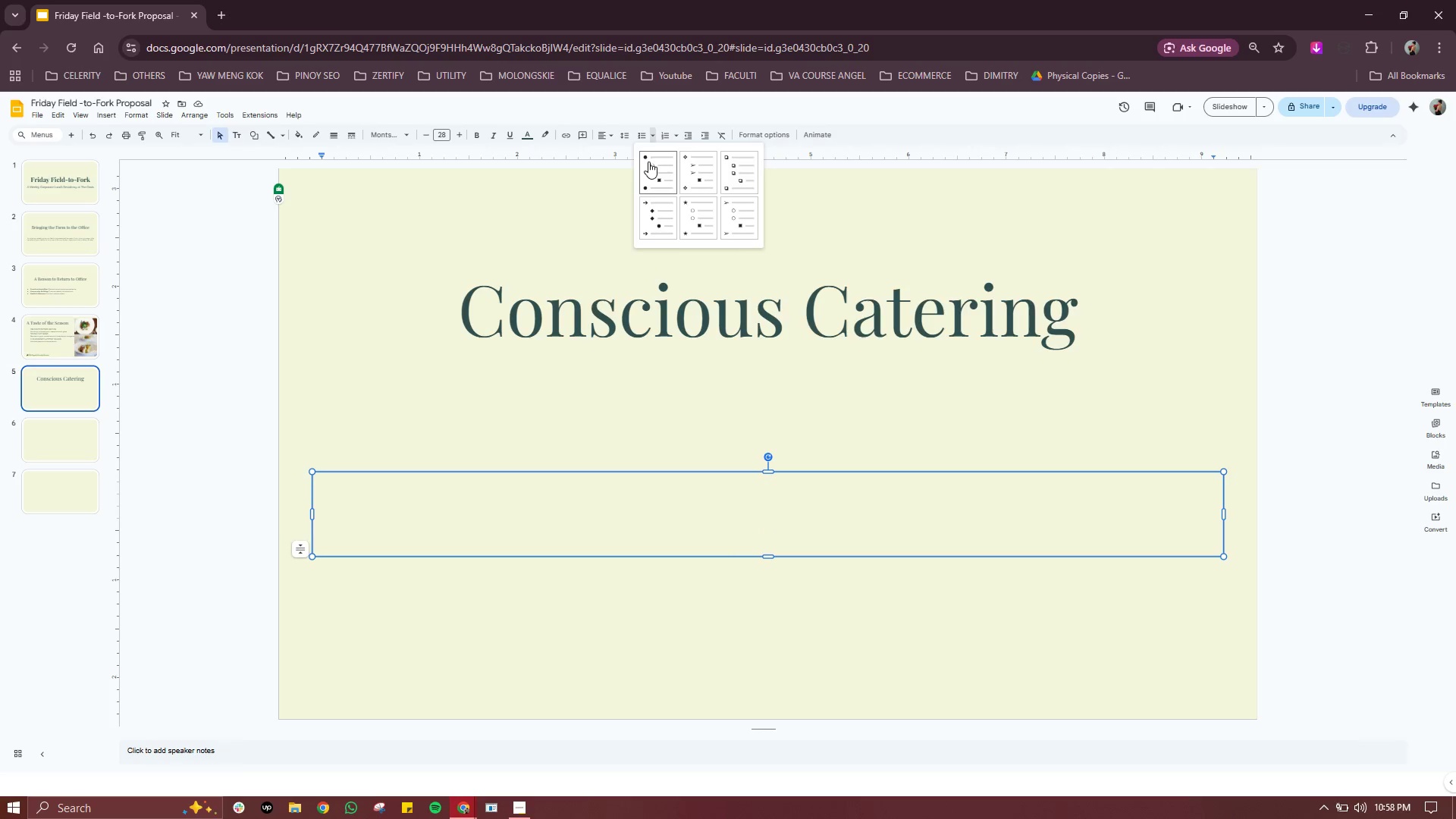 
left_click([648, 162])
 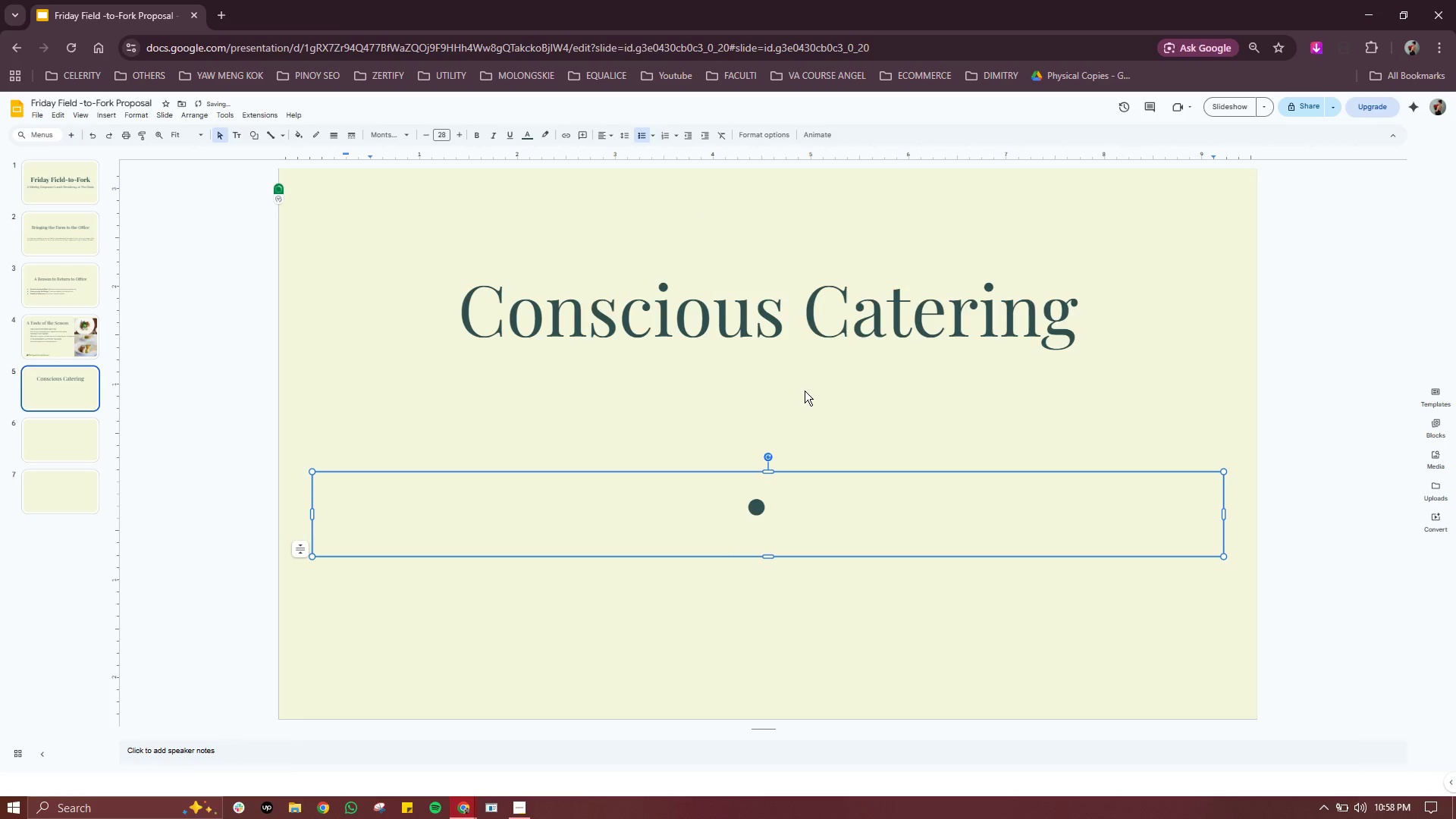 
type(50-mile)
key(Backspace)
key(Backspace)
key(Backspace)
key(Backspace)
type(mile sourcing )
key(Backspace)
key(Backspace)
key(Backspace)
key(Backspace)
key(Backspace)
key(Backspace)
key(Backspace)
key(Backspace)
key(Backspace)
type(Sourcing Radius: w)
key(Backspace)
type(We partner exclusively with family-owned farms withing)
key(Backspace)
type( 50 miles to ensure peak freshness and a lower carbon footprint.)
 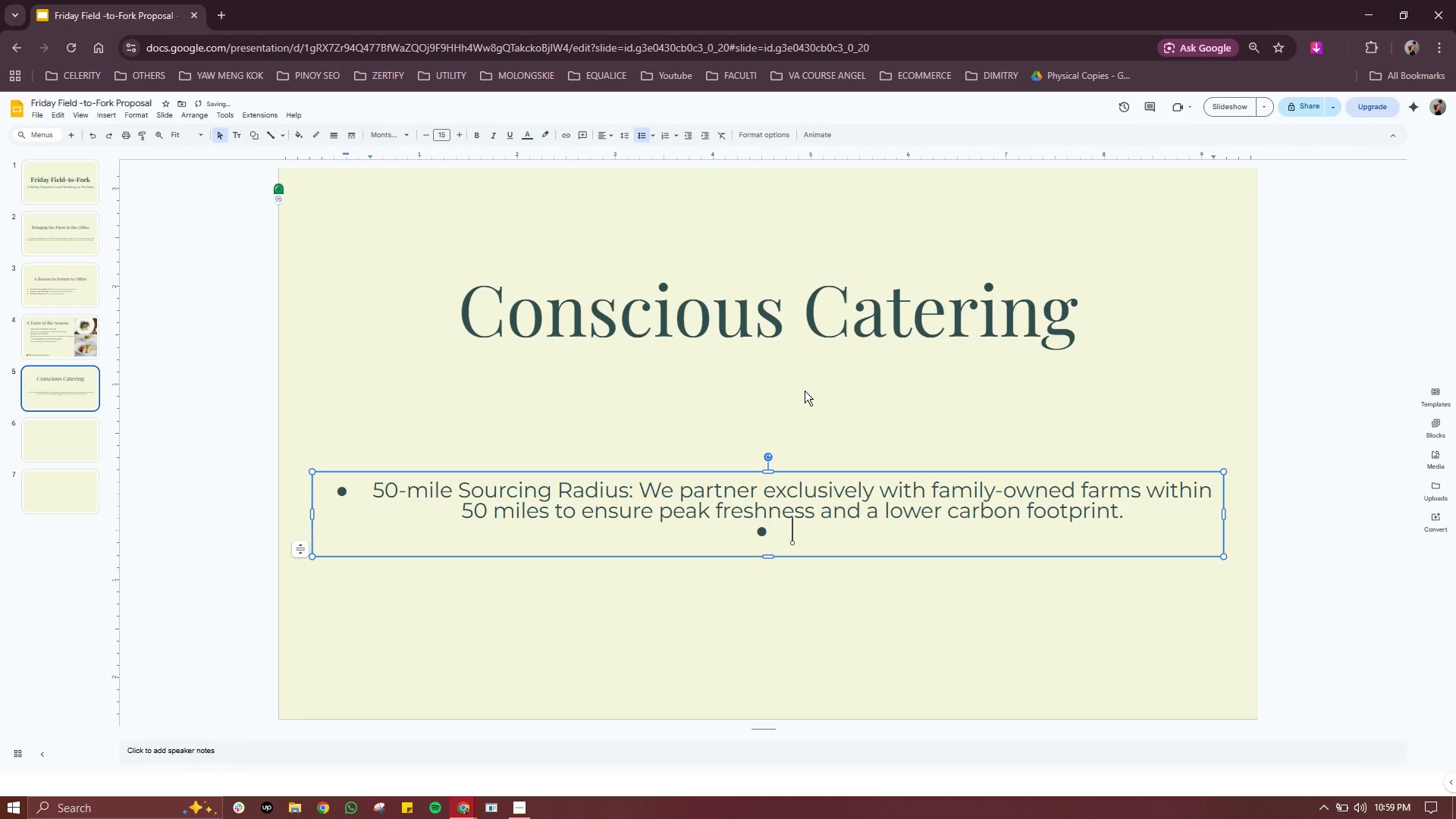 
 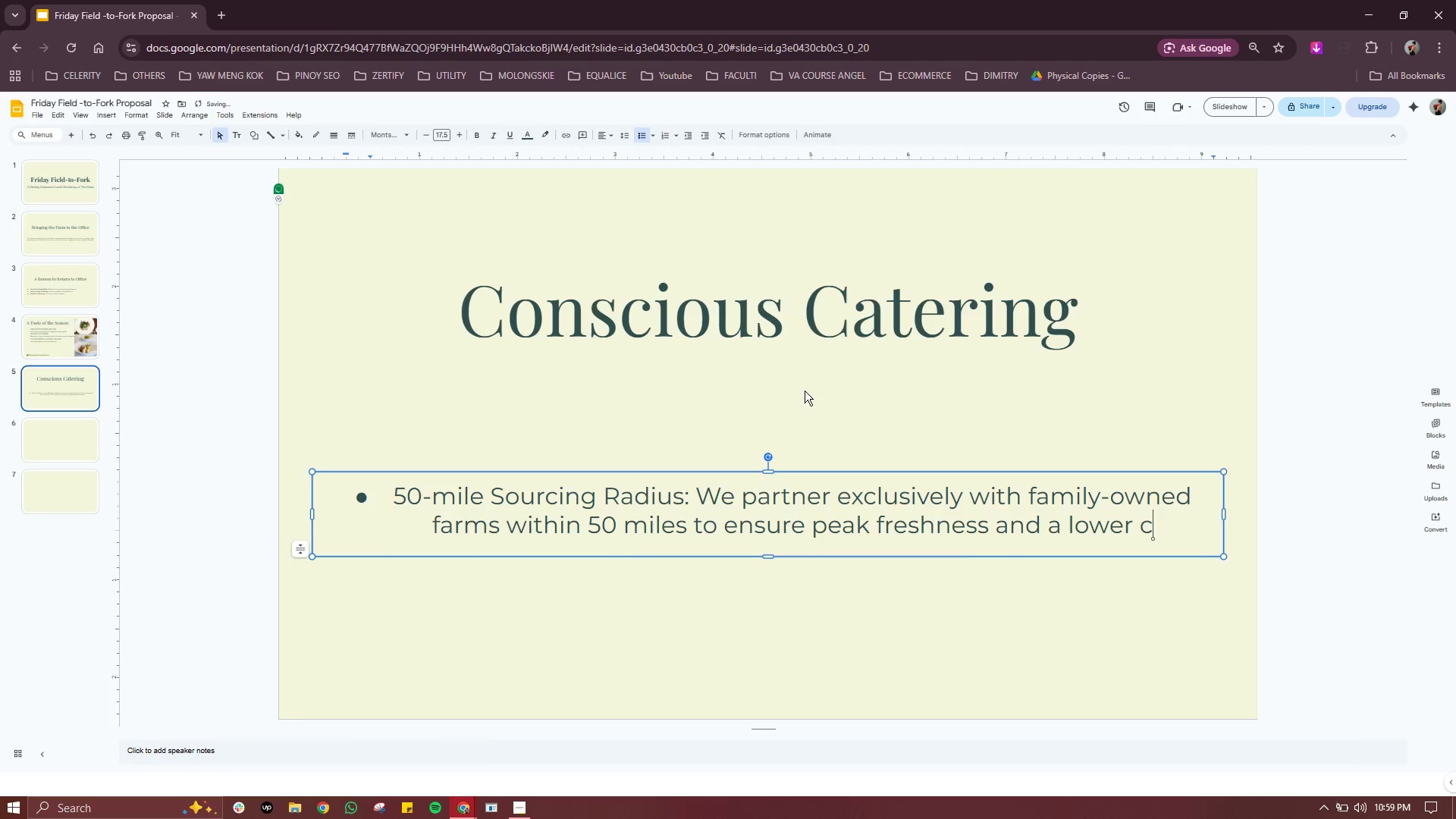 
key(Enter)
 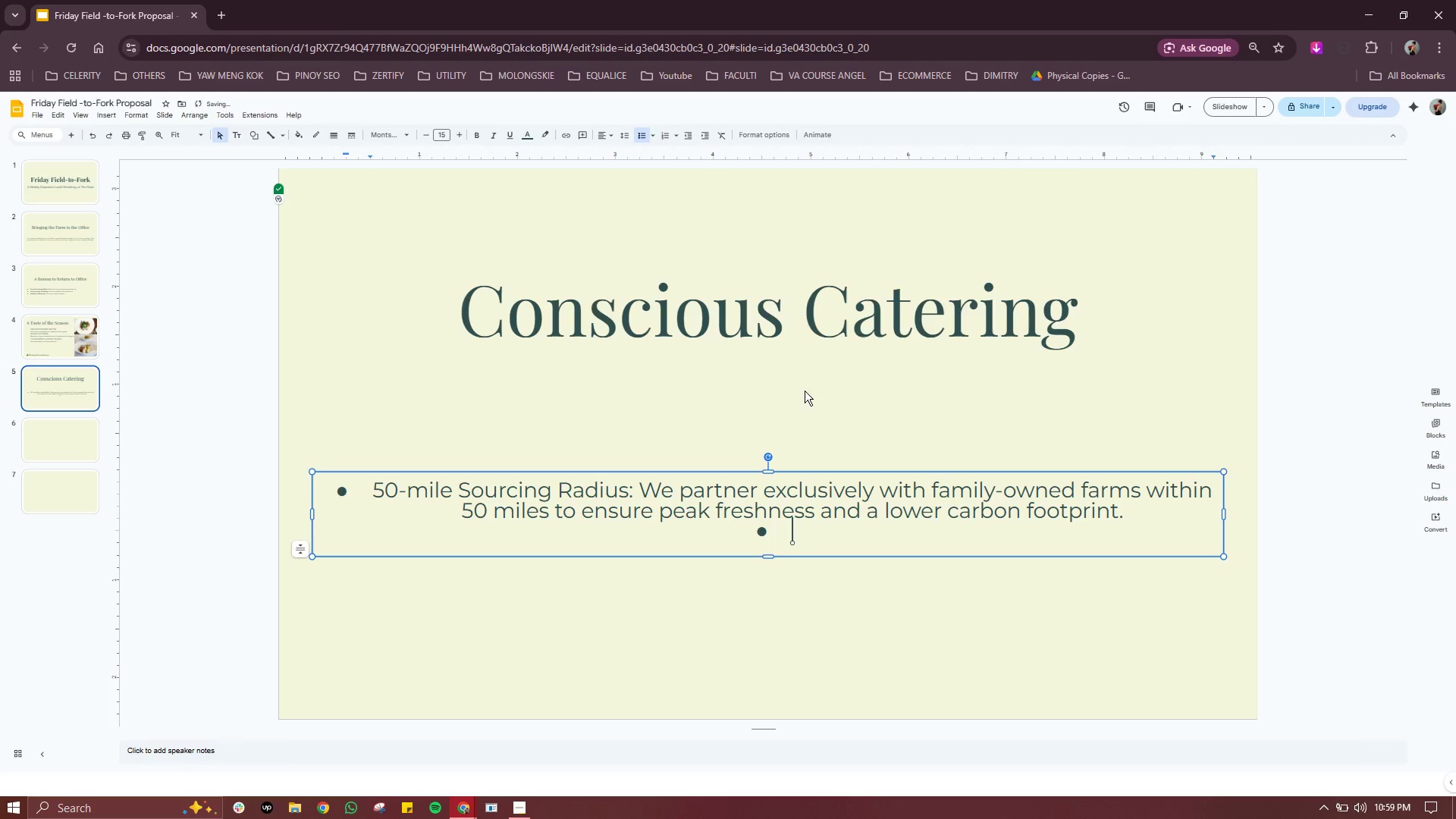 
key(Enter)
 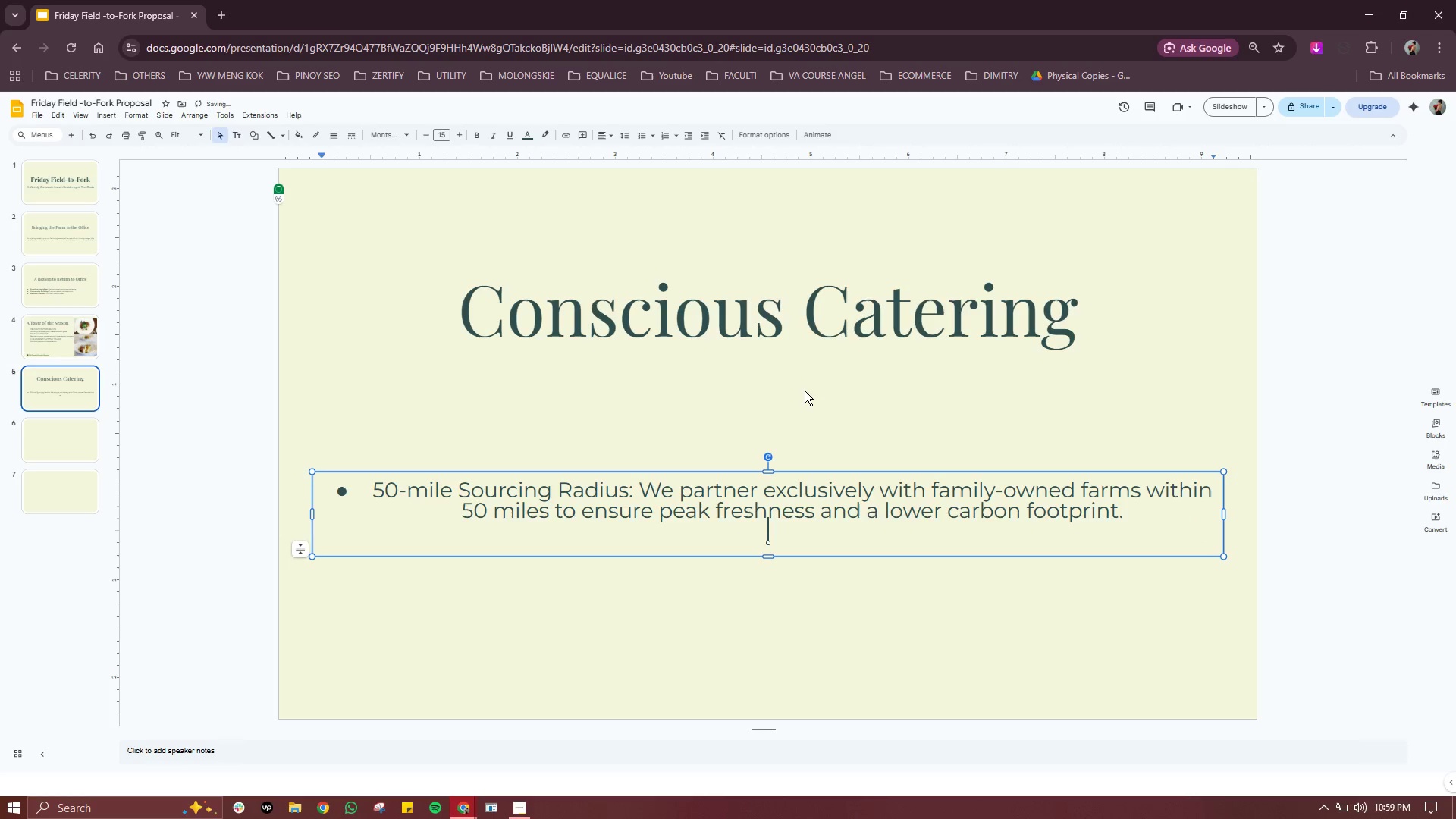 
key(Enter)
 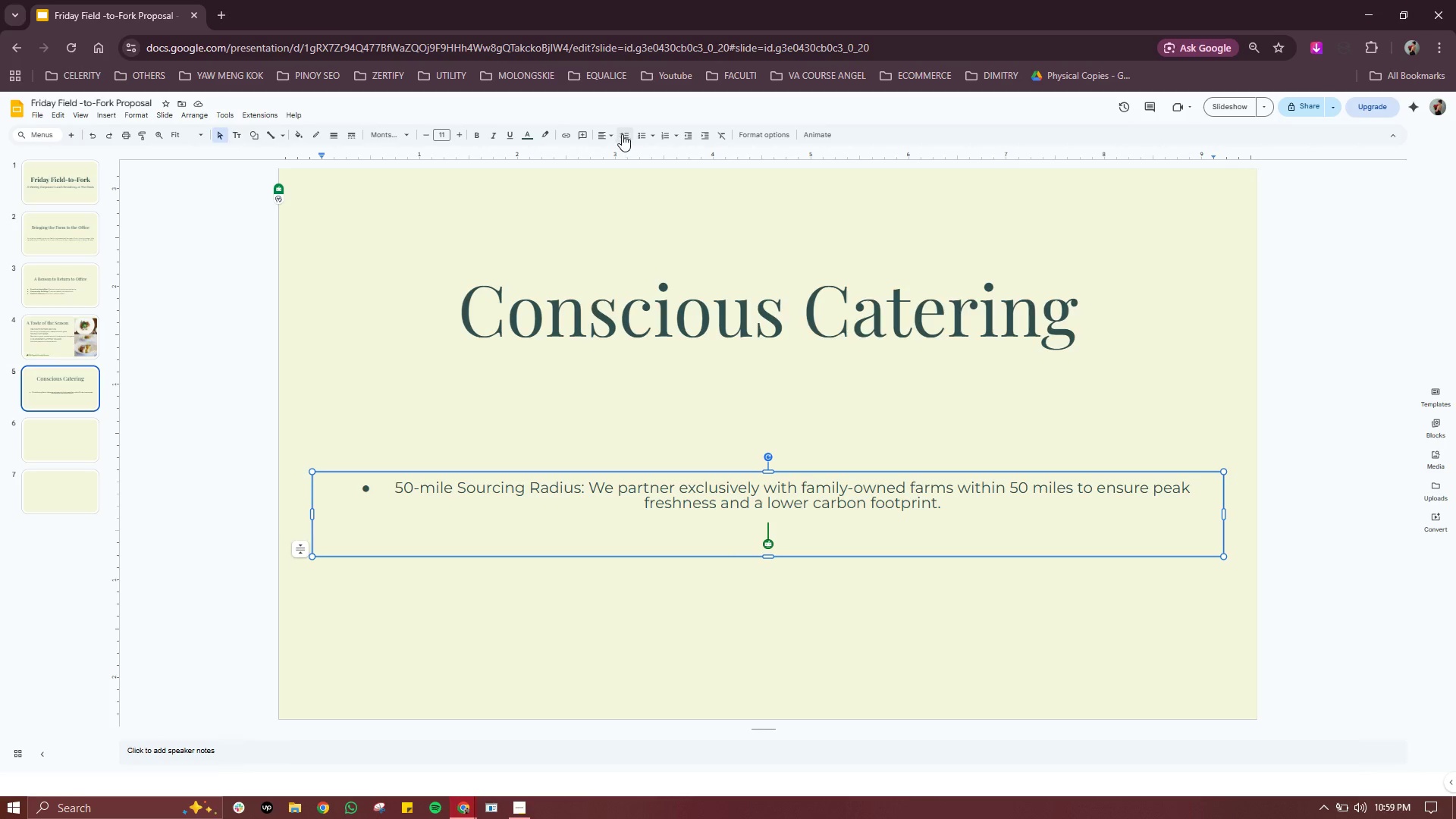 
wait(7.2)
 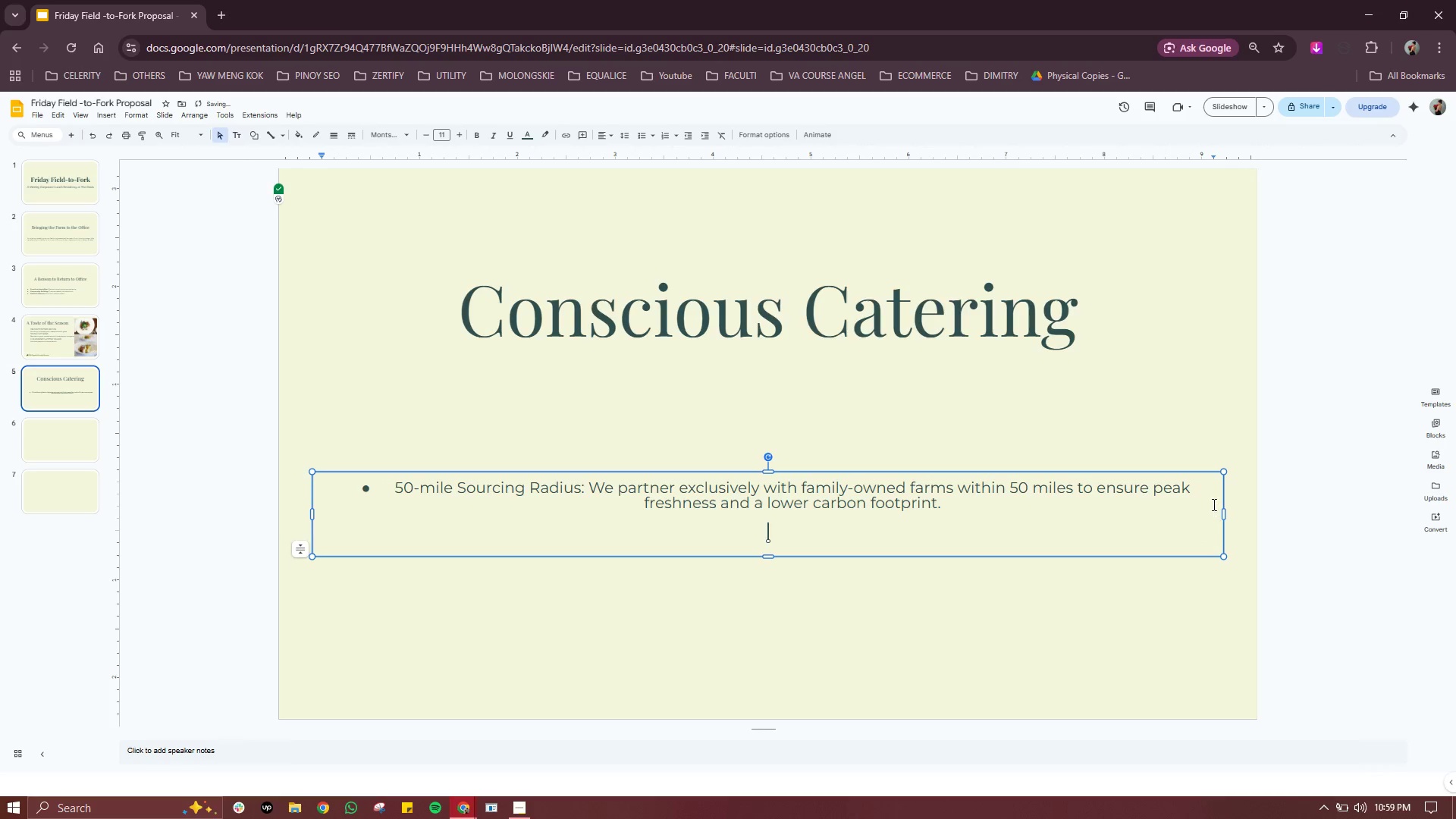 
left_click([654, 135])
 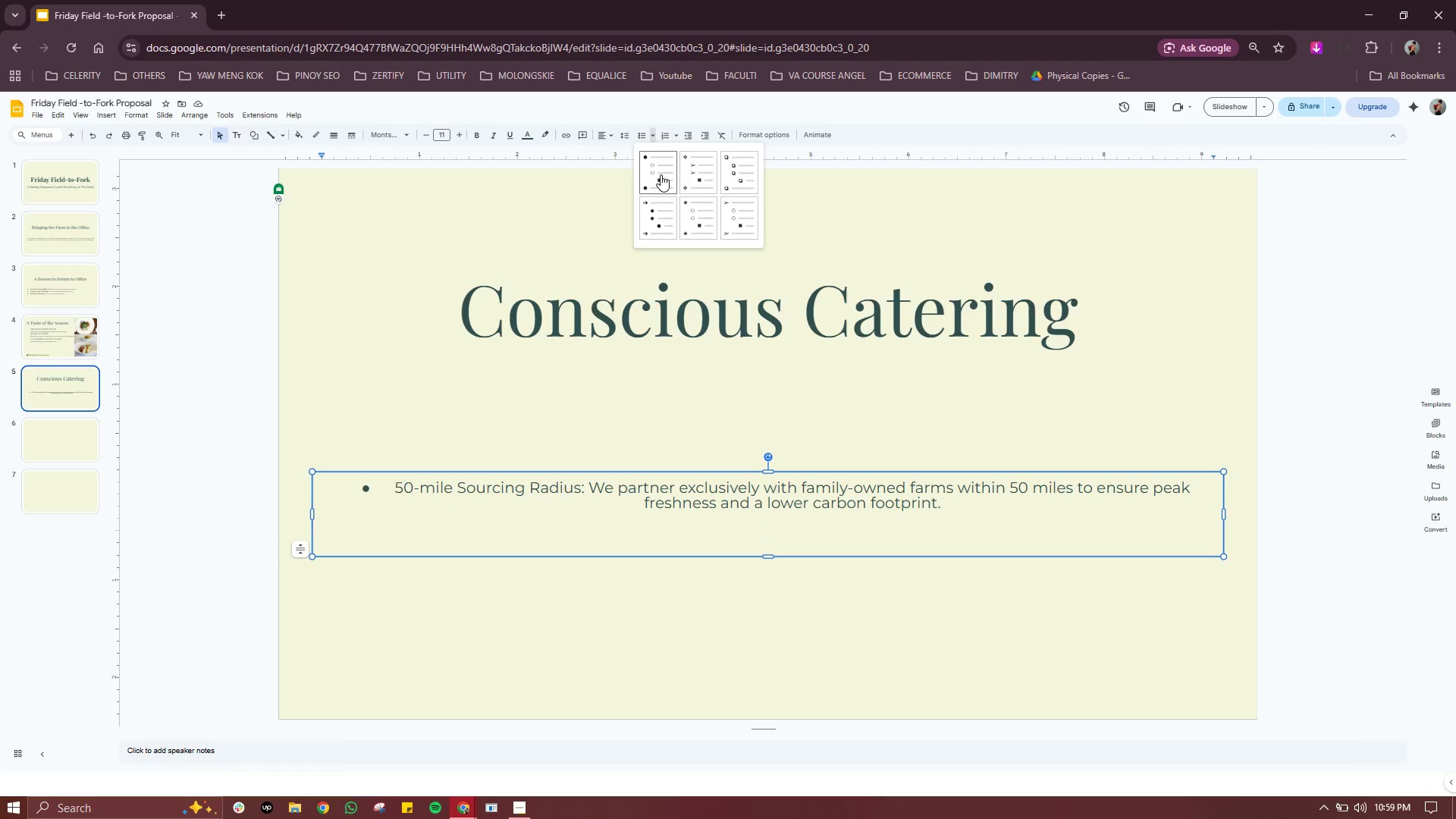 
left_click([661, 174])
 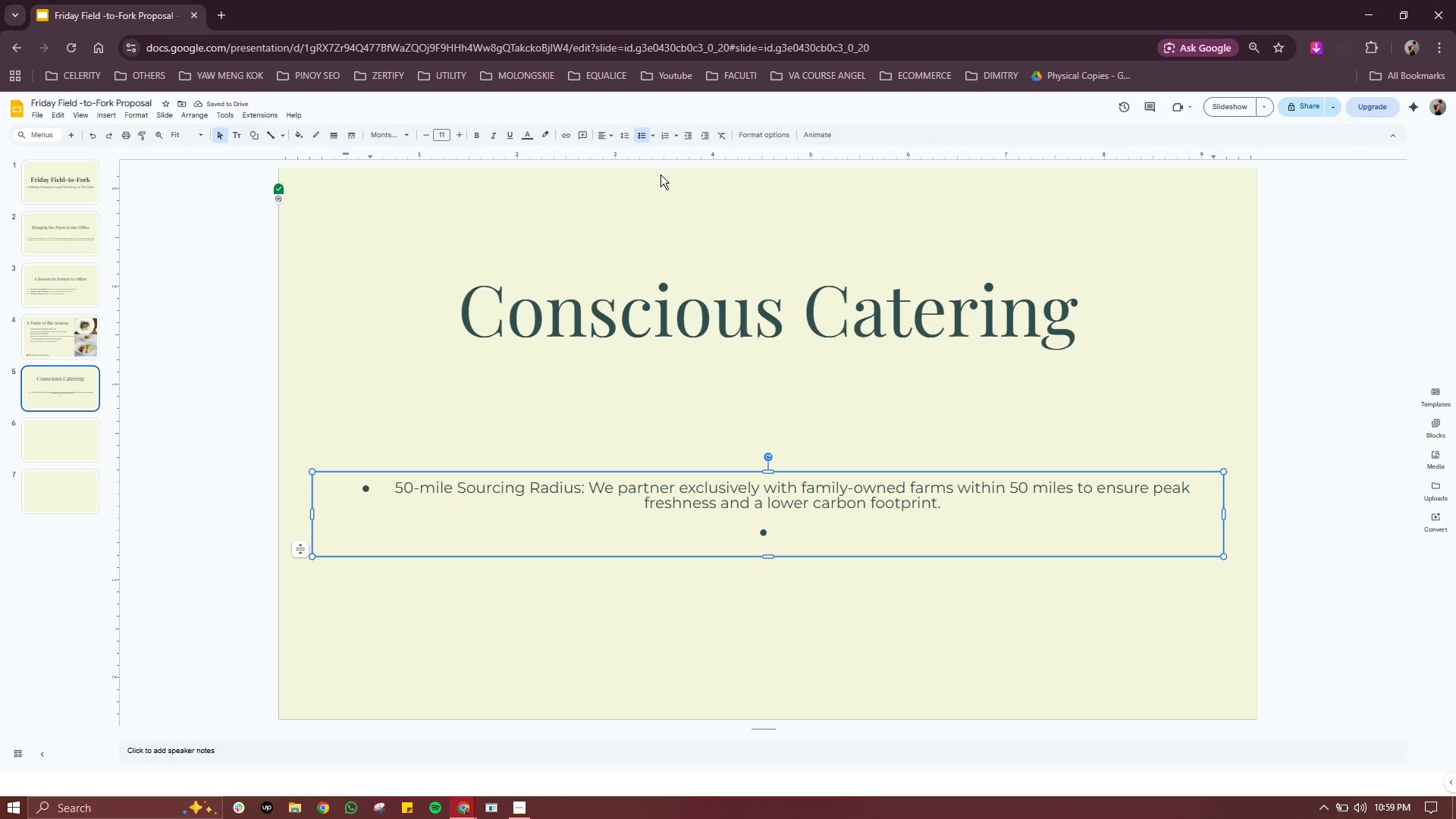 
type(Zeo)
key(Backspace)
type(ro-wa)
key(Backspace)
key(Backspace)
type(Wate C)
key(Backspace)
key(Backspace)
key(Backspace)
key(Backspace)
type(ste Comme)
key(Backspace)
type(itment: All service ware-from fort)
key(Backspace)
type(ks to bowls--is 100% compost)
 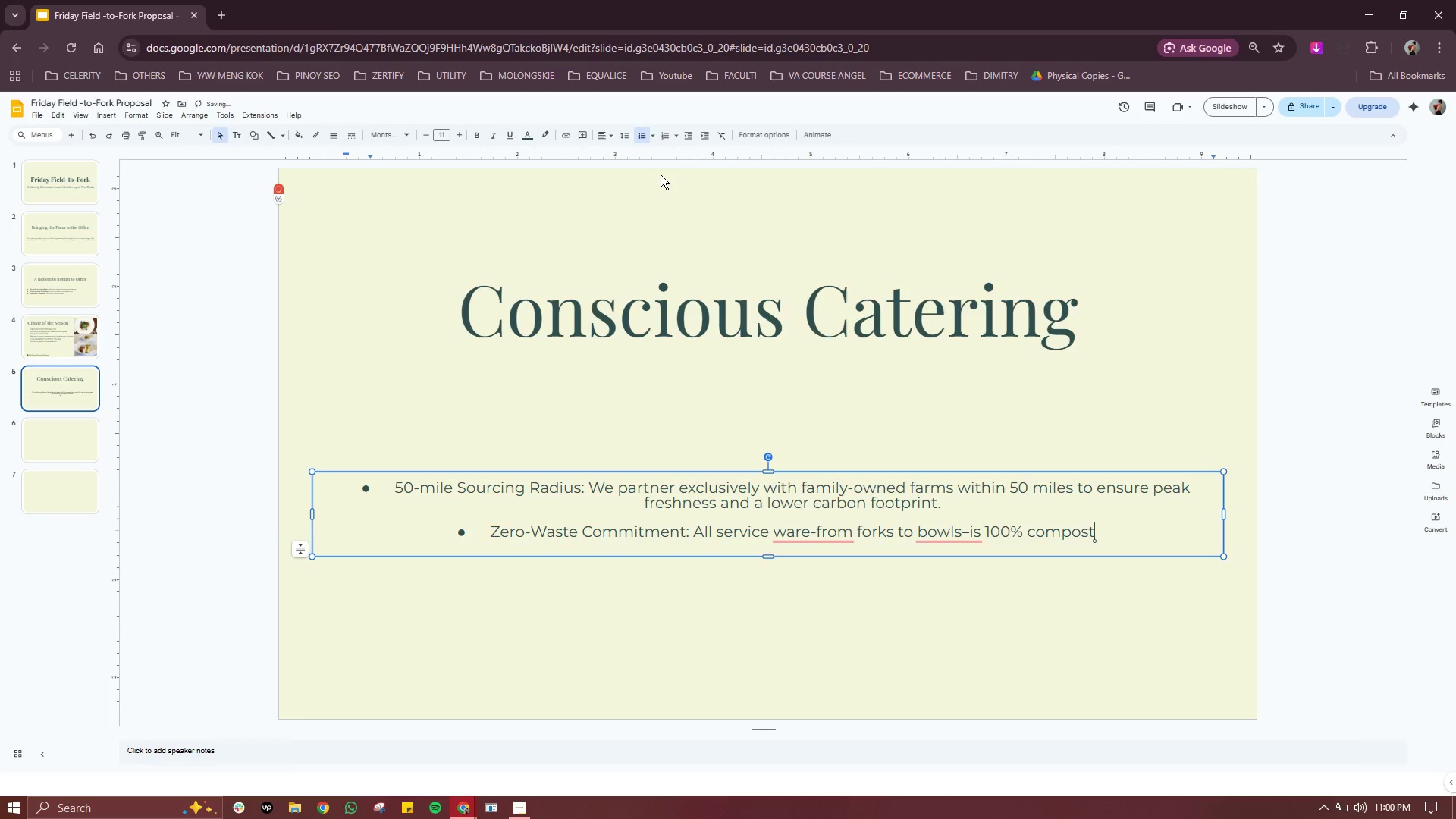 
type(able.)
 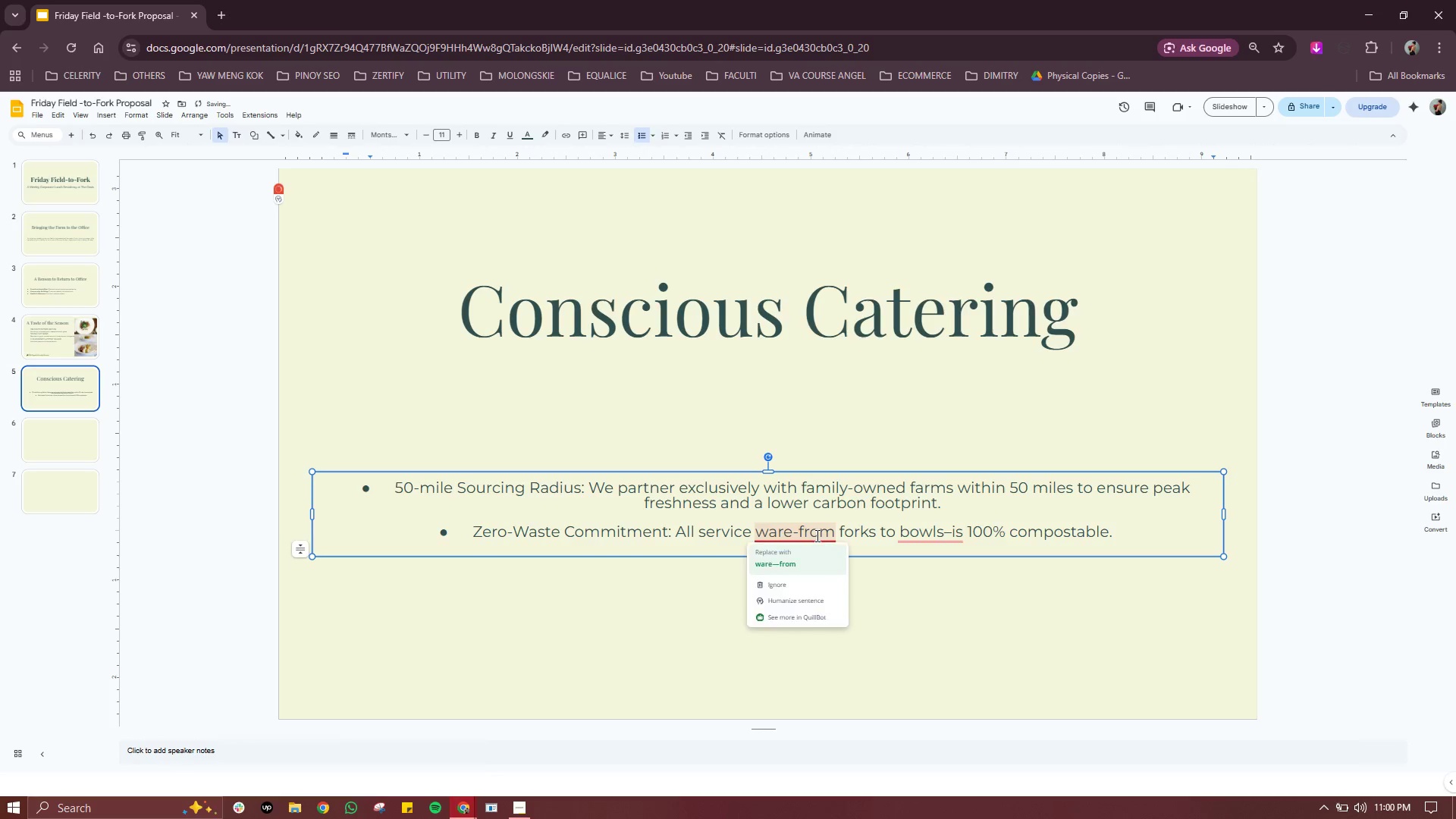 
left_click([810, 558])
 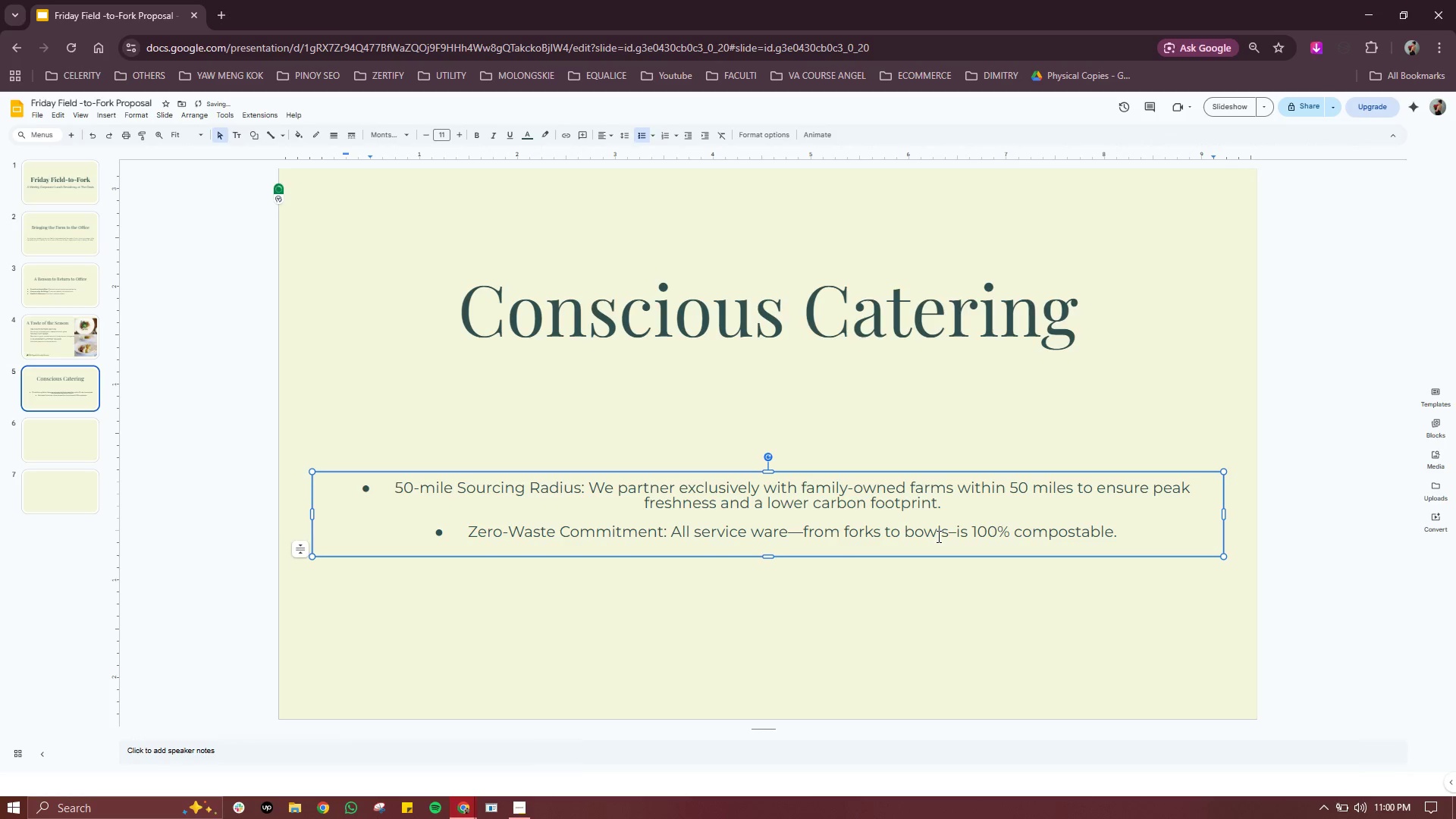 
left_click([979, 534])
 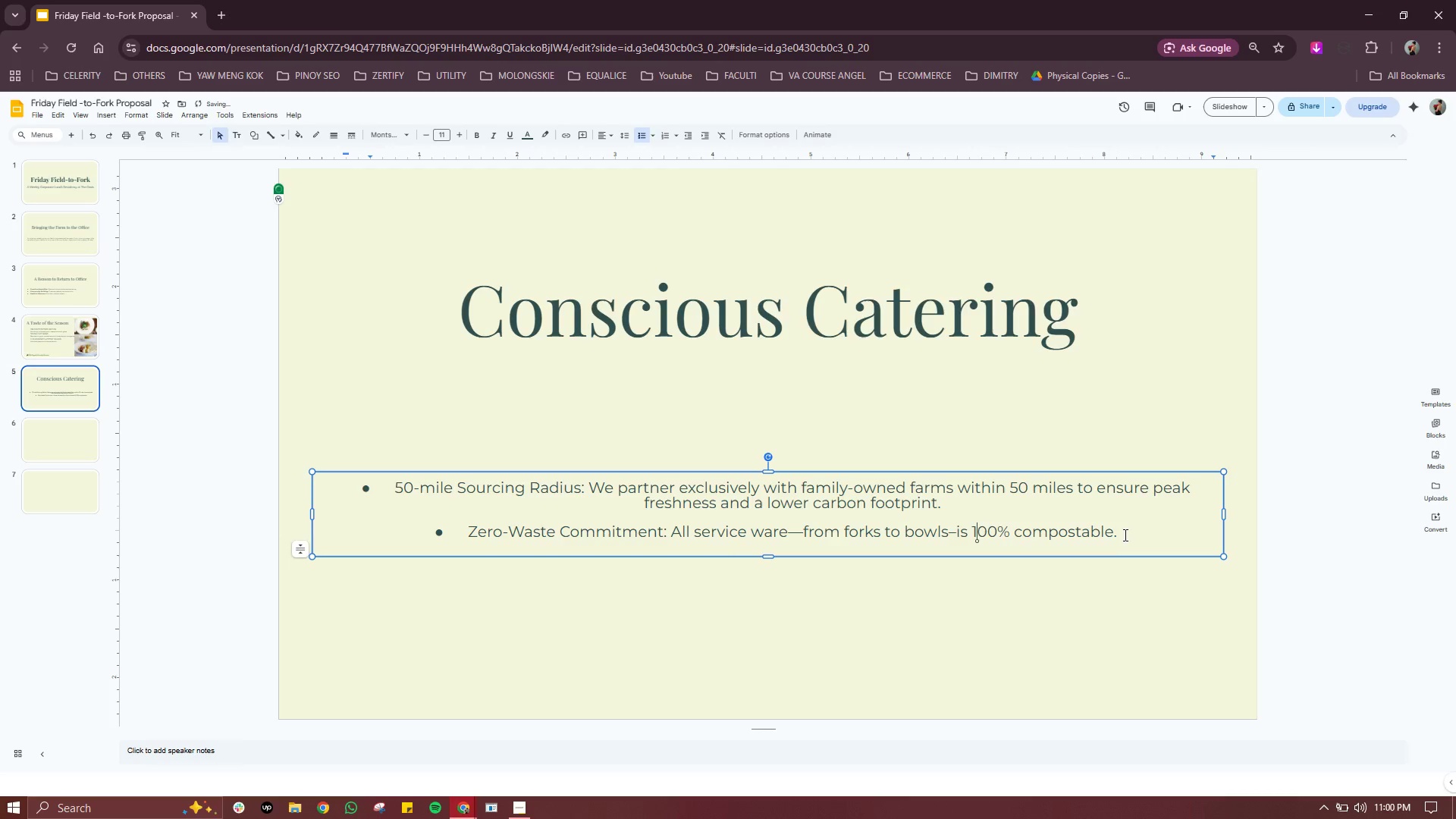 
left_click([1123, 534])
 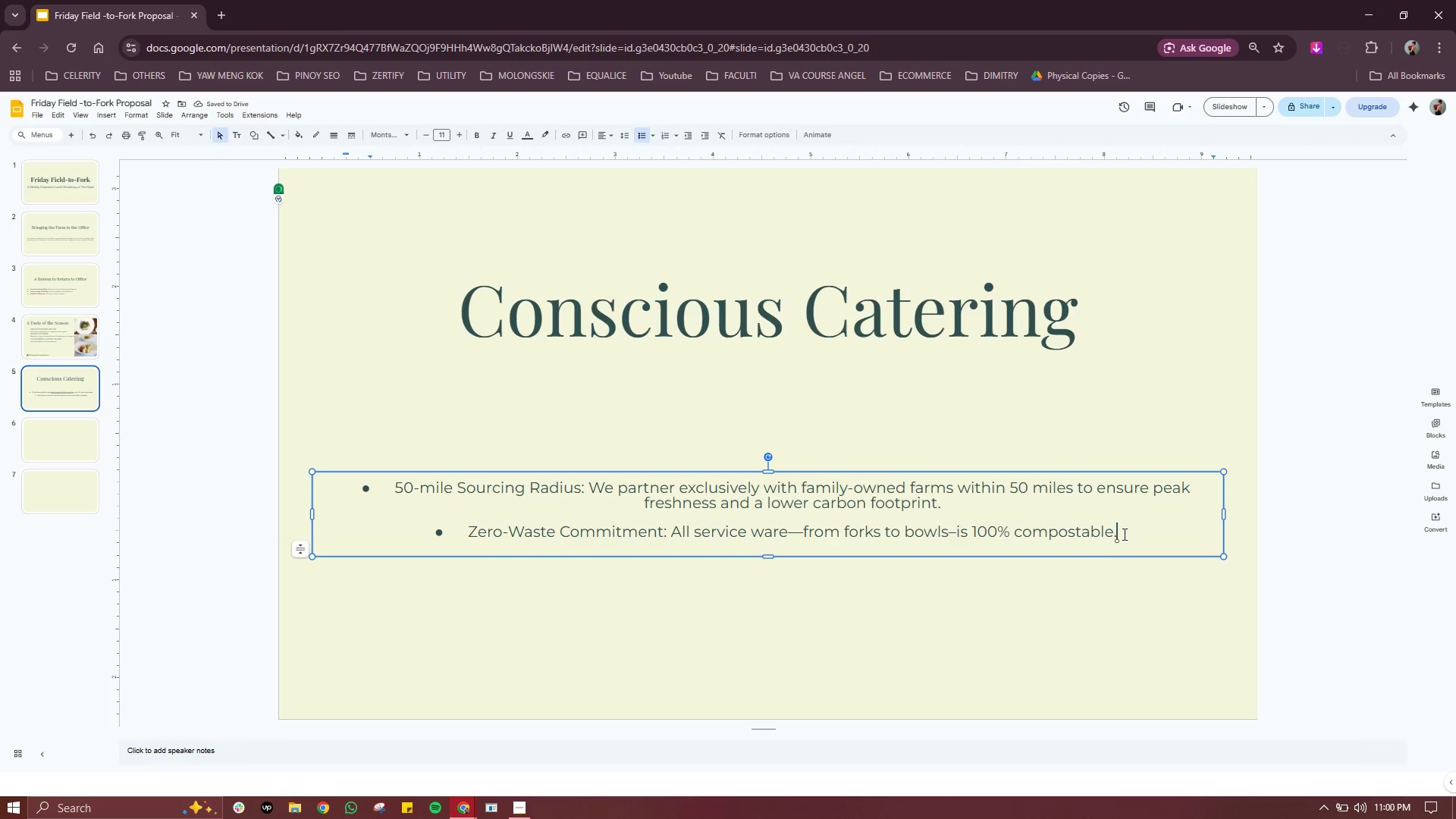 
key(Enter)
 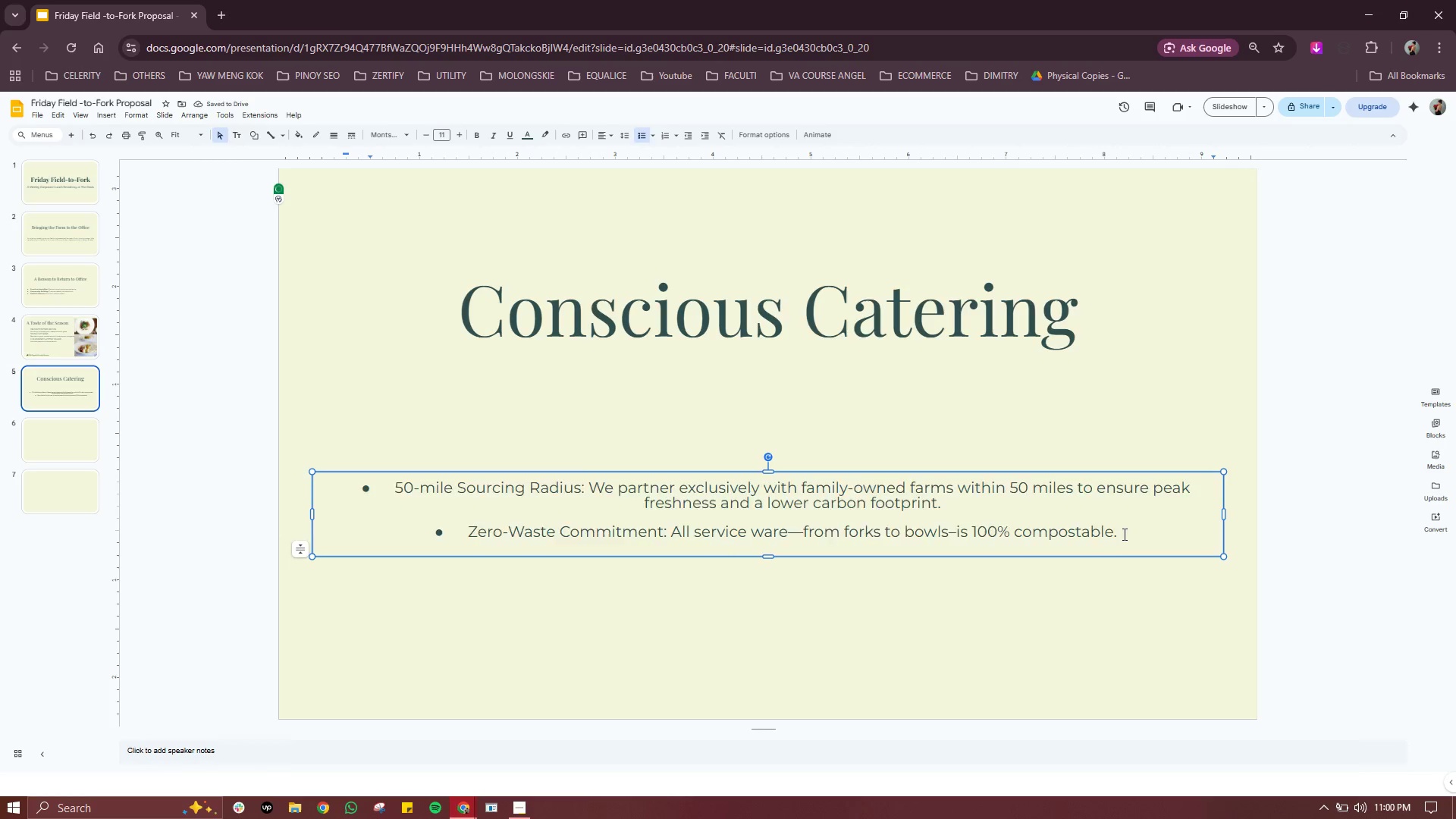 
key(Enter)
 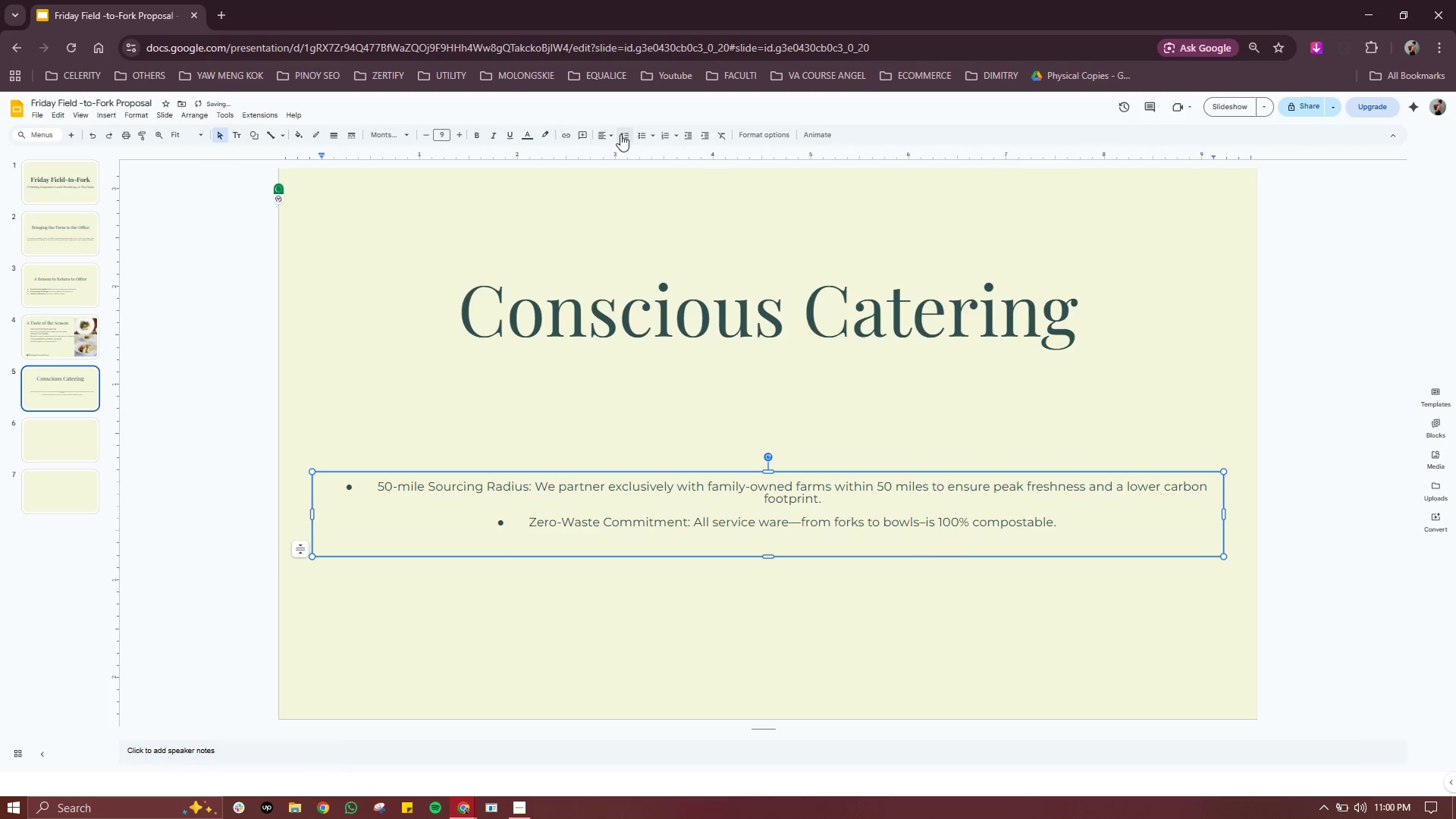 
left_click([652, 137])
 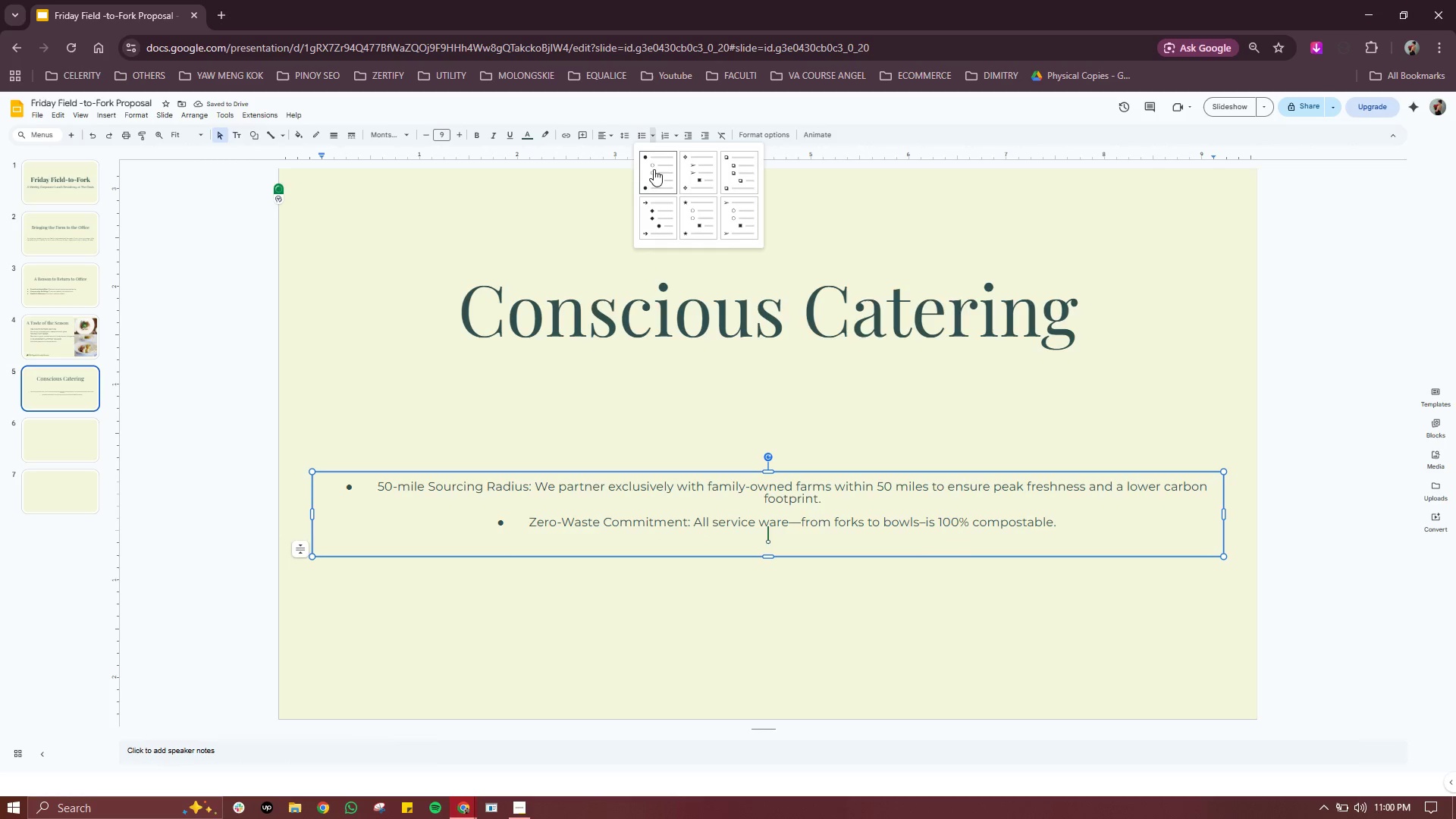 
left_click([653, 172])
 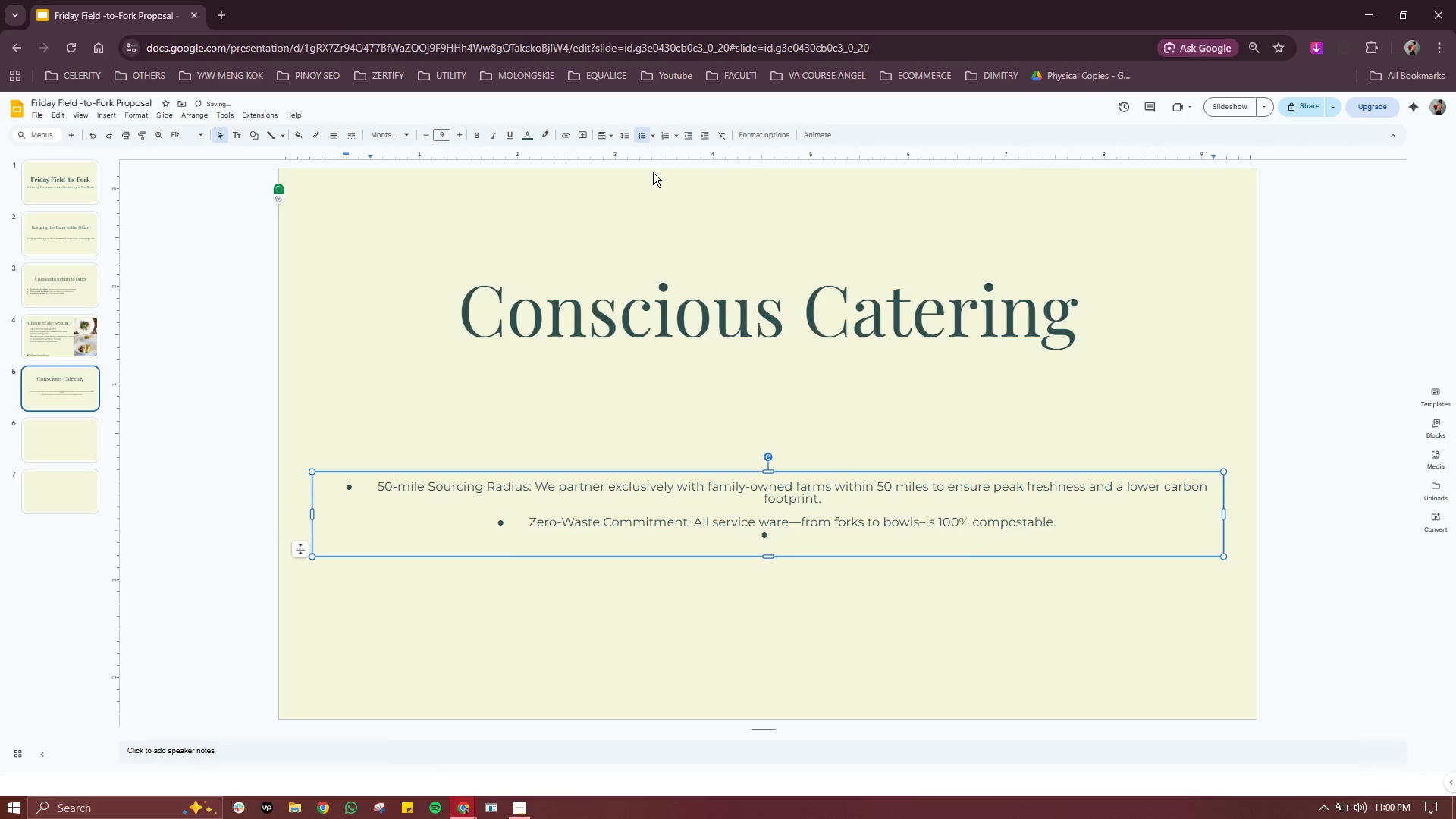 
type(The Soil & Sprout Mission: Supporting loal eo)
key(Backspace)
type(cology while feeding your corporate community.)
 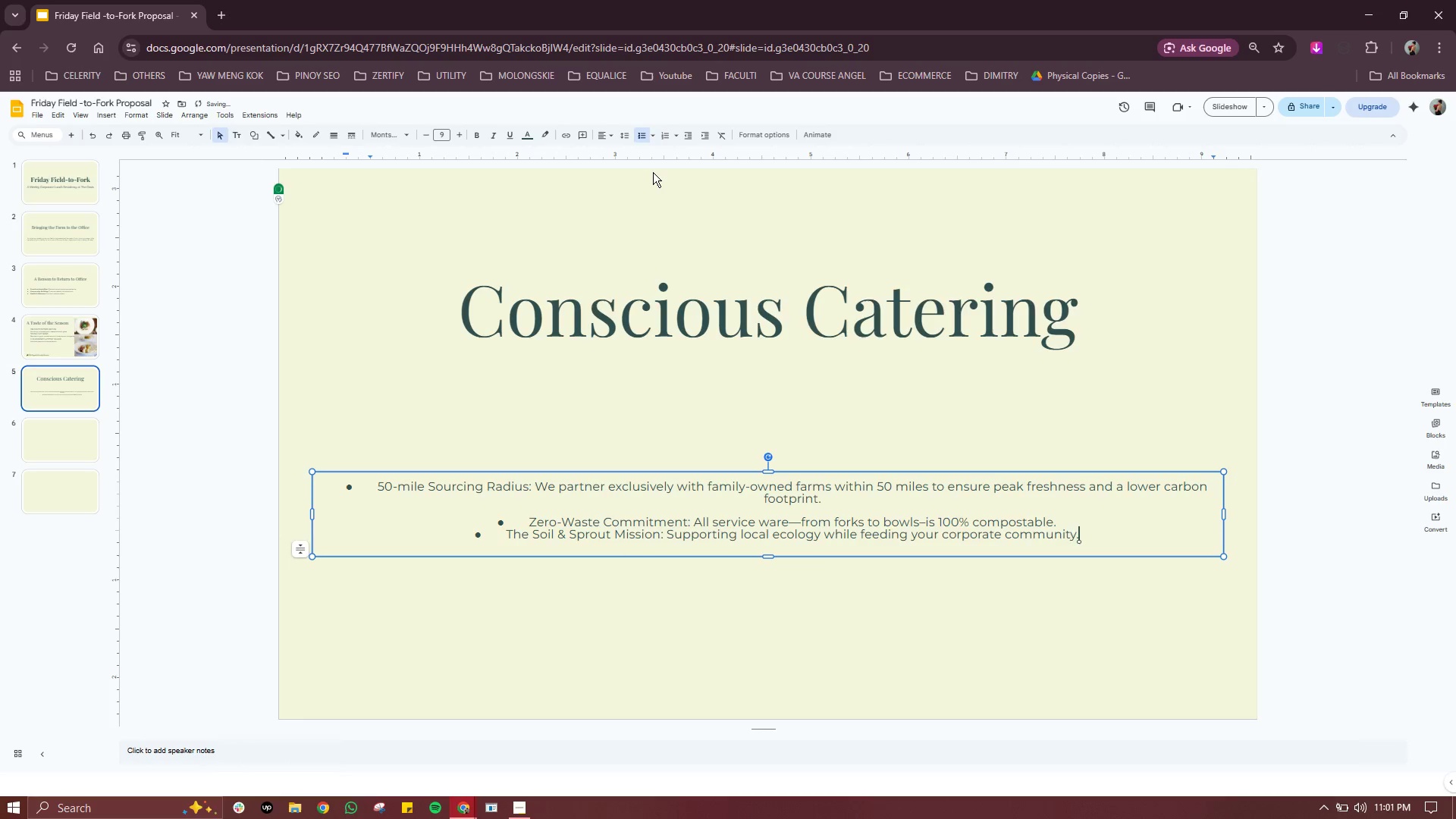 
wait(10.72)
 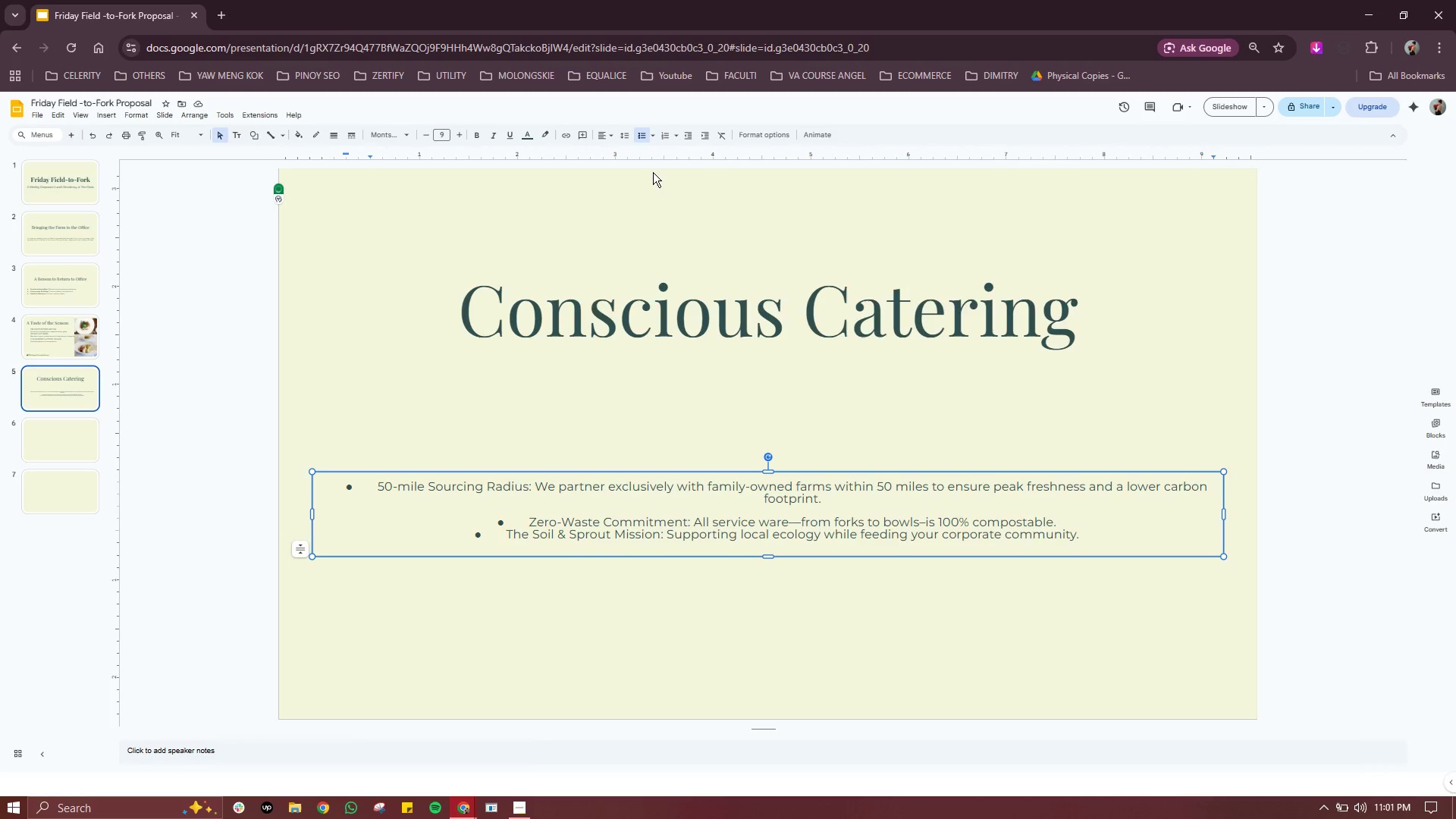 
left_click([1058, 406])
 